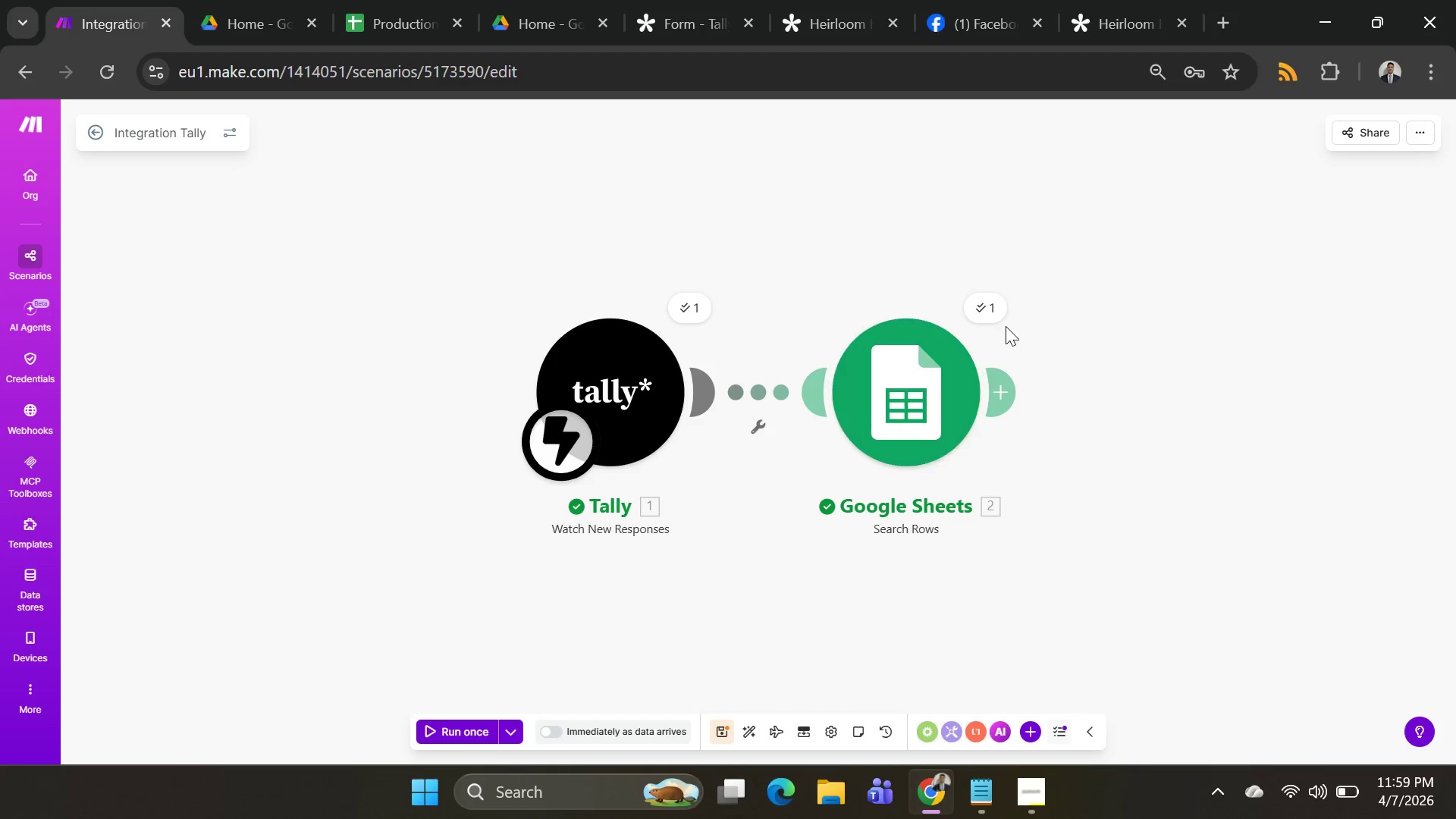 
left_click([993, 303])
 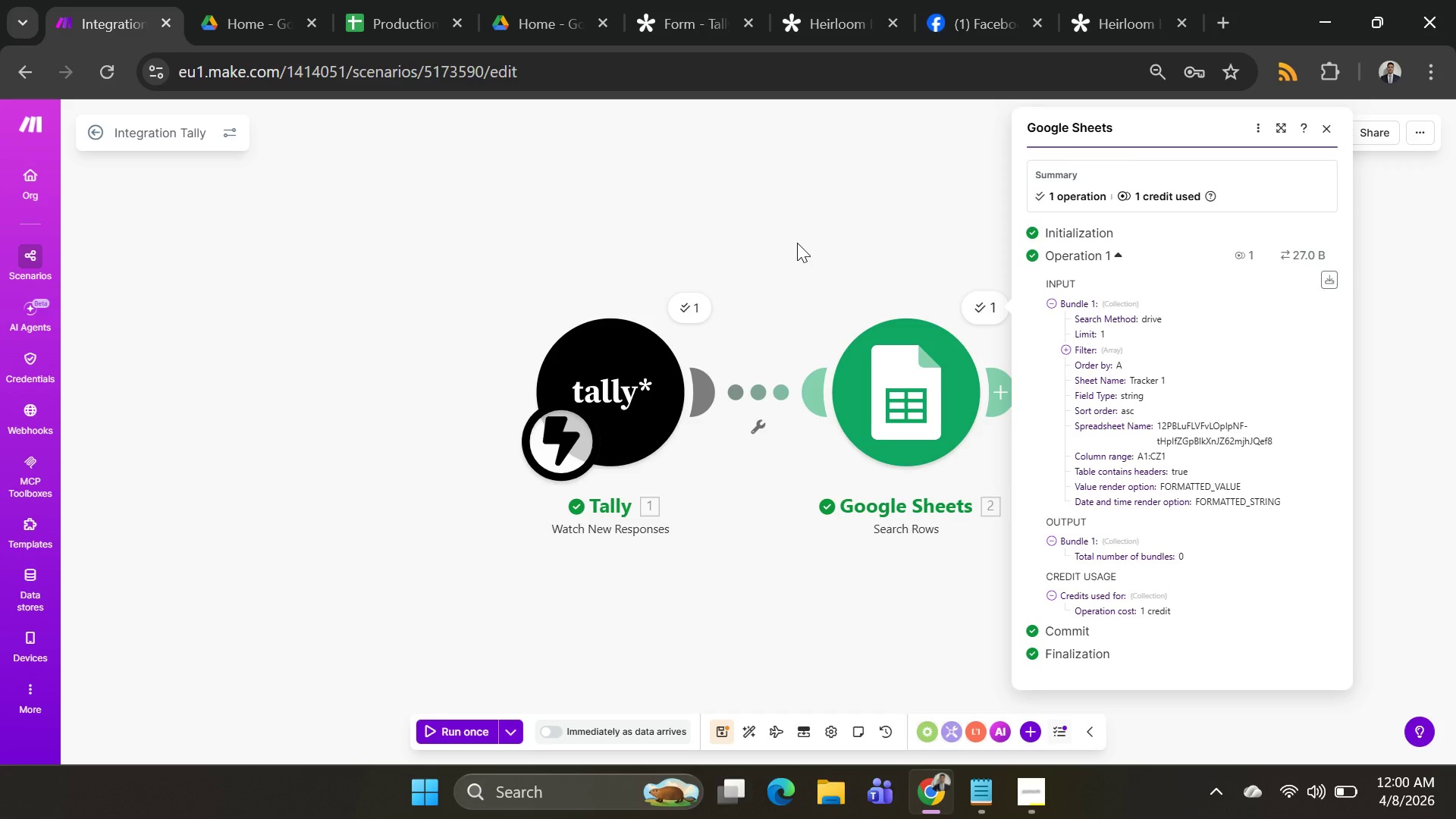 
wait(15.14)
 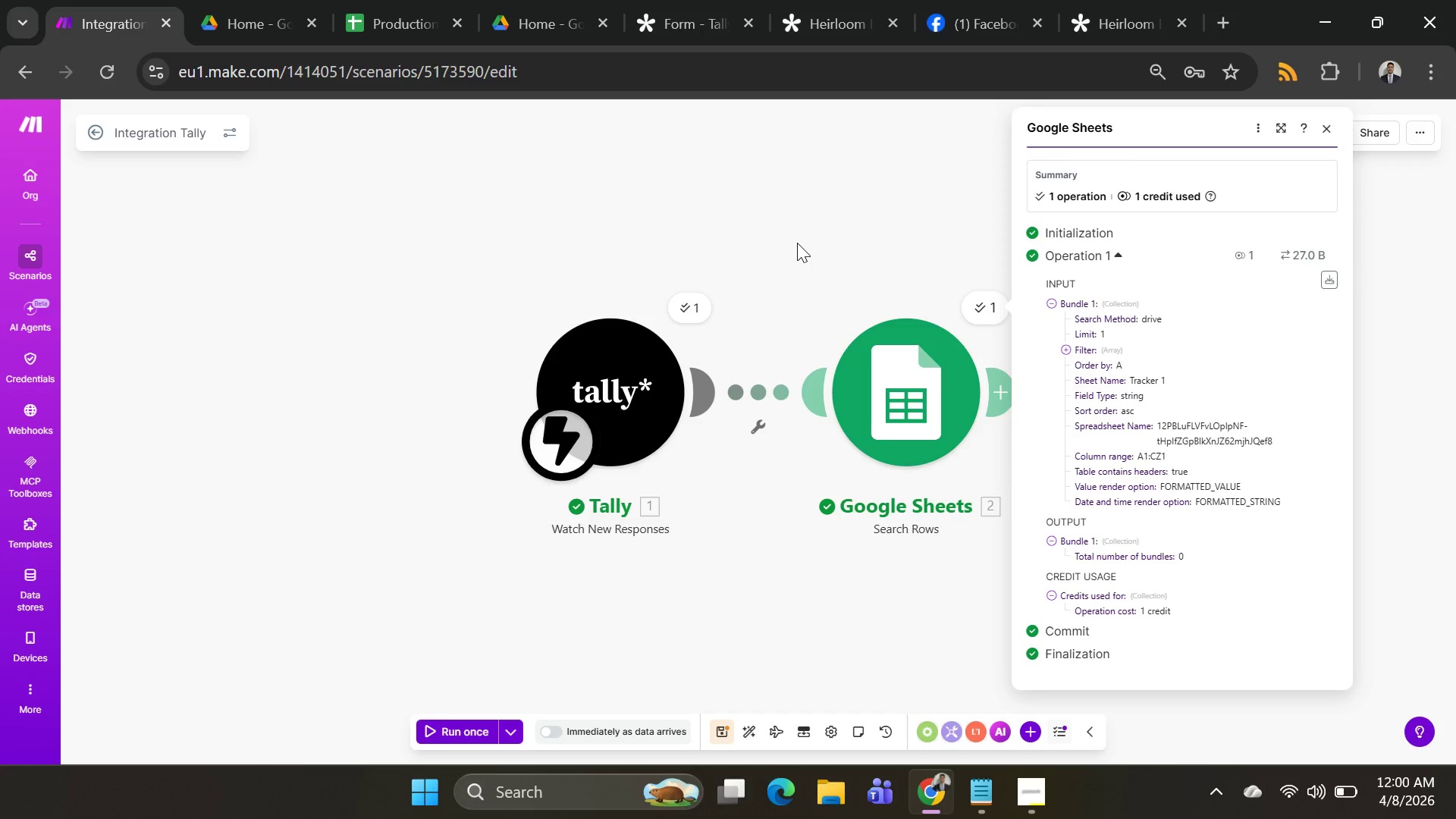 
scroll: coordinate [1193, 420], scroll_direction: down, amount: 11.0
 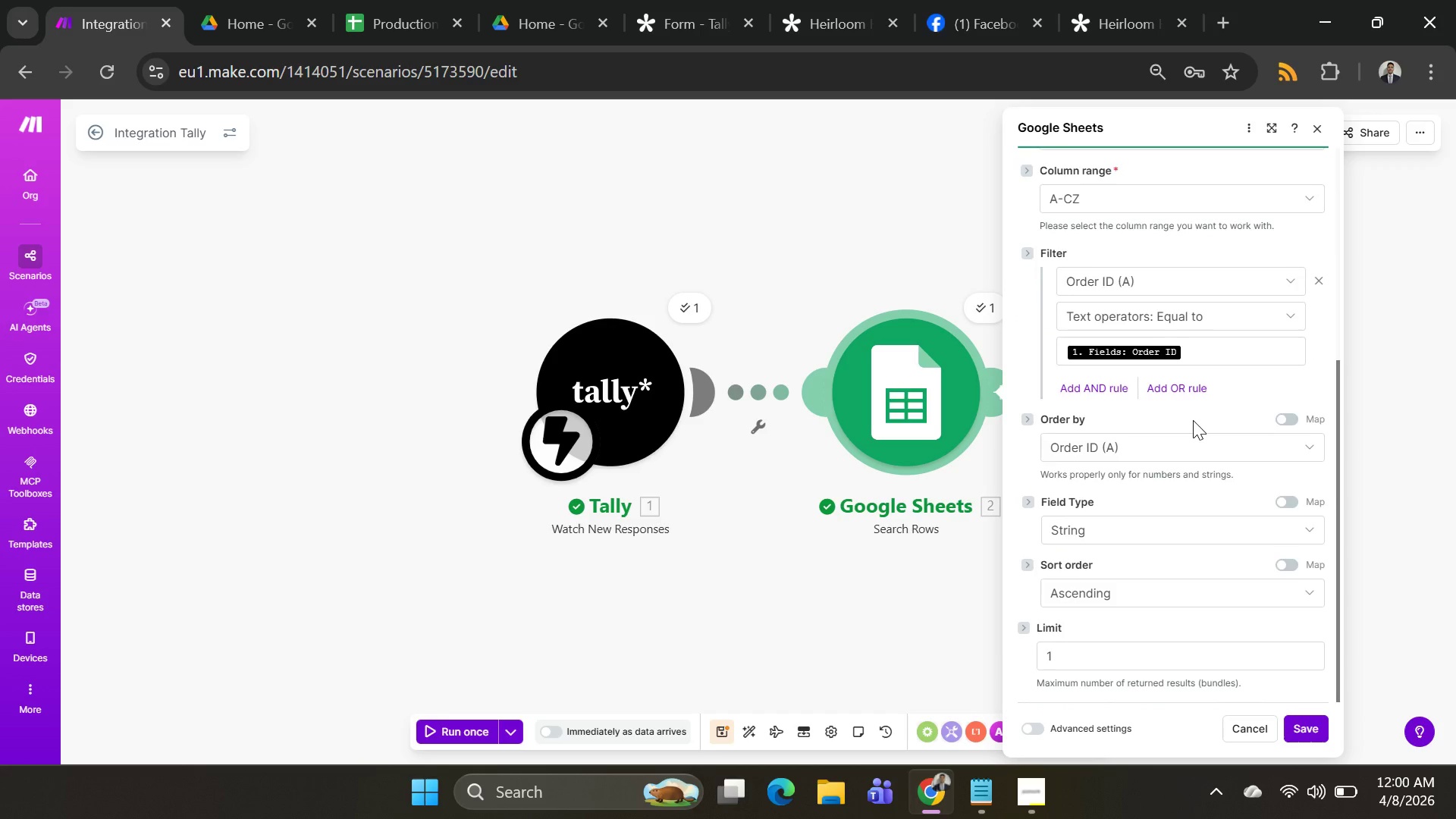 
scroll: coordinate [1193, 420], scroll_direction: none, amount: 0.0
 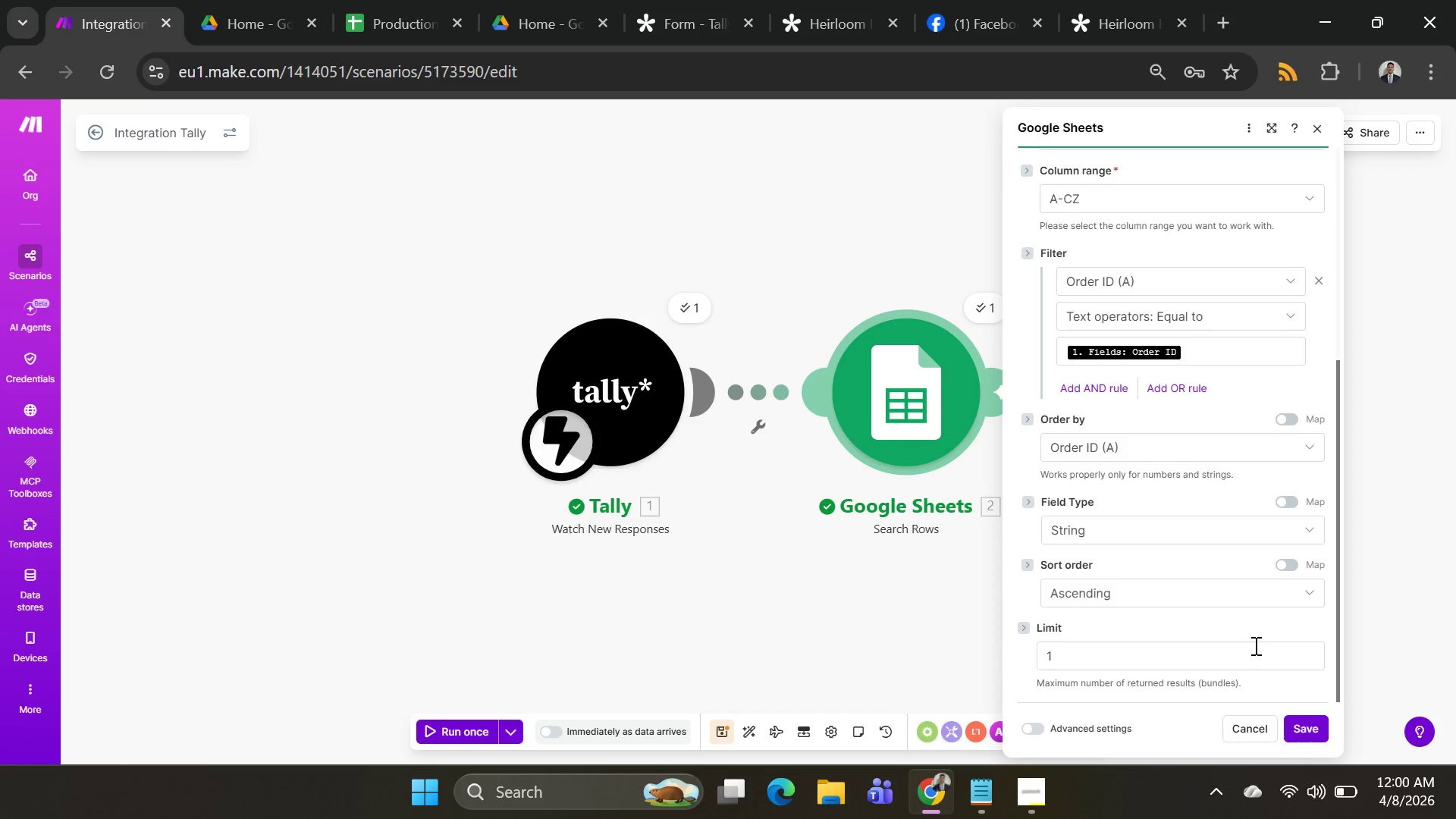 
wait(46.31)
 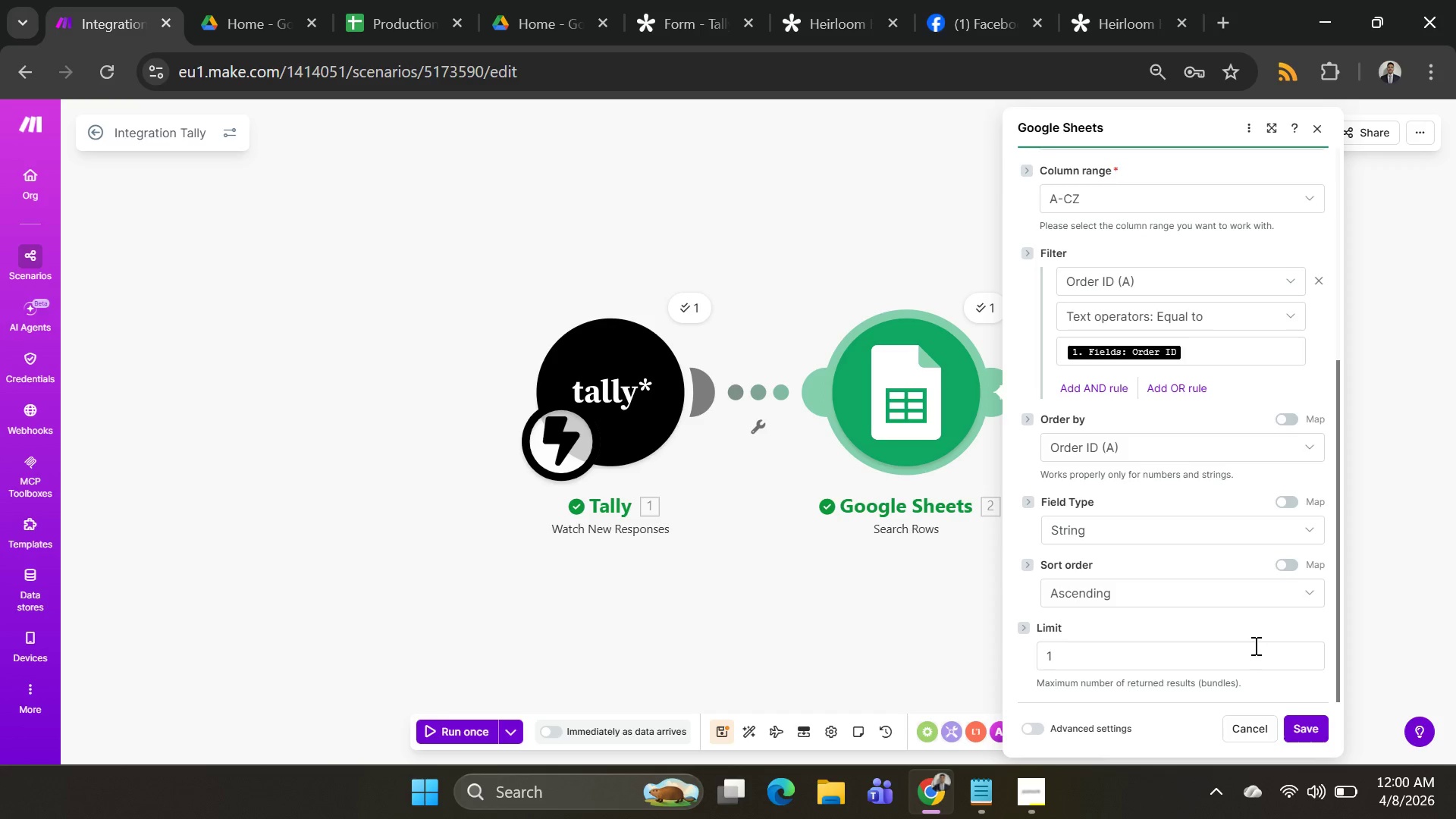 
left_click([1223, 351])
 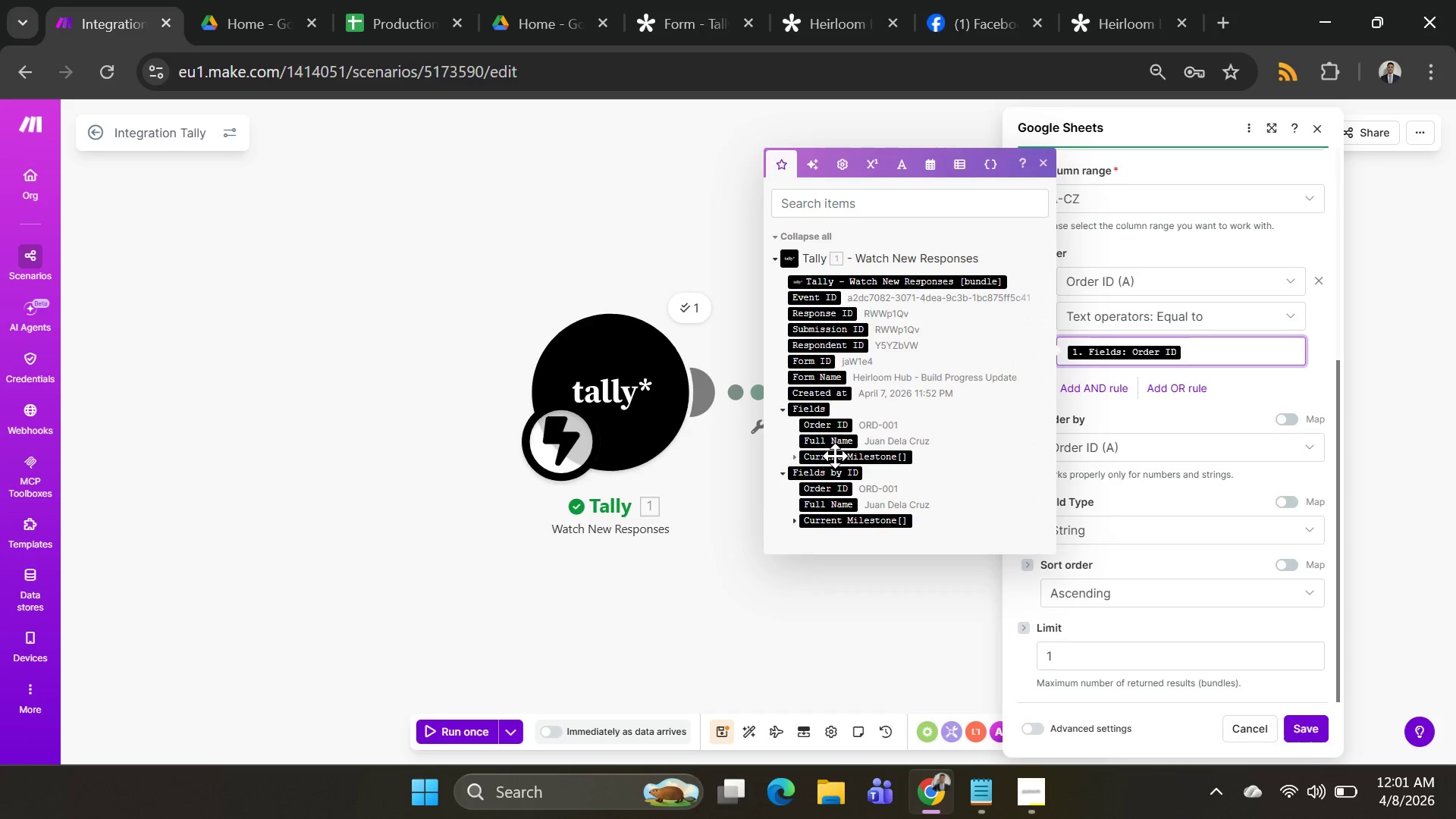 
mouse_move([850, 432])
 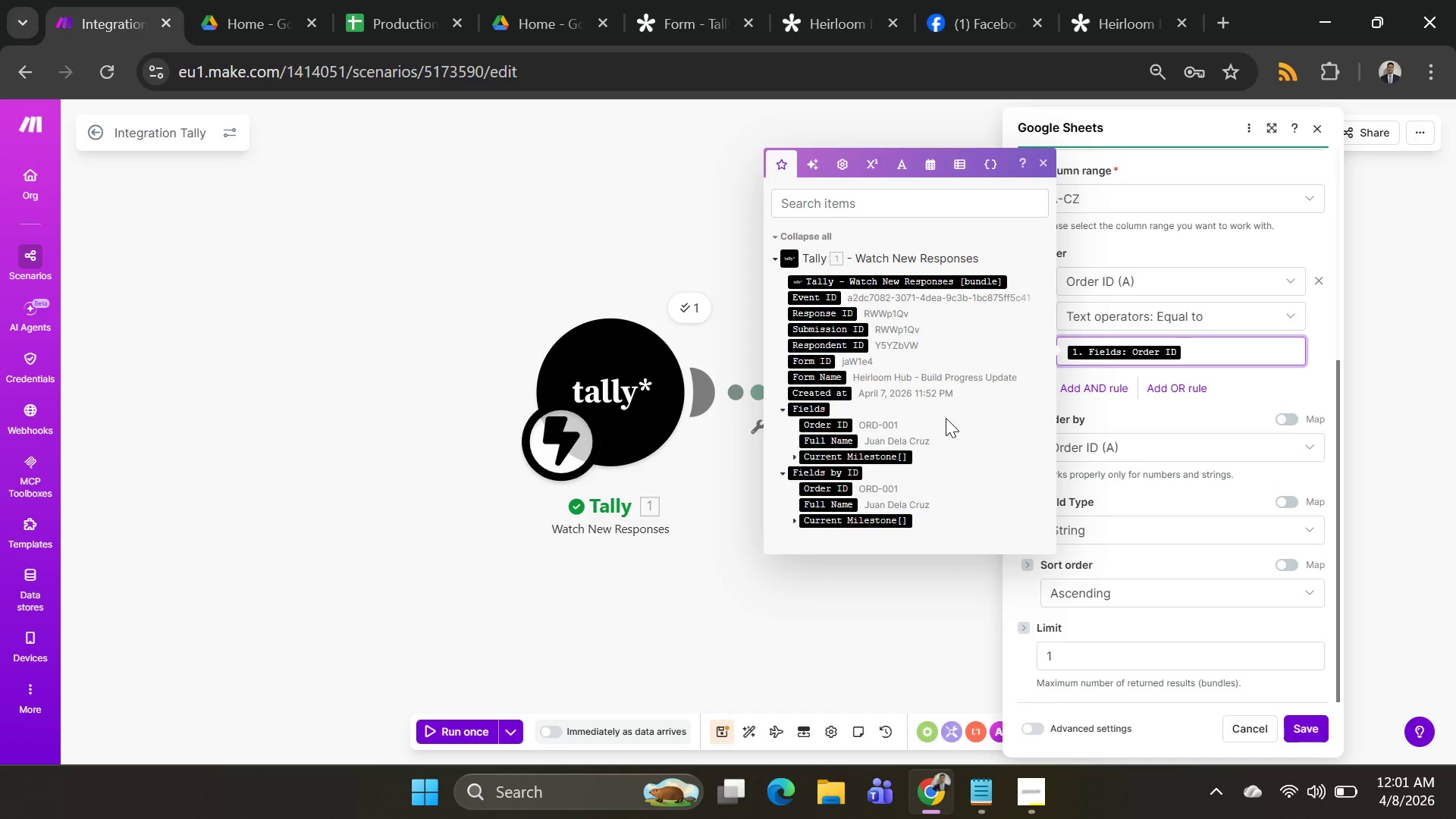 
key(Backspace)
 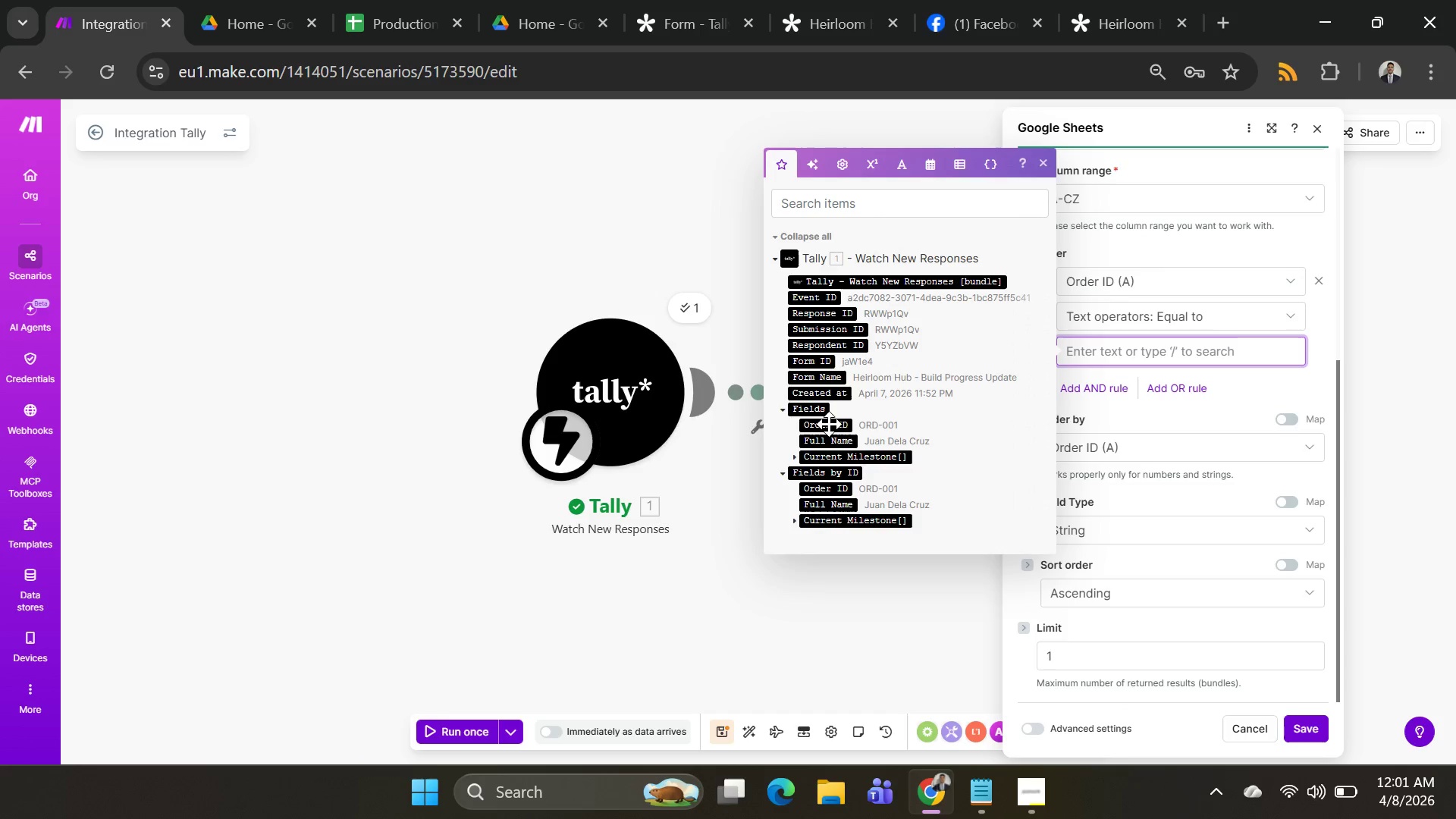 
left_click([829, 424])
 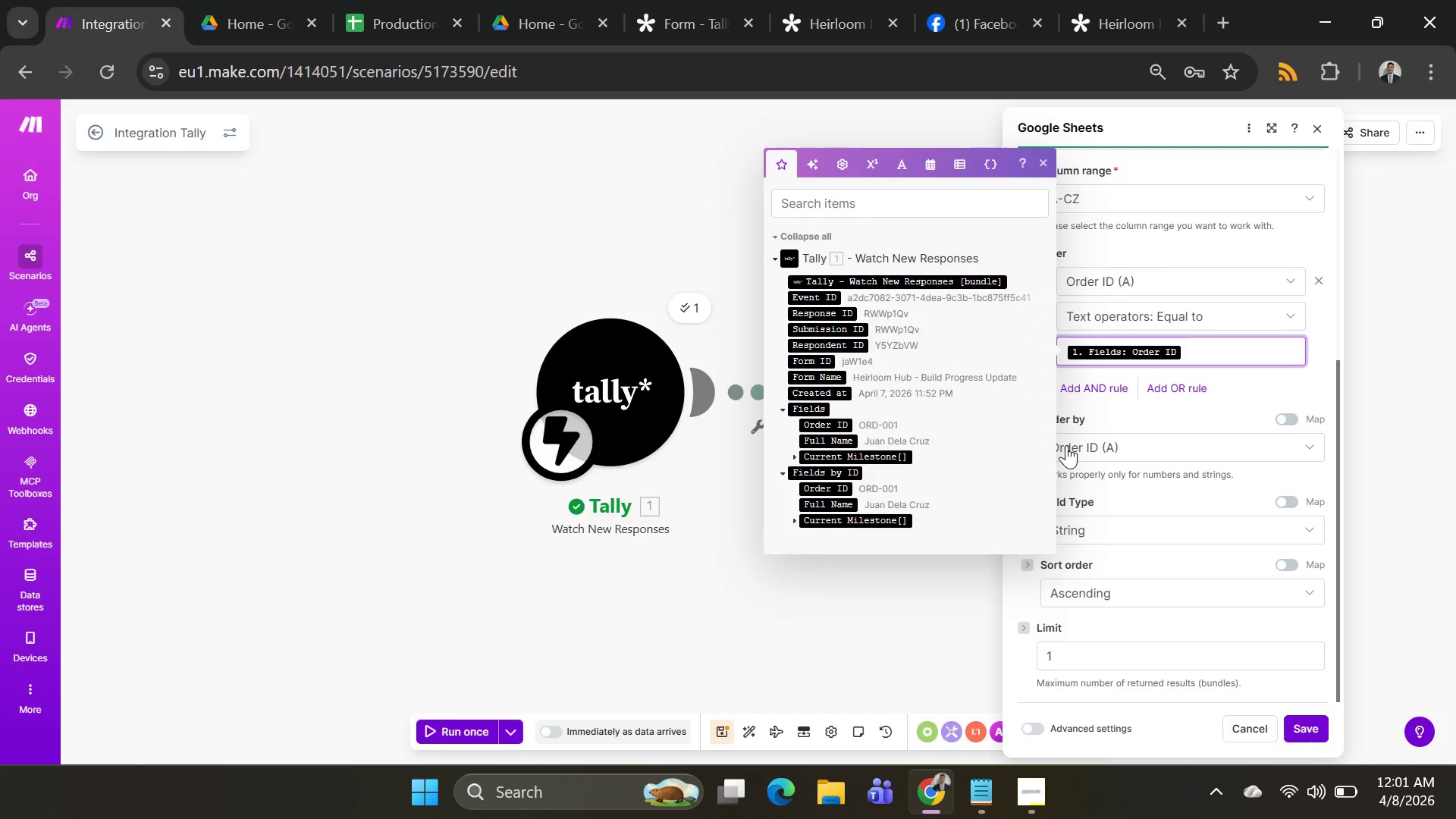 
wait(25.93)
 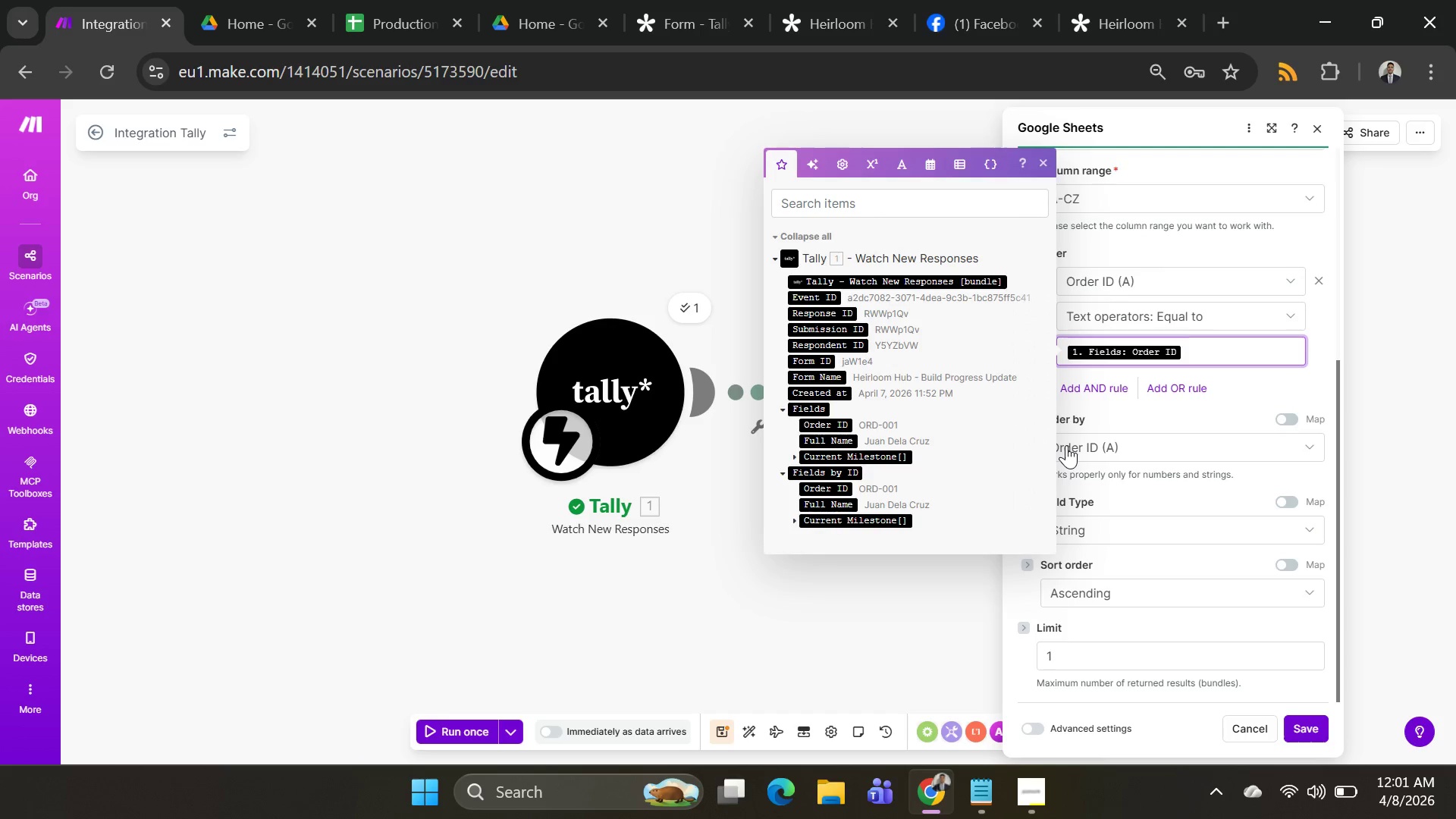 
mouse_move([432, 820])
 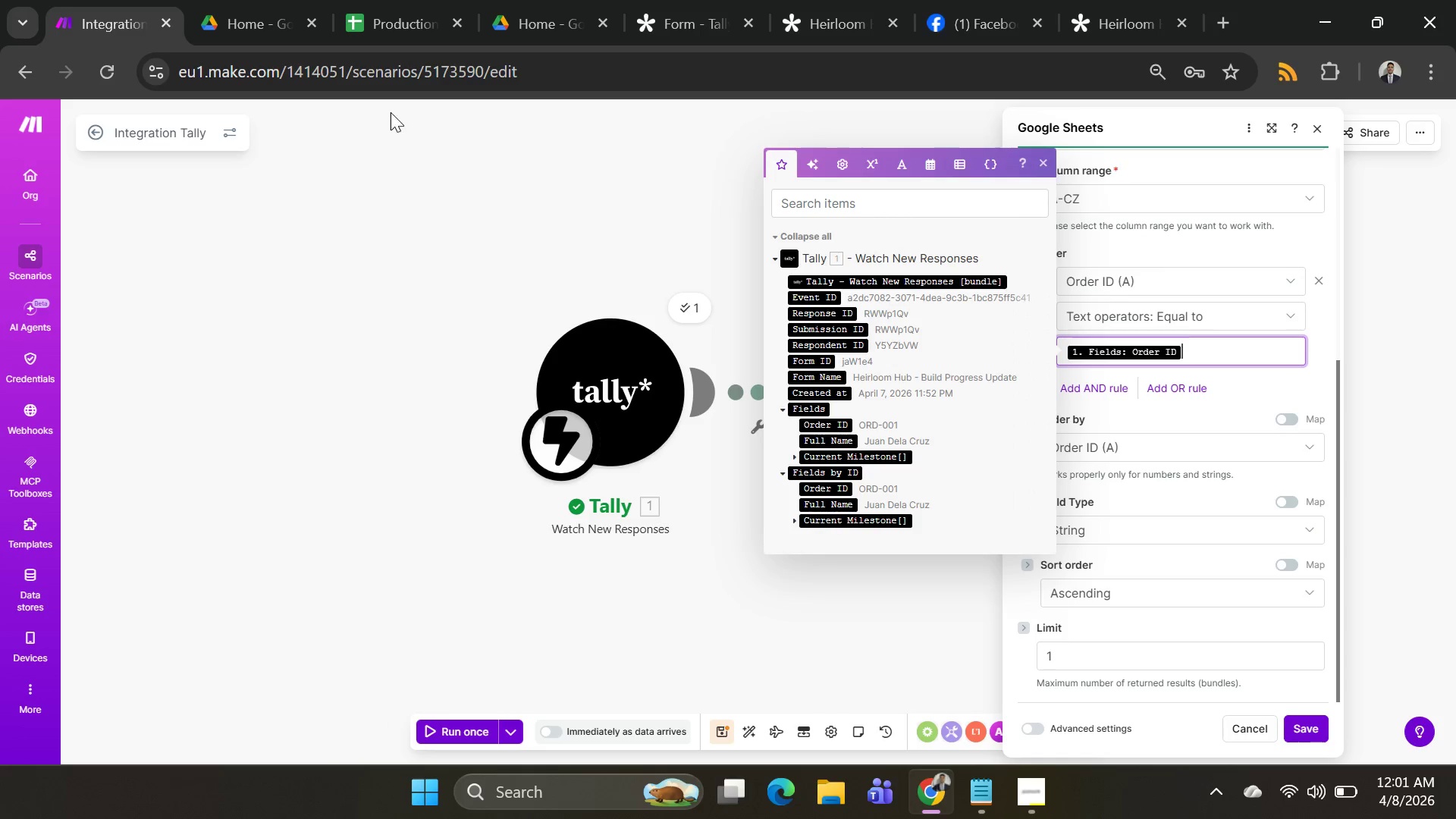 
left_click([402, 23])
 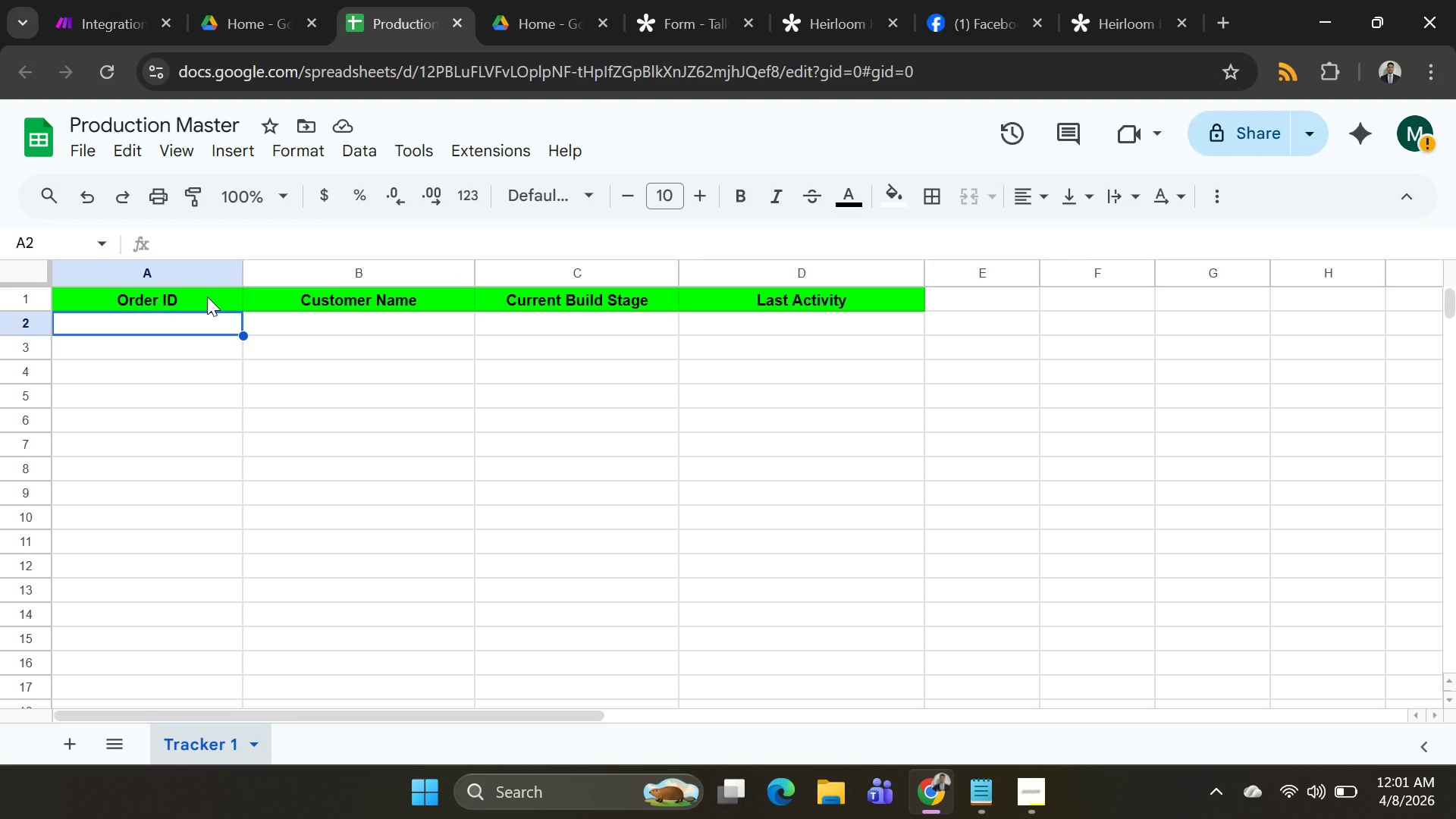 
left_click([207, 297])
 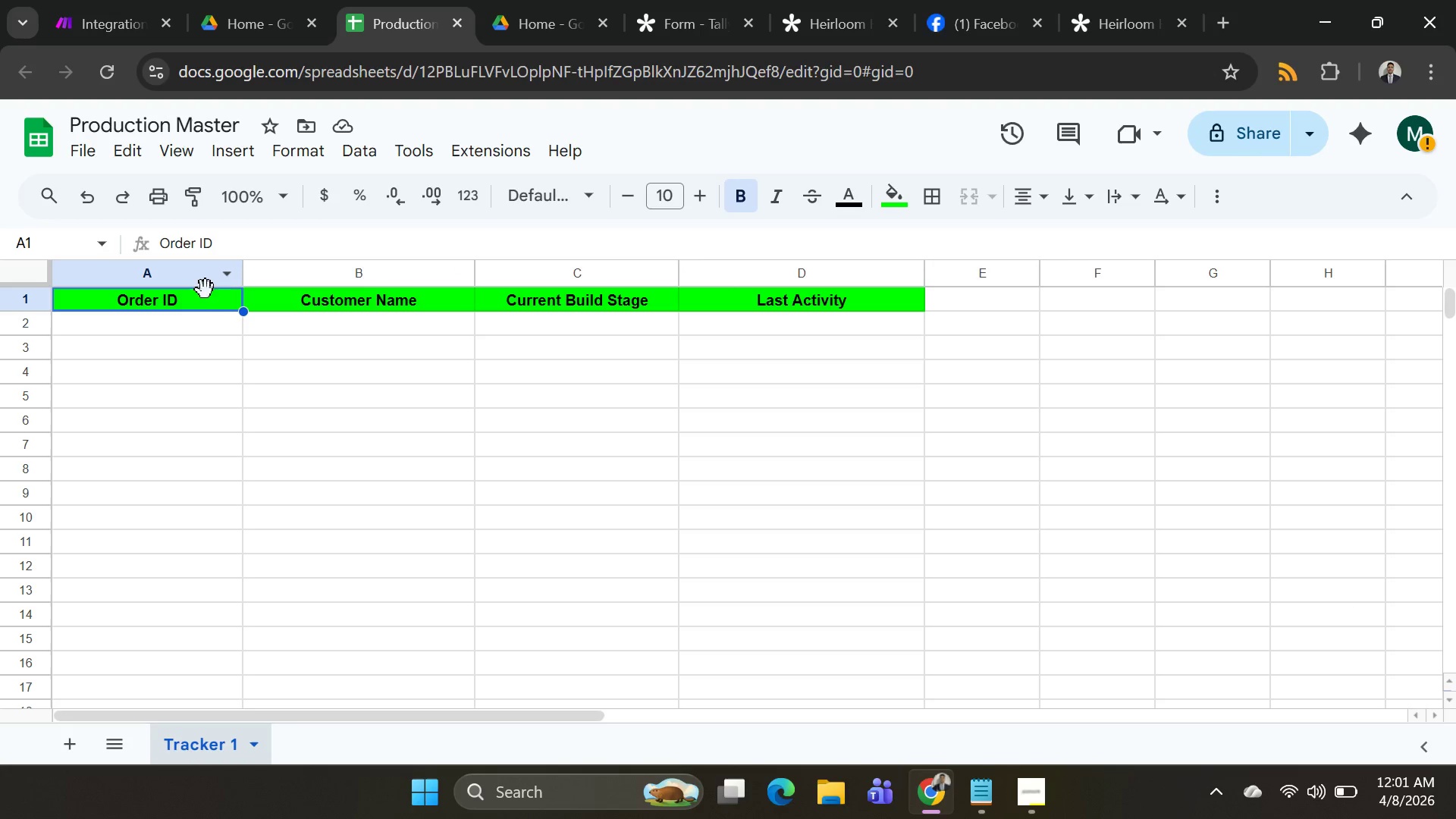 
left_click([224, 271])
 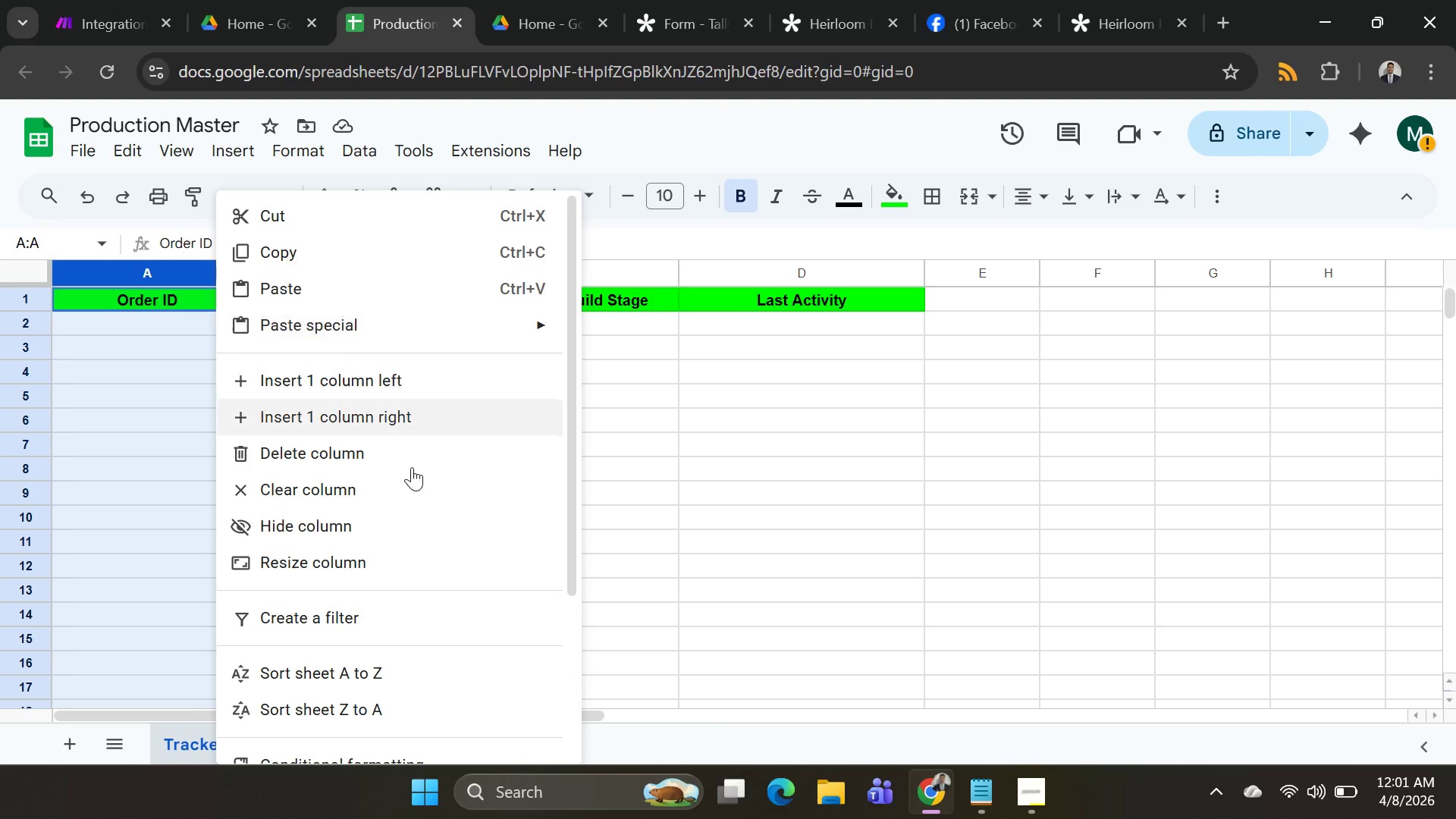 
scroll: coordinate [432, 619], scroll_direction: down, amount: 4.0
 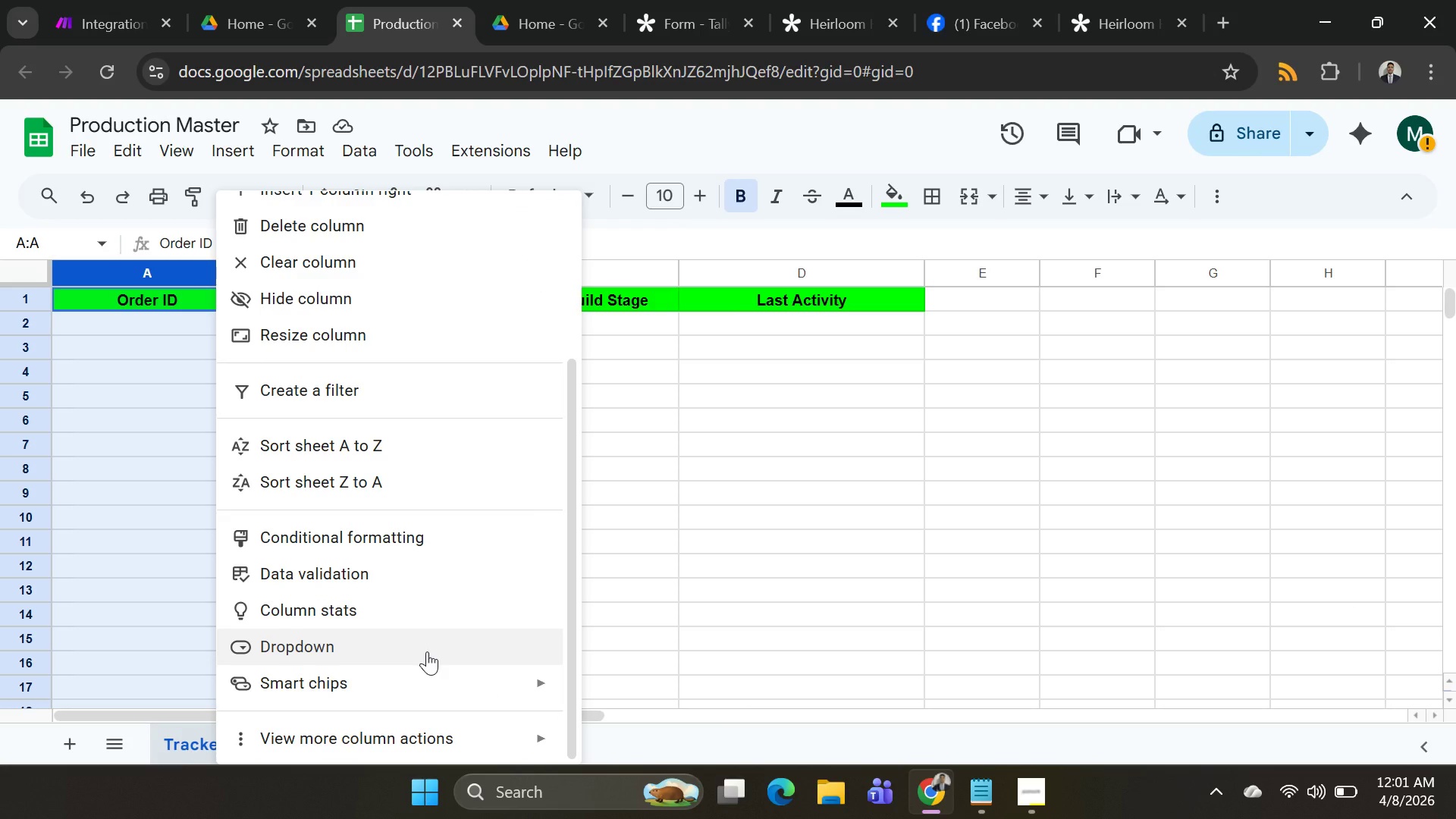 
wait(8.5)
 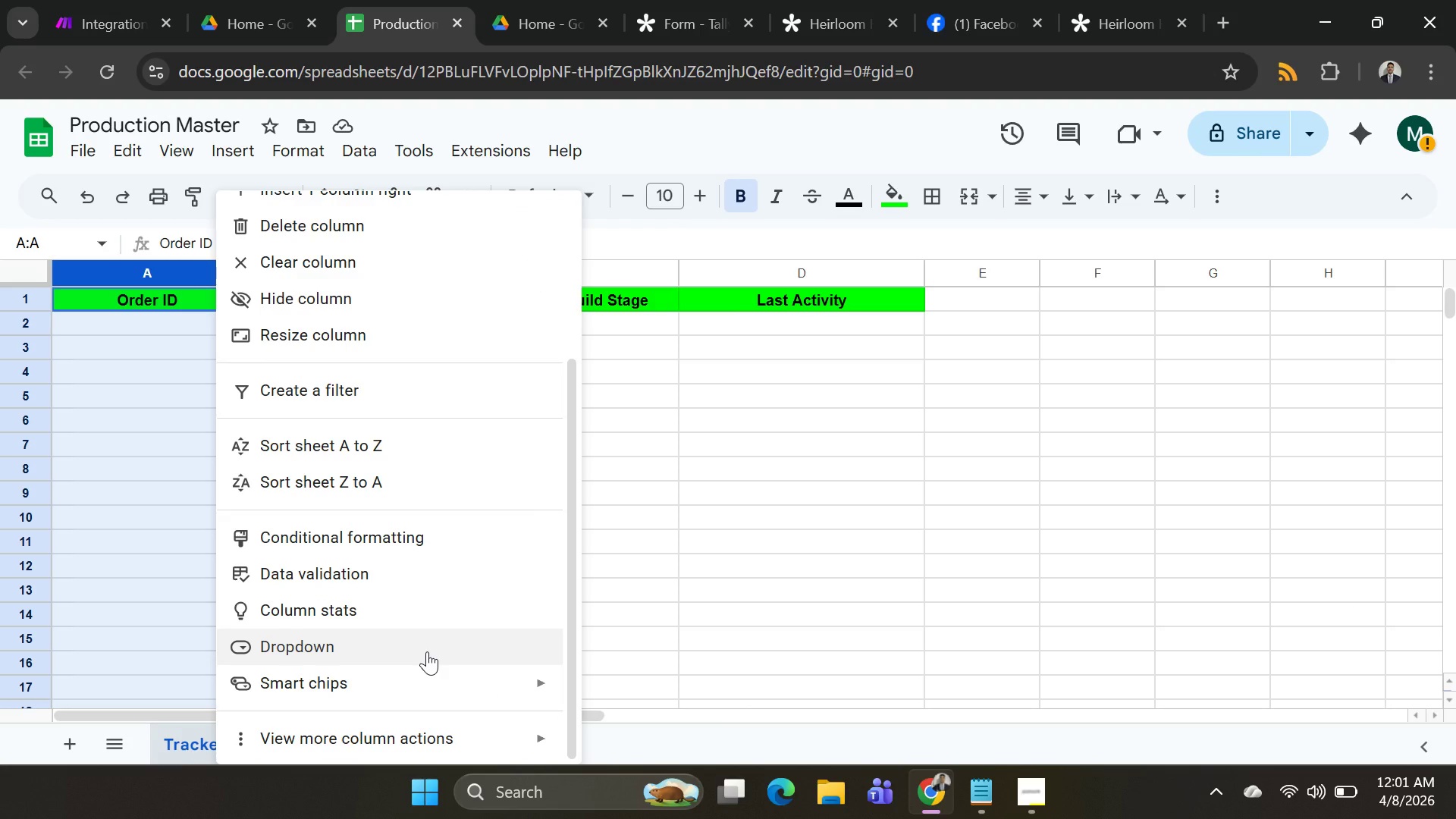 
left_click([444, 582])
 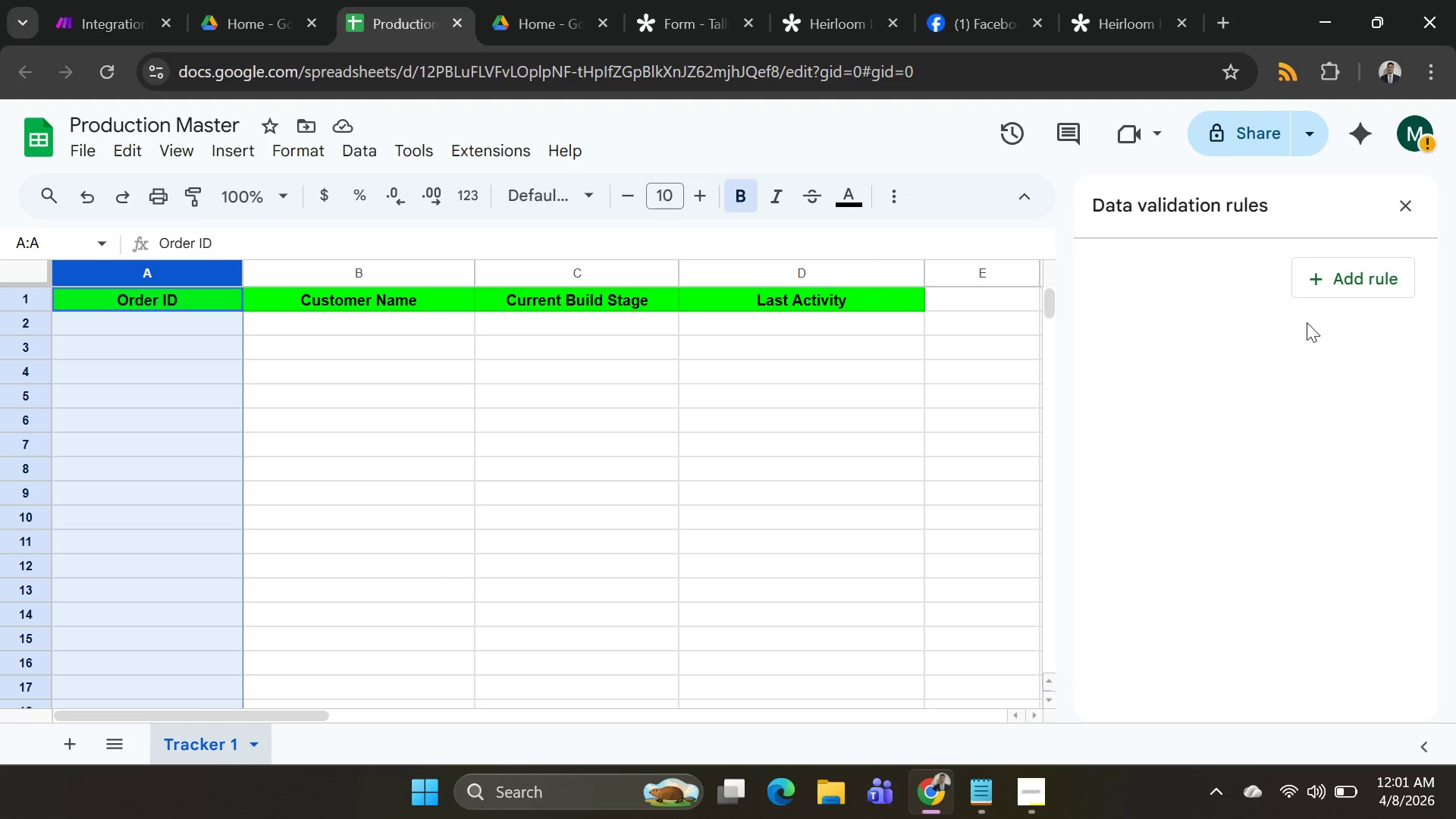 
left_click([1329, 284])
 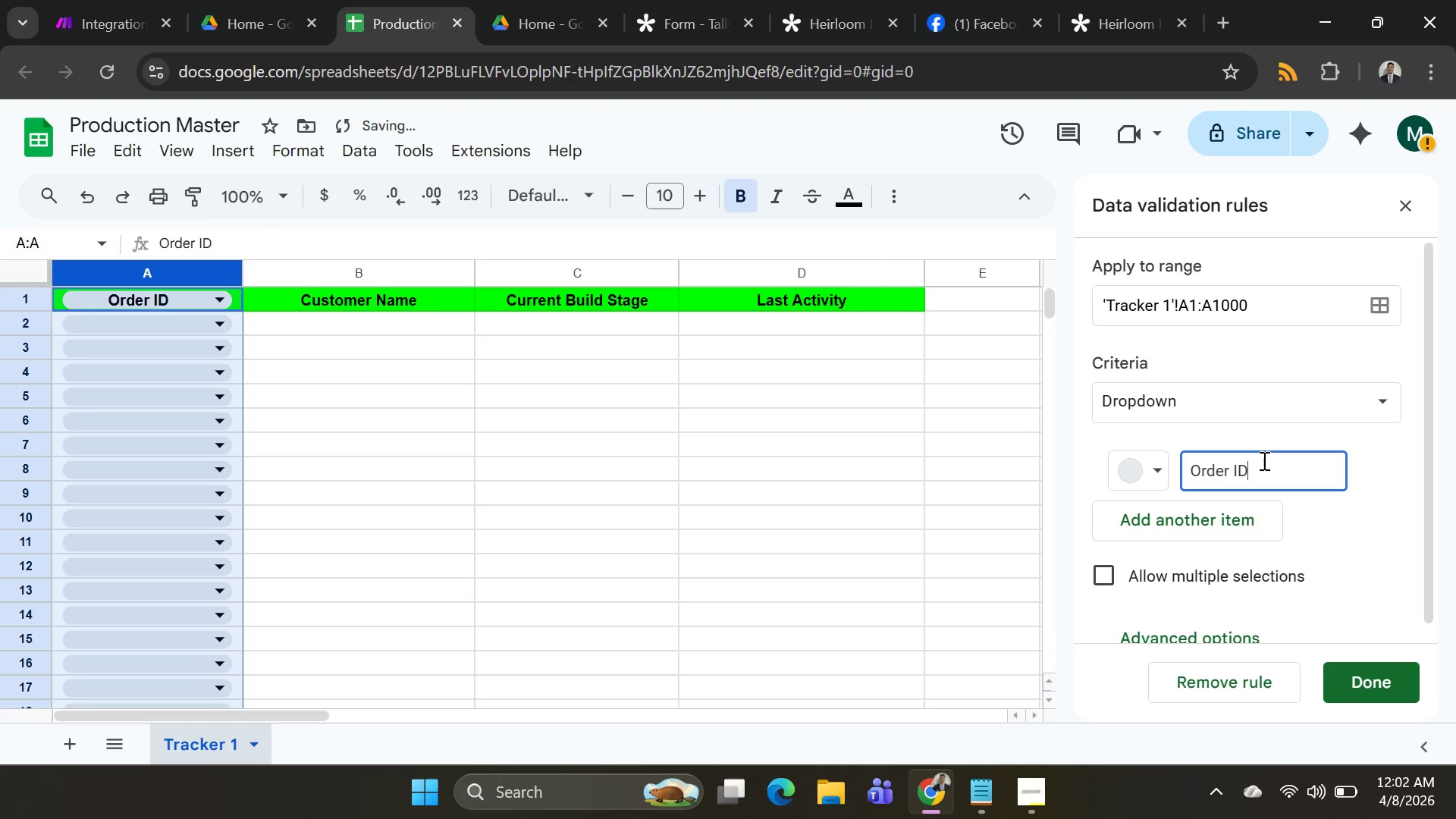 
scroll: coordinate [1284, 441], scroll_direction: down, amount: 6.0
 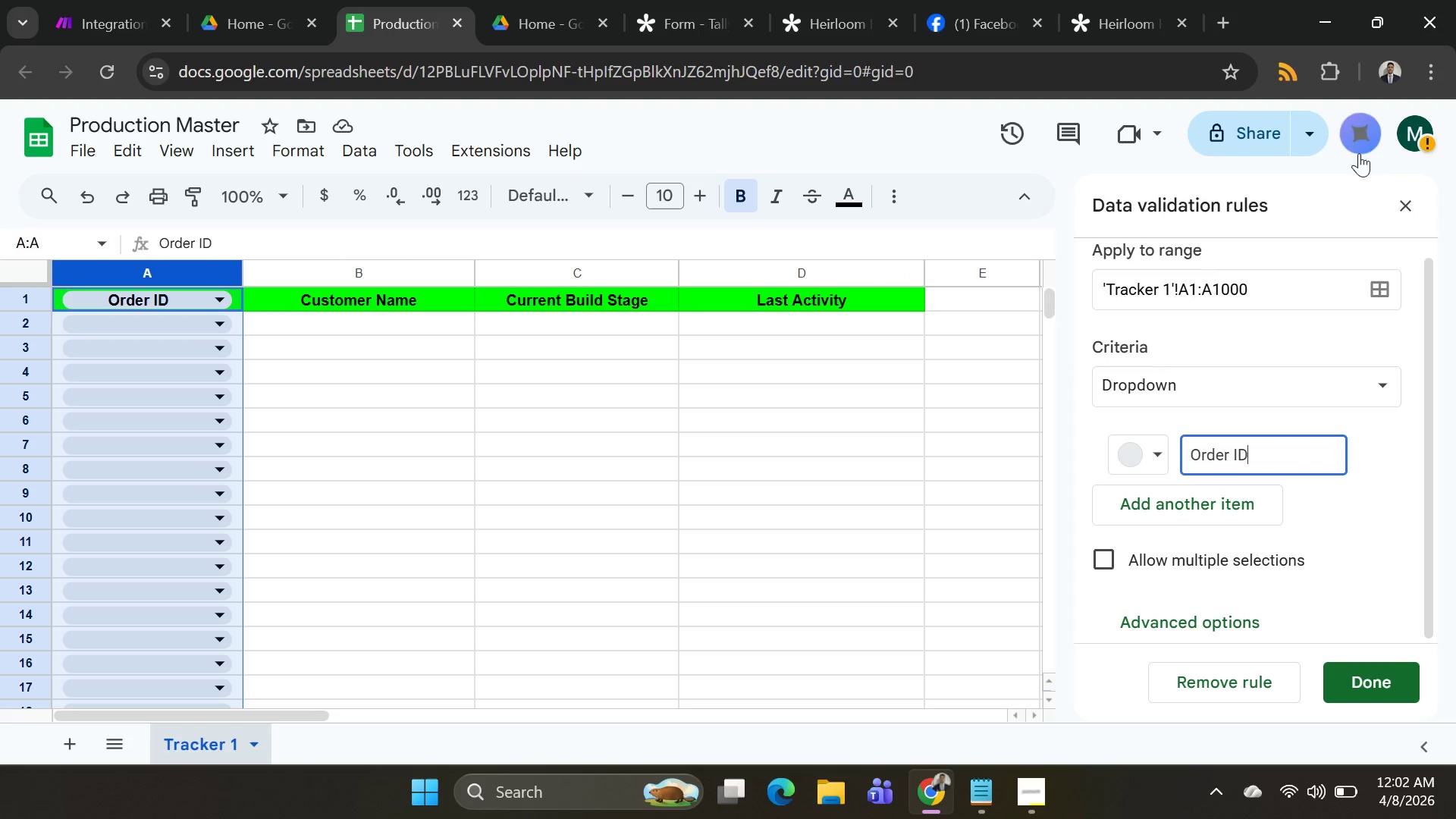 
left_click([1398, 190])
 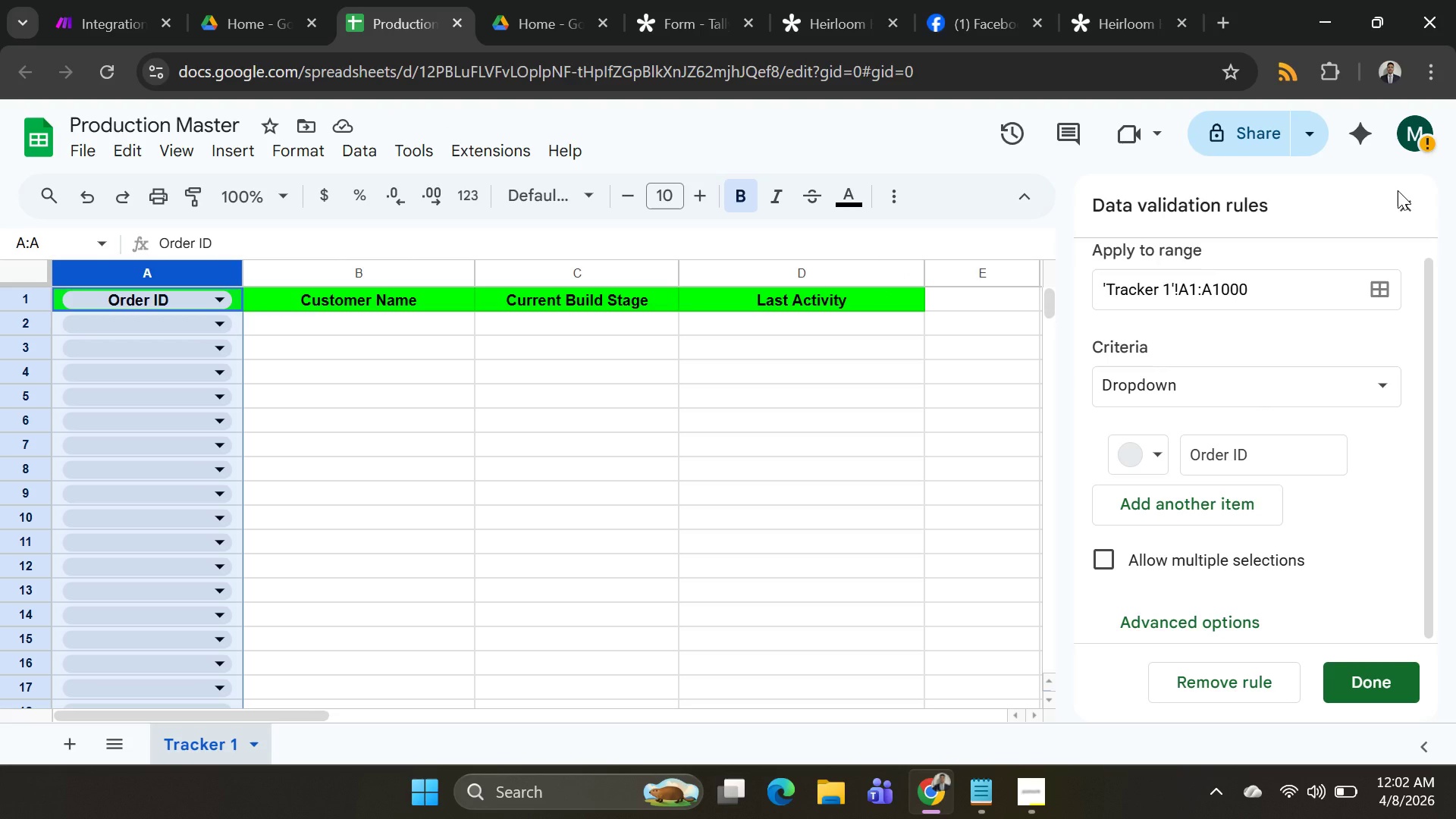 
left_click([1398, 190])
 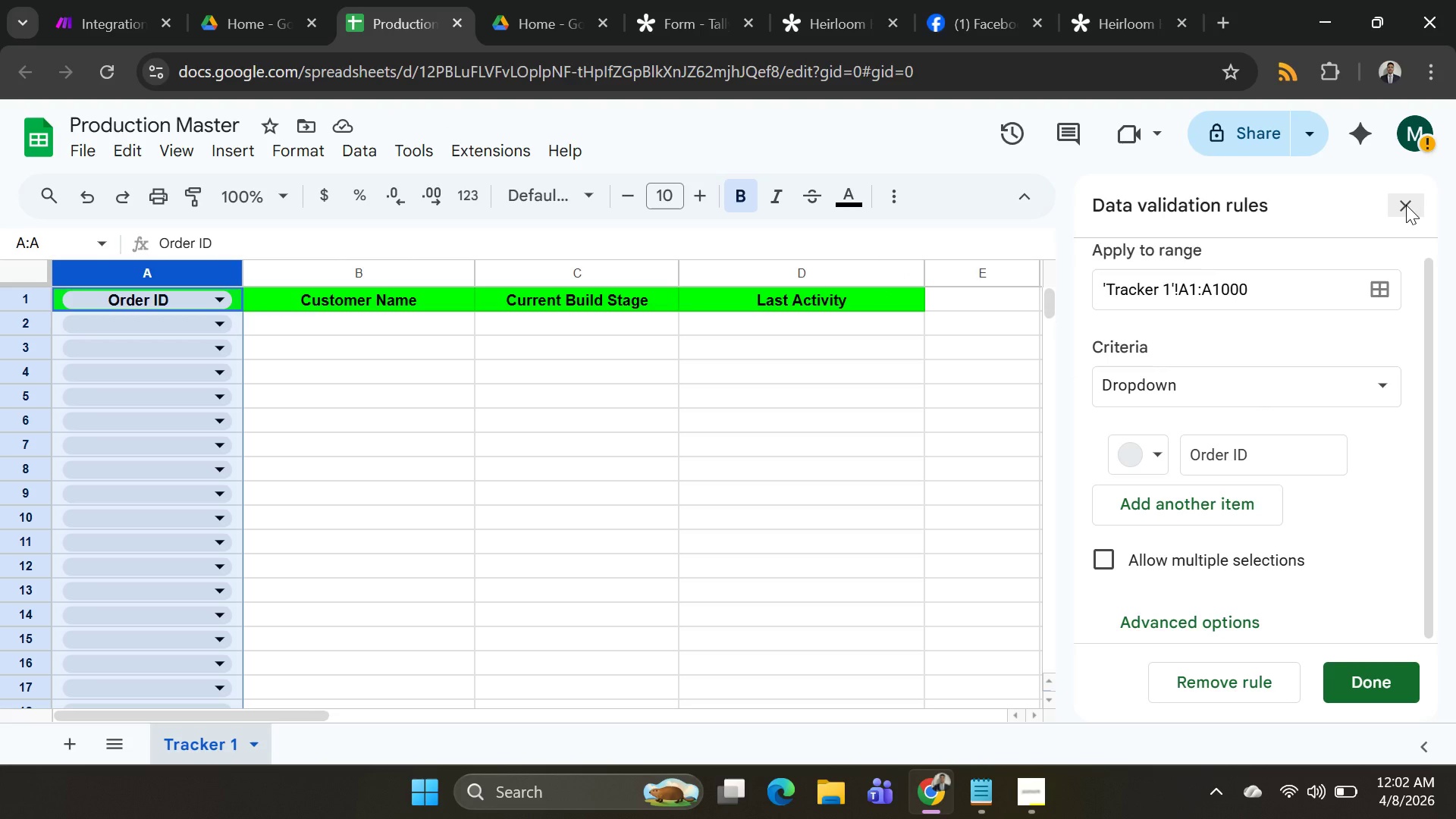 
left_click([1406, 205])
 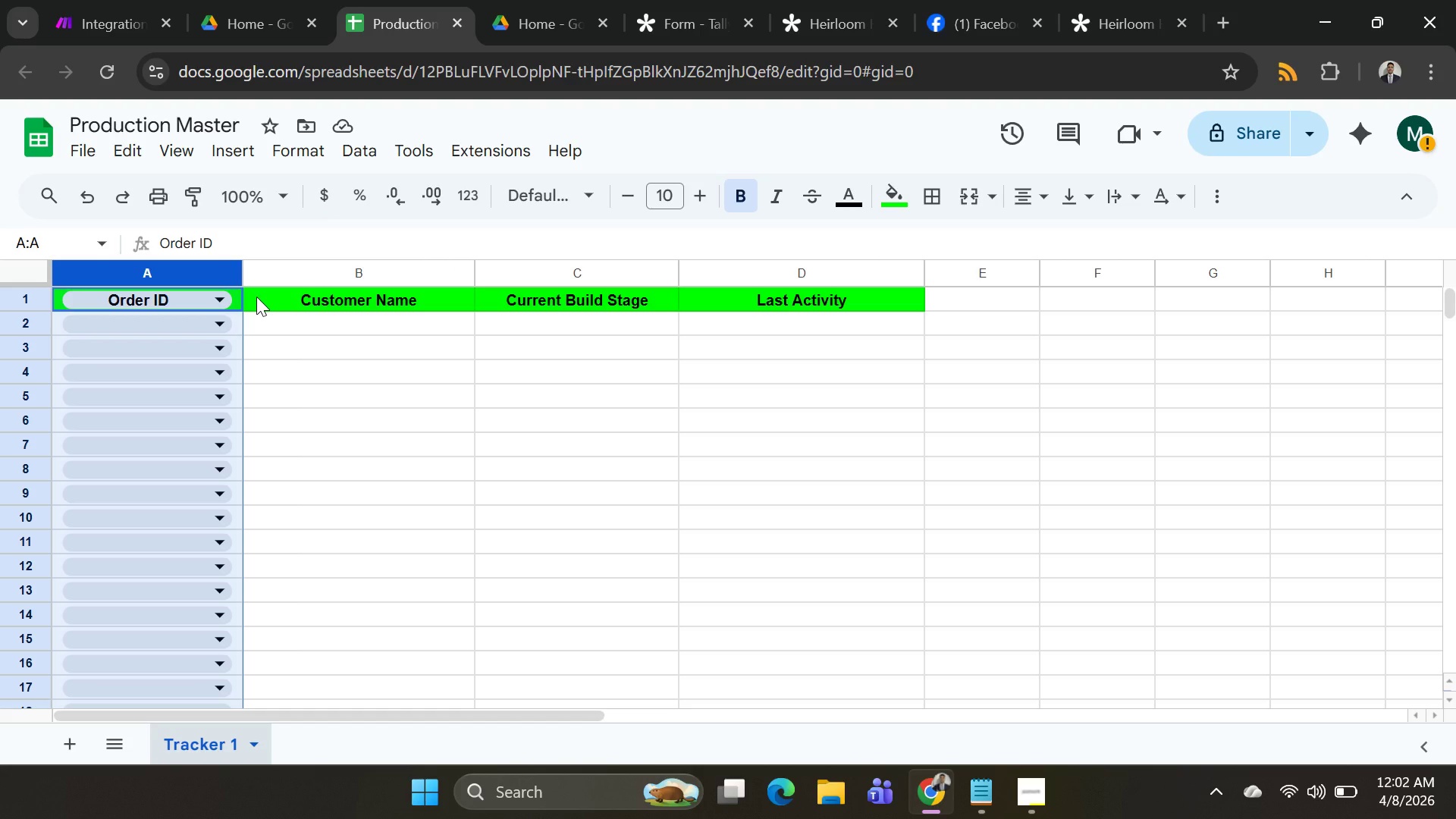 
wait(7.02)
 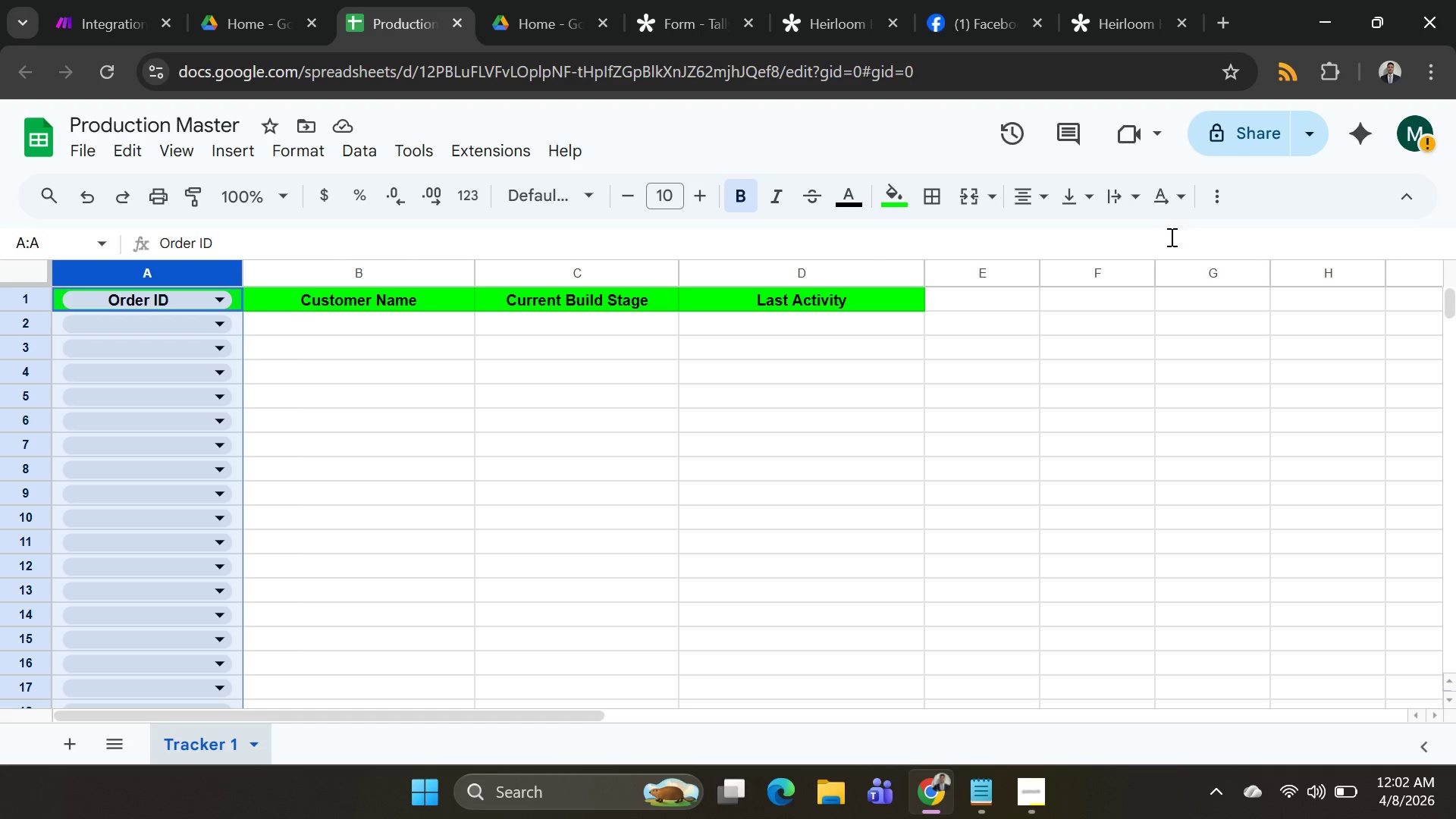 
key(Control+Z)
 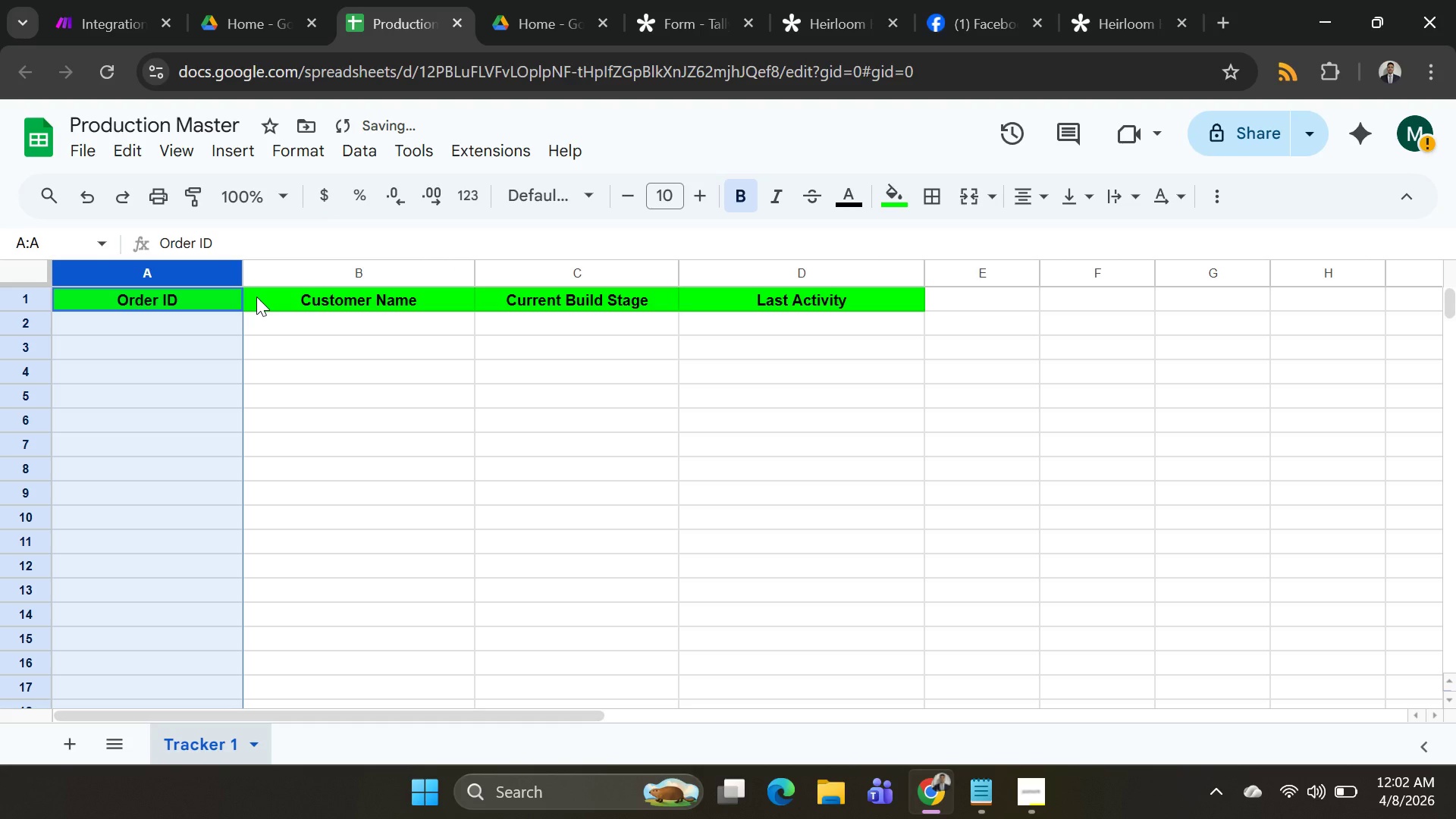 
left_click([287, 389])
 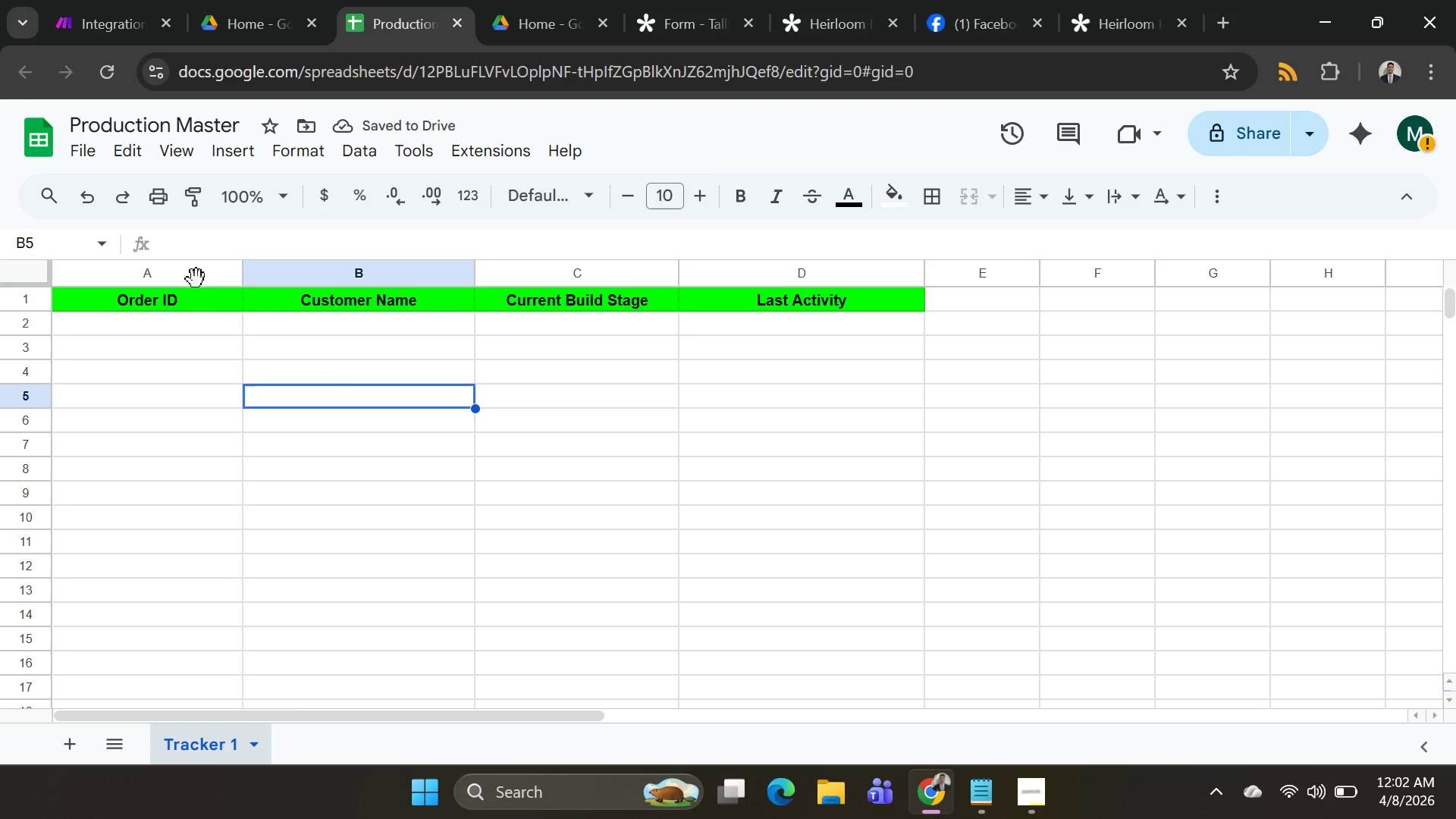 
left_click([195, 262])
 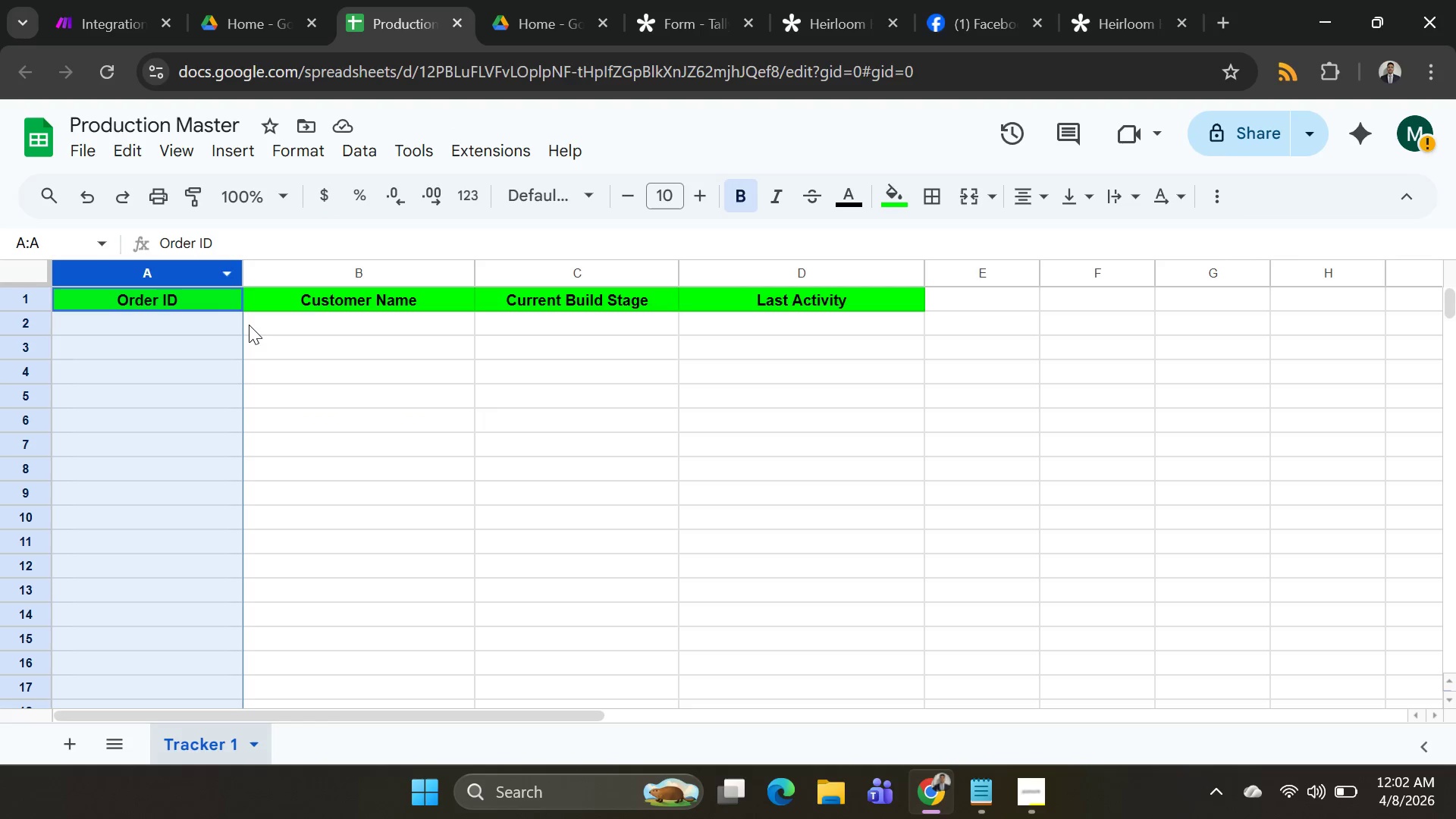 
right_click([209, 316])
 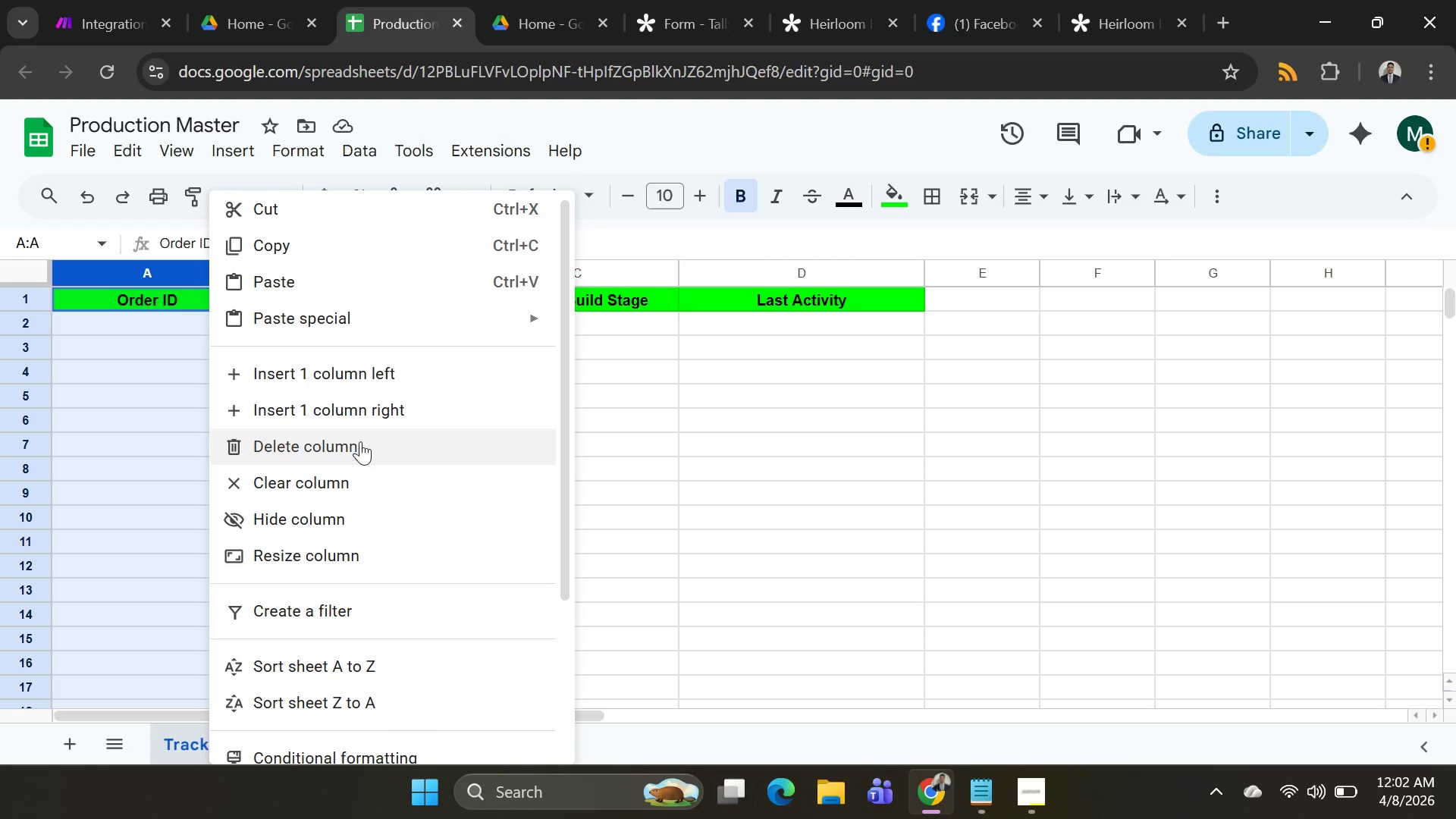 
scroll: coordinate [385, 527], scroll_direction: down, amount: 7.0
 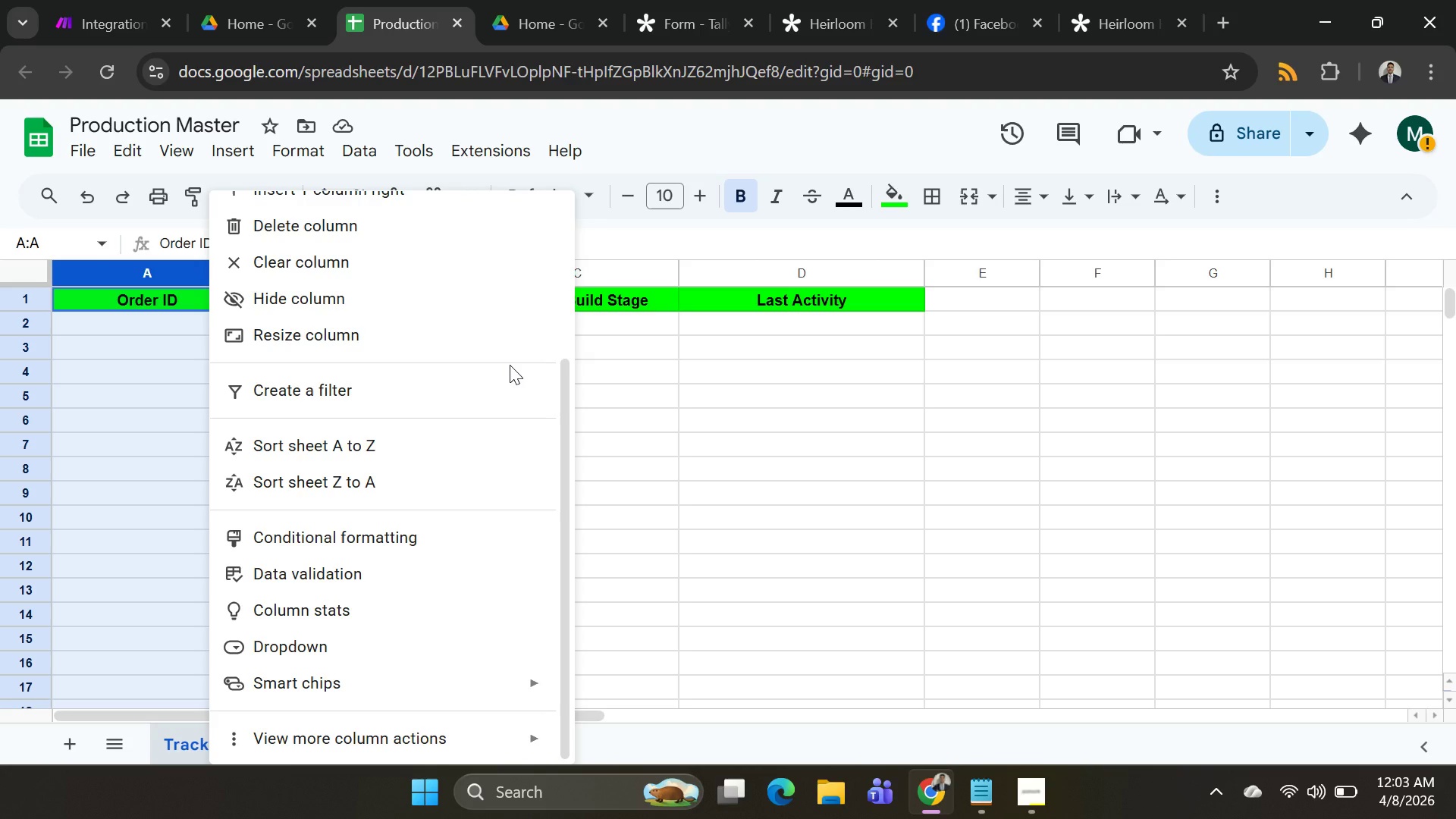 
wait(44.88)
 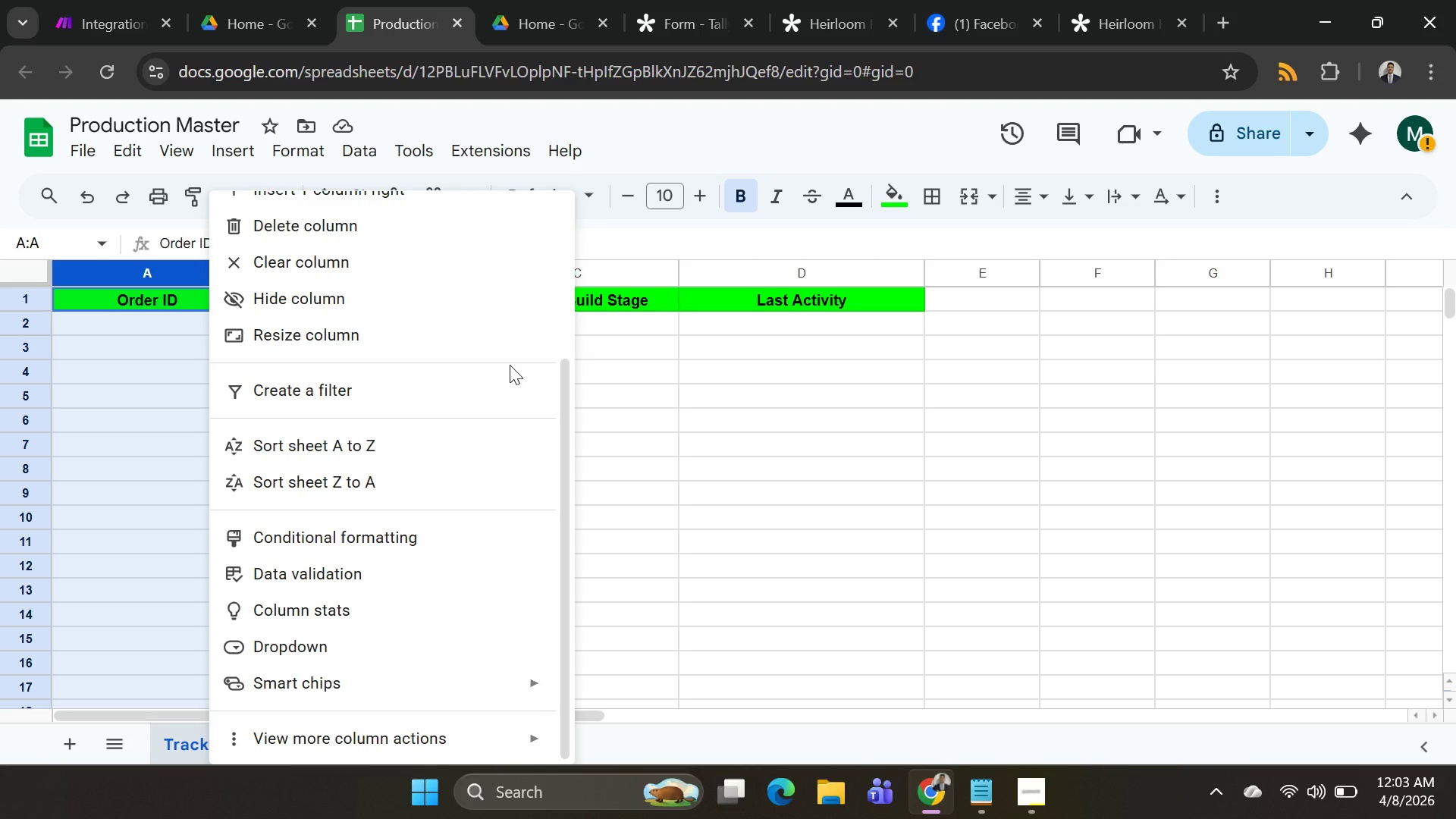 
left_click([1003, 318])
 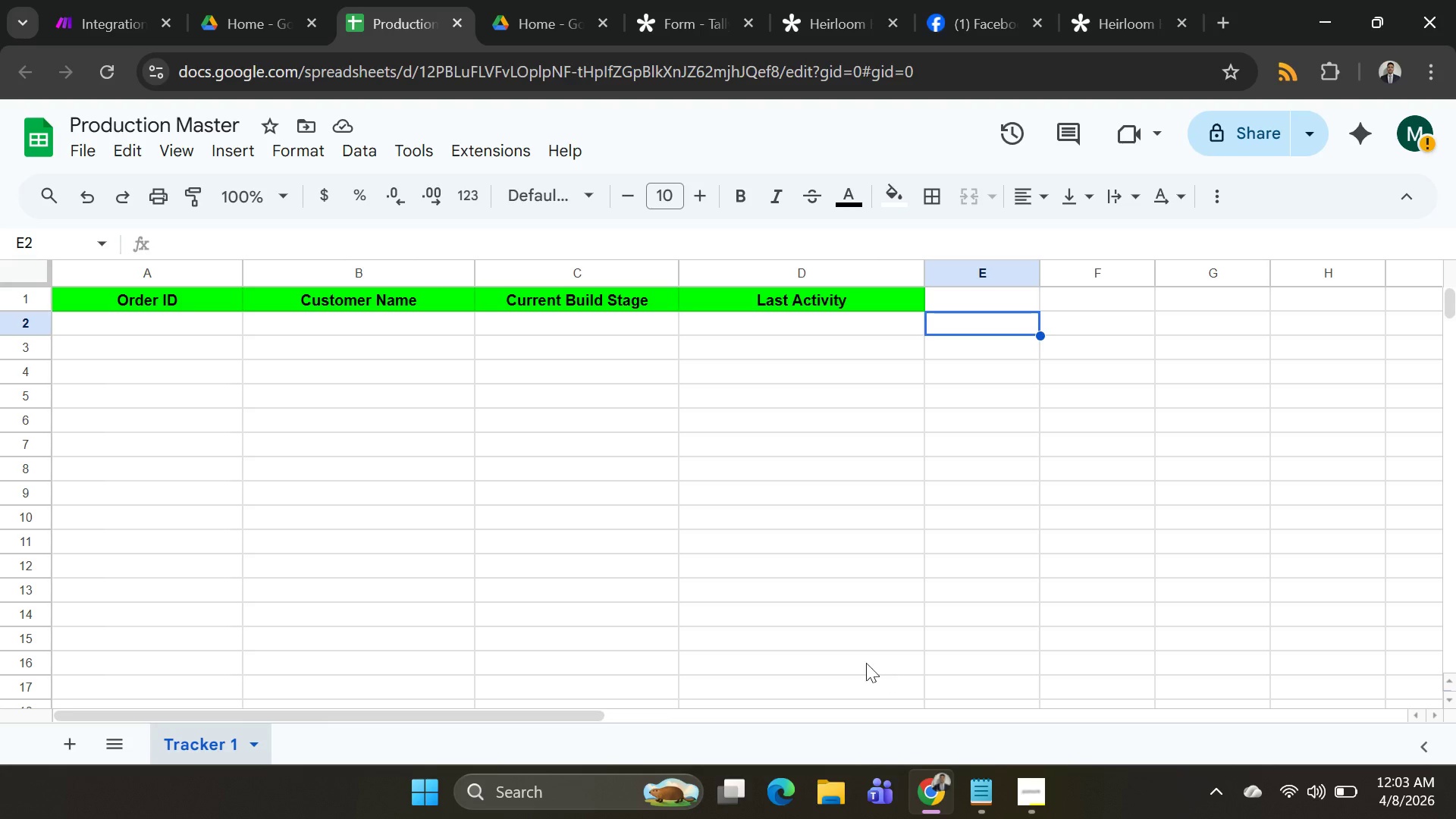 
wait(19.72)
 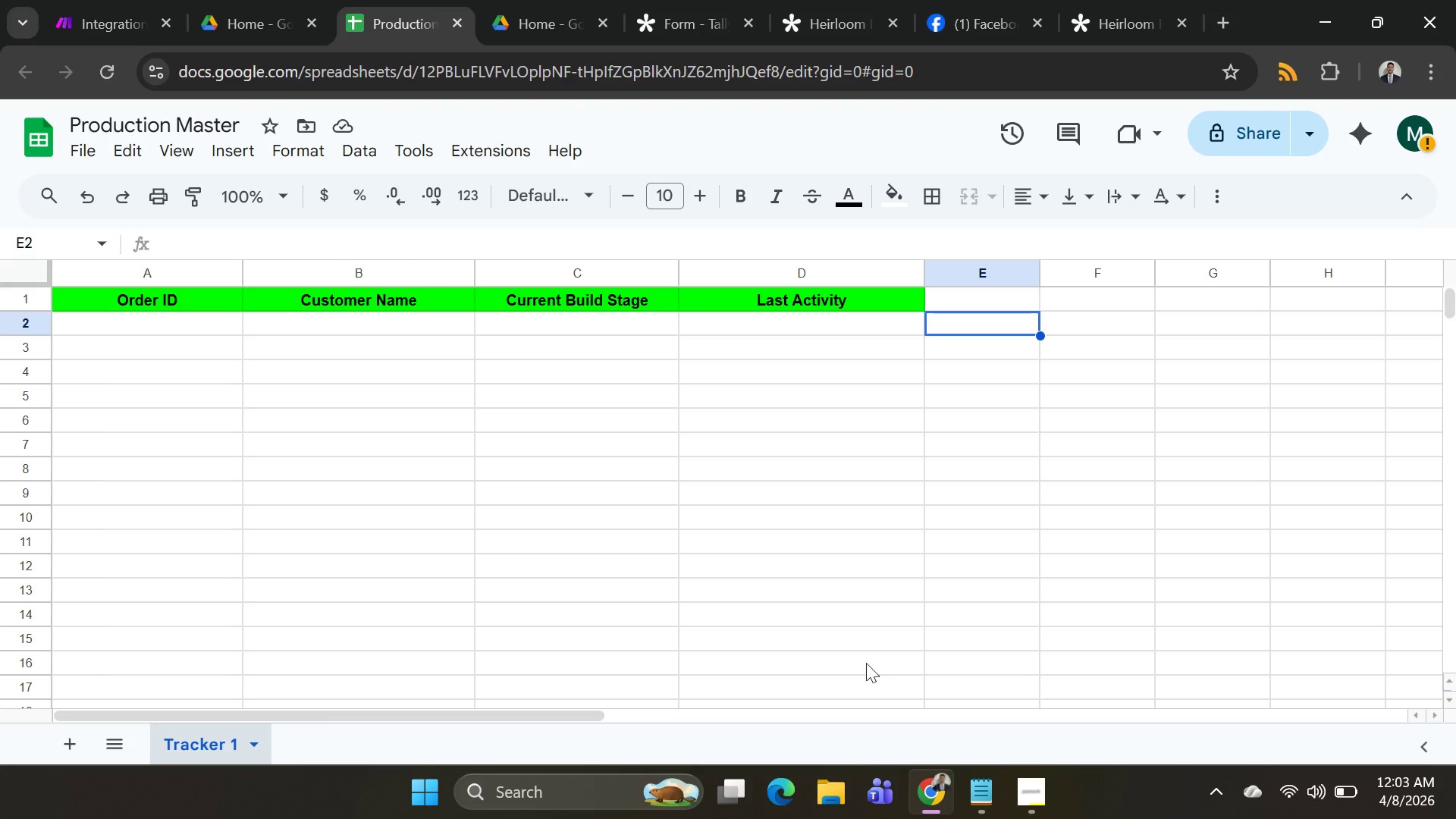 
type(=TRM)
key(Backspace)
type(IM)
 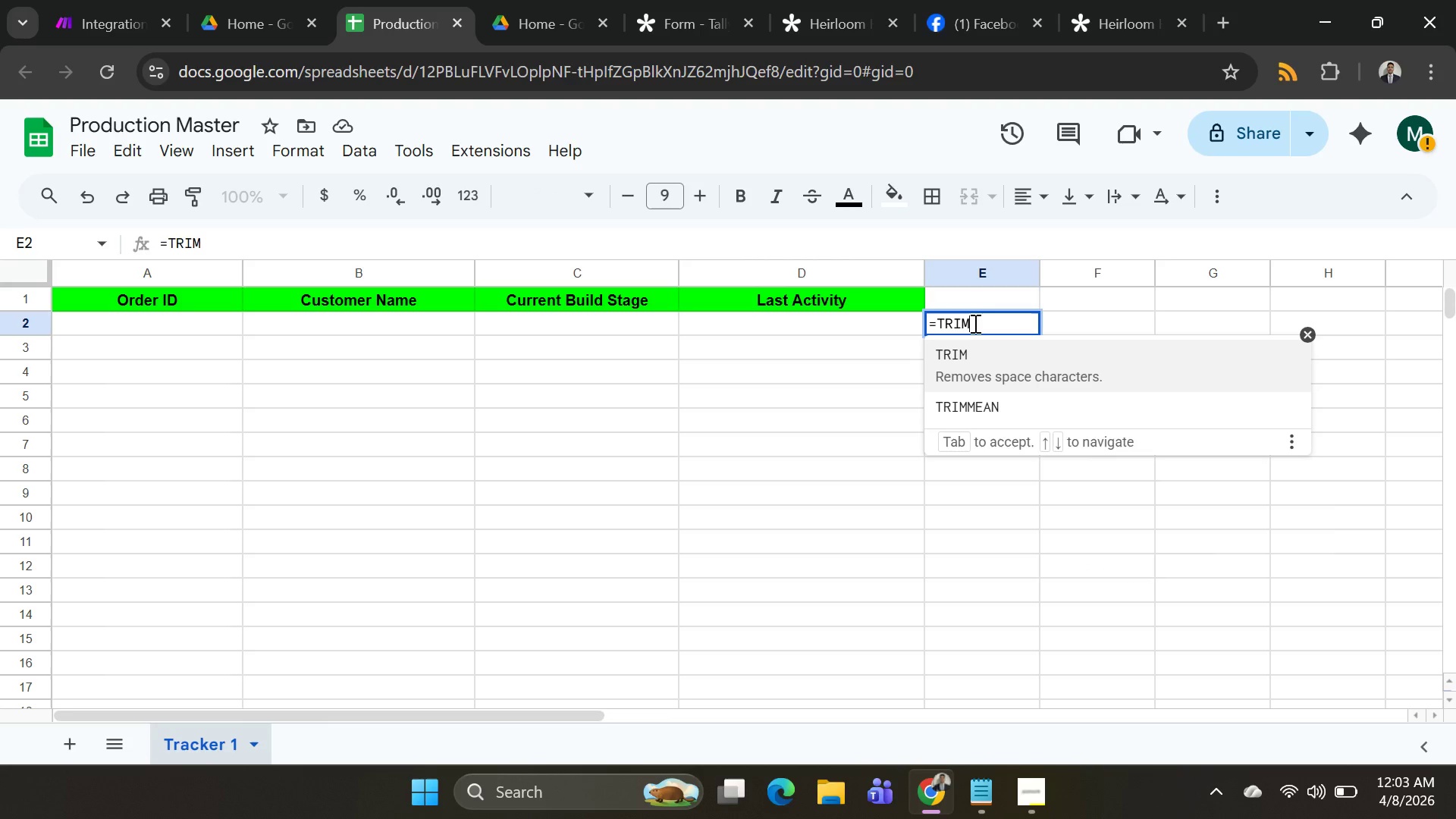 
type((A2)
 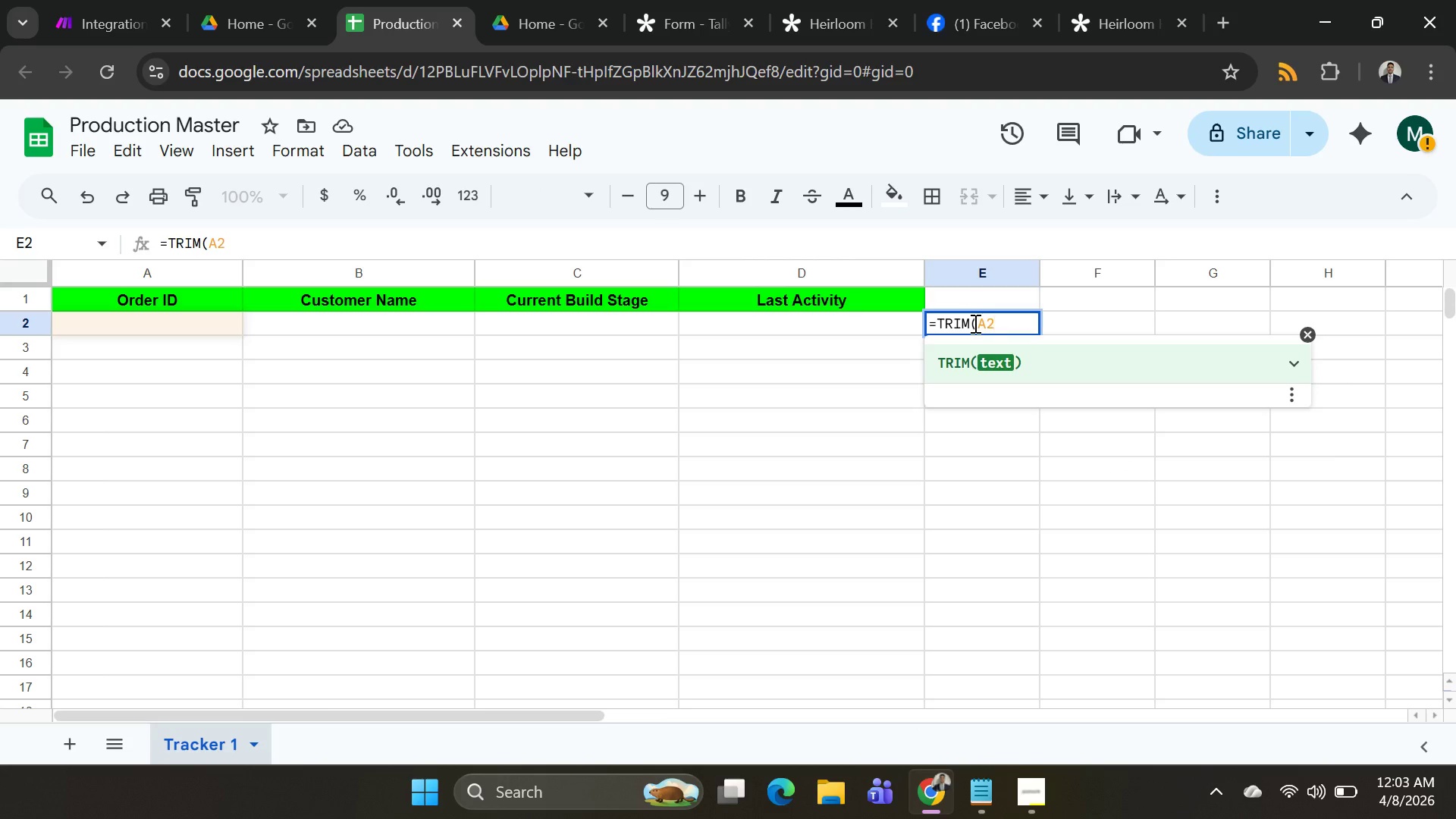 
key(Shift+0)
 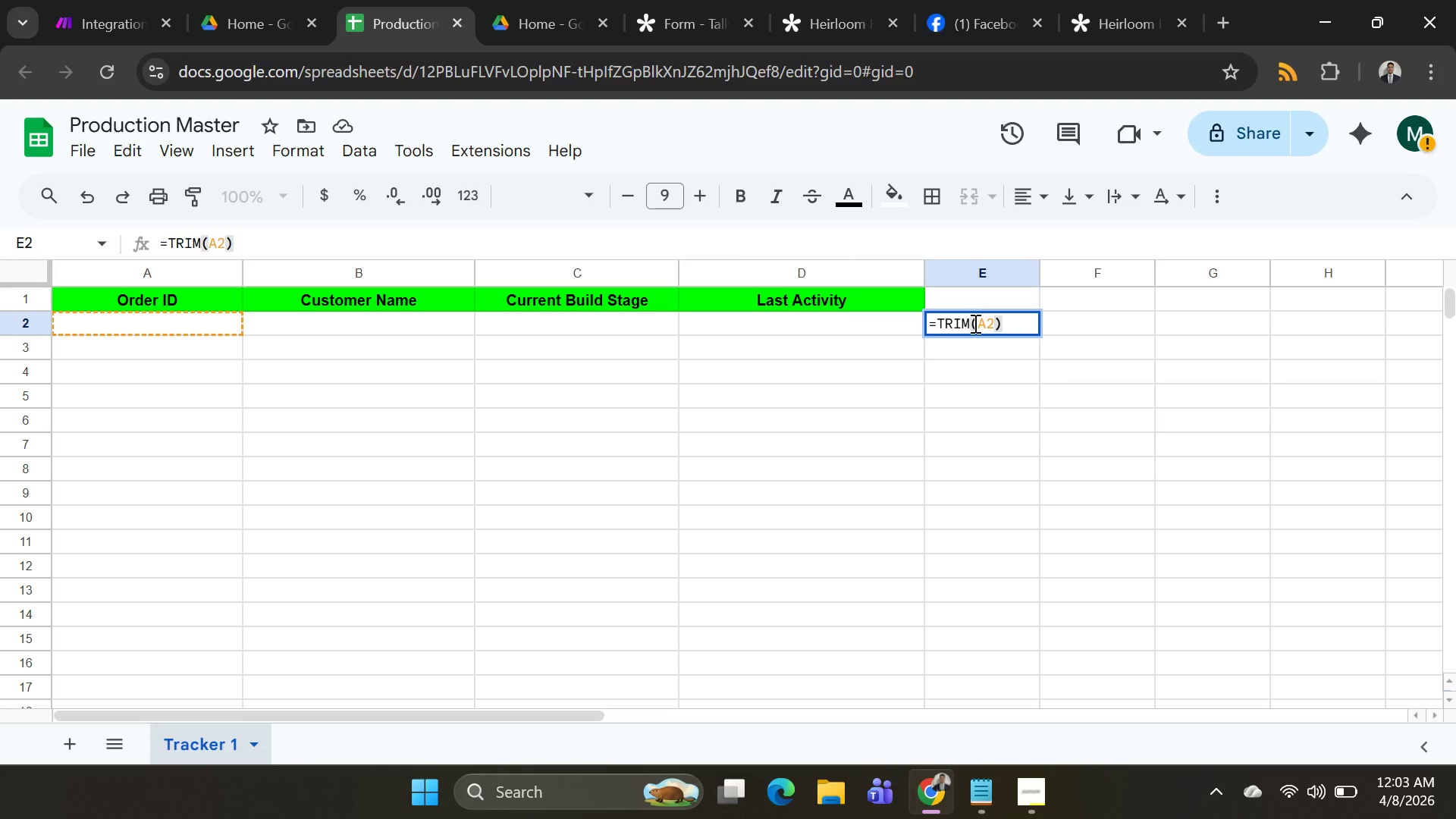 
wait(5.16)
 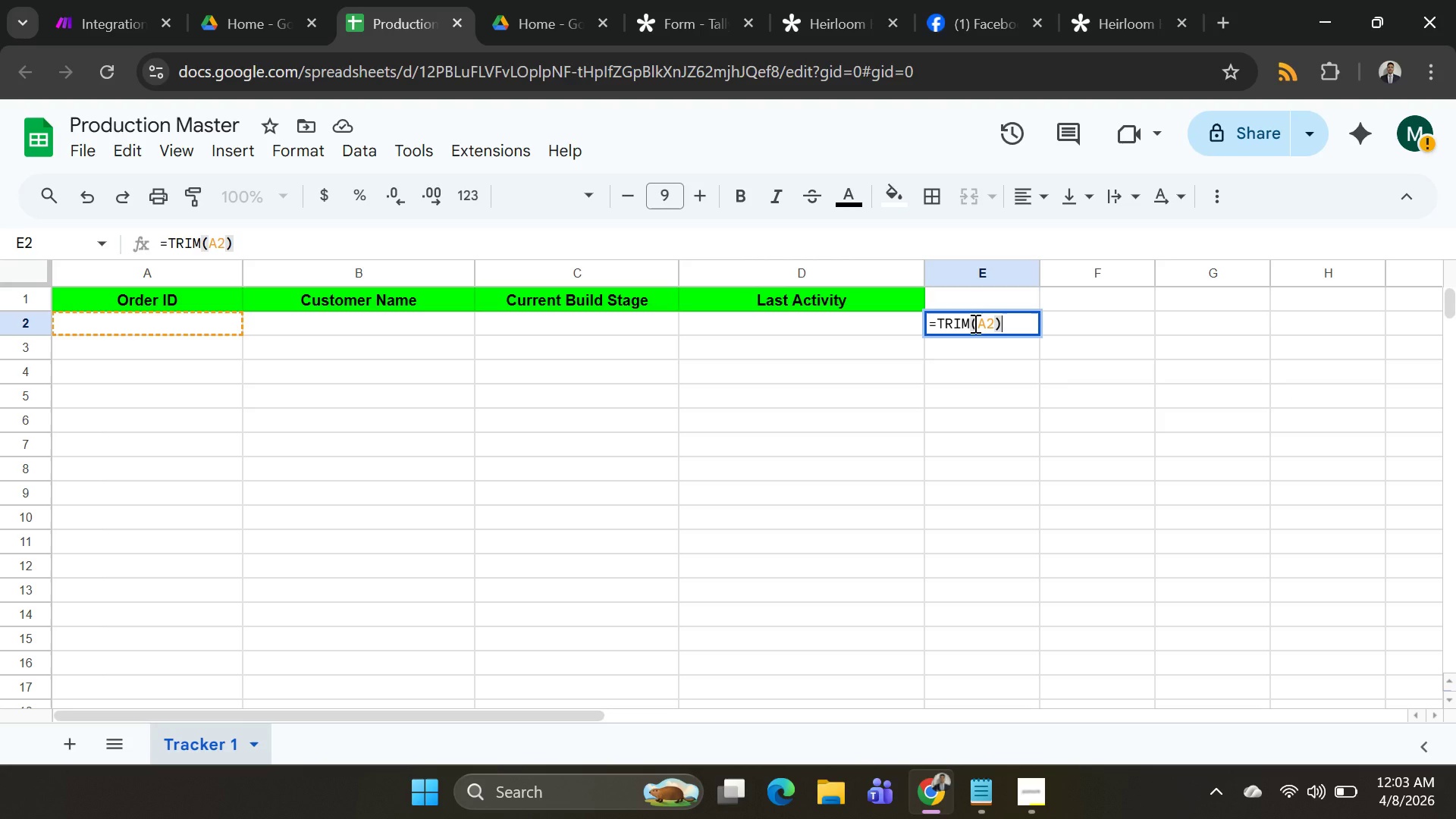 
key(Enter)
 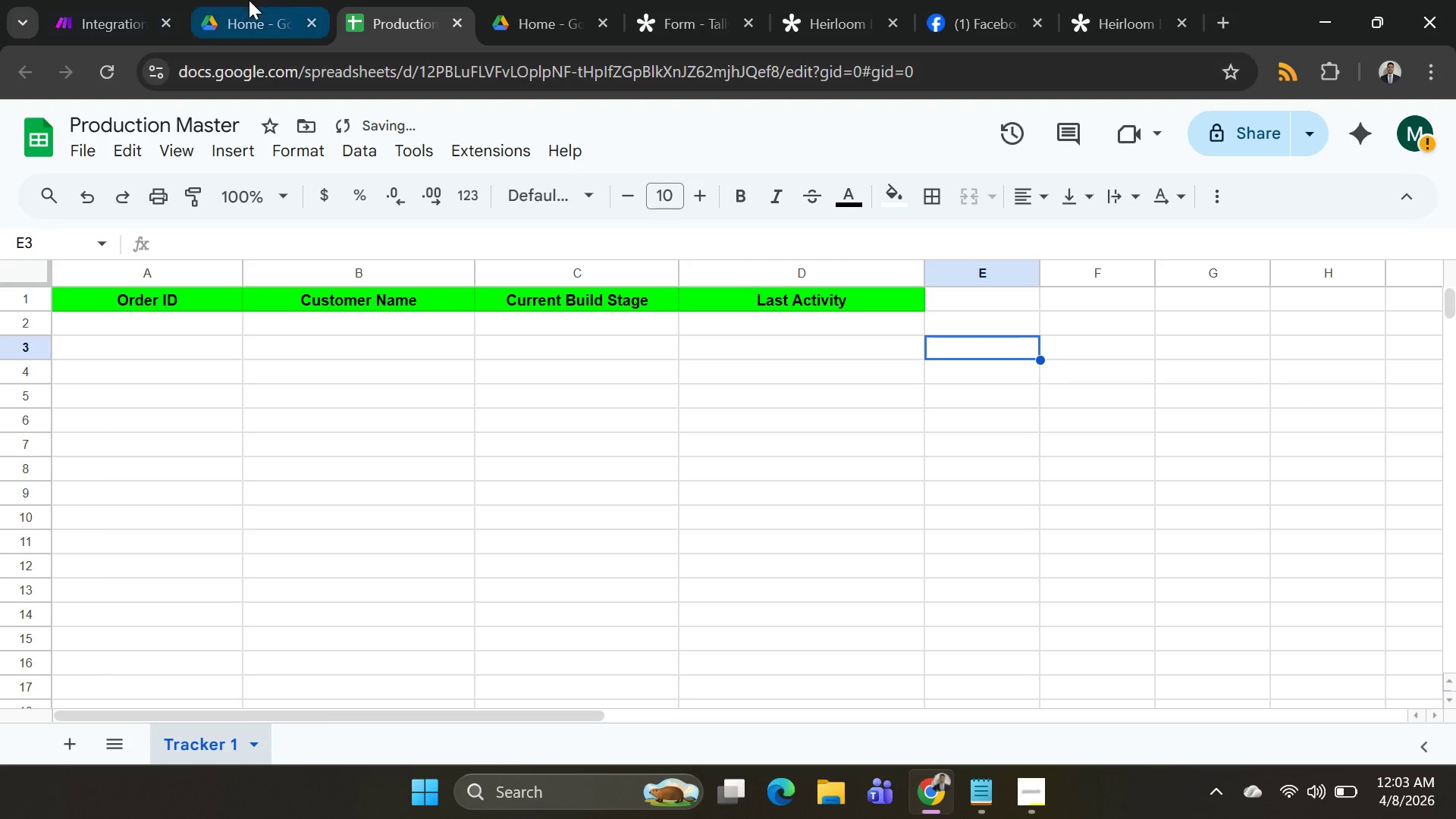 
left_click([113, 17])
 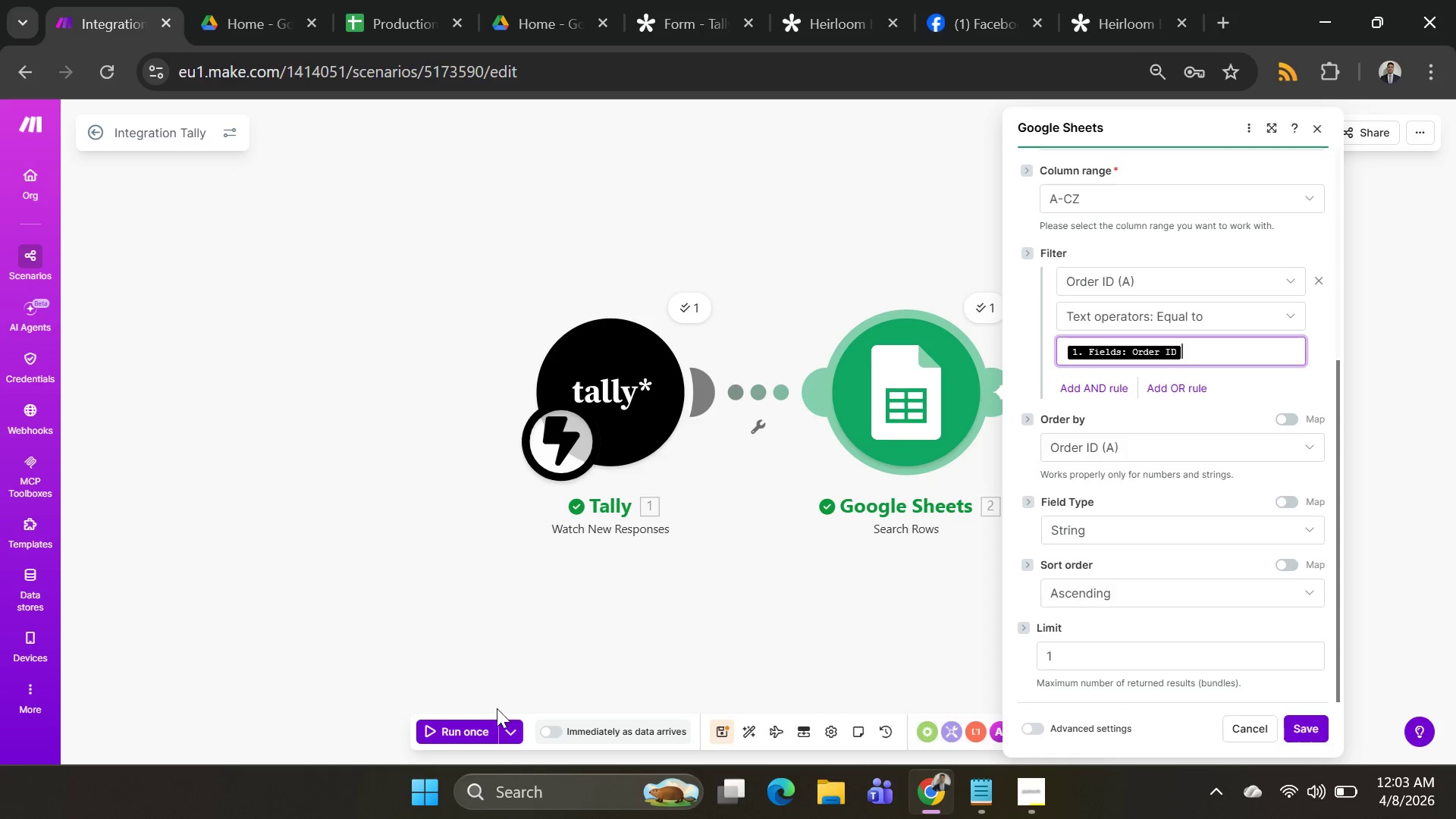 
left_click([510, 723])
 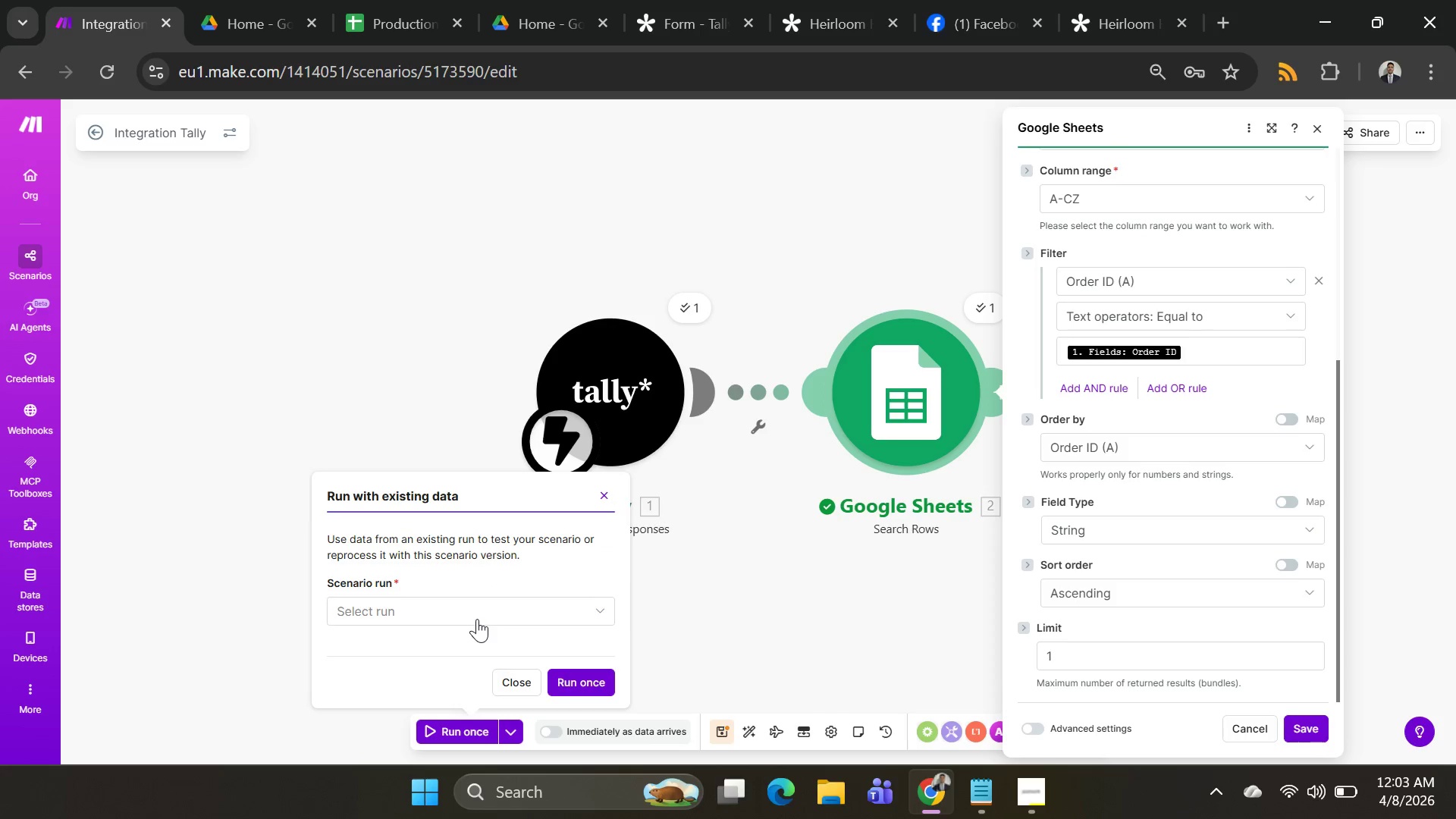 
left_click([475, 615])
 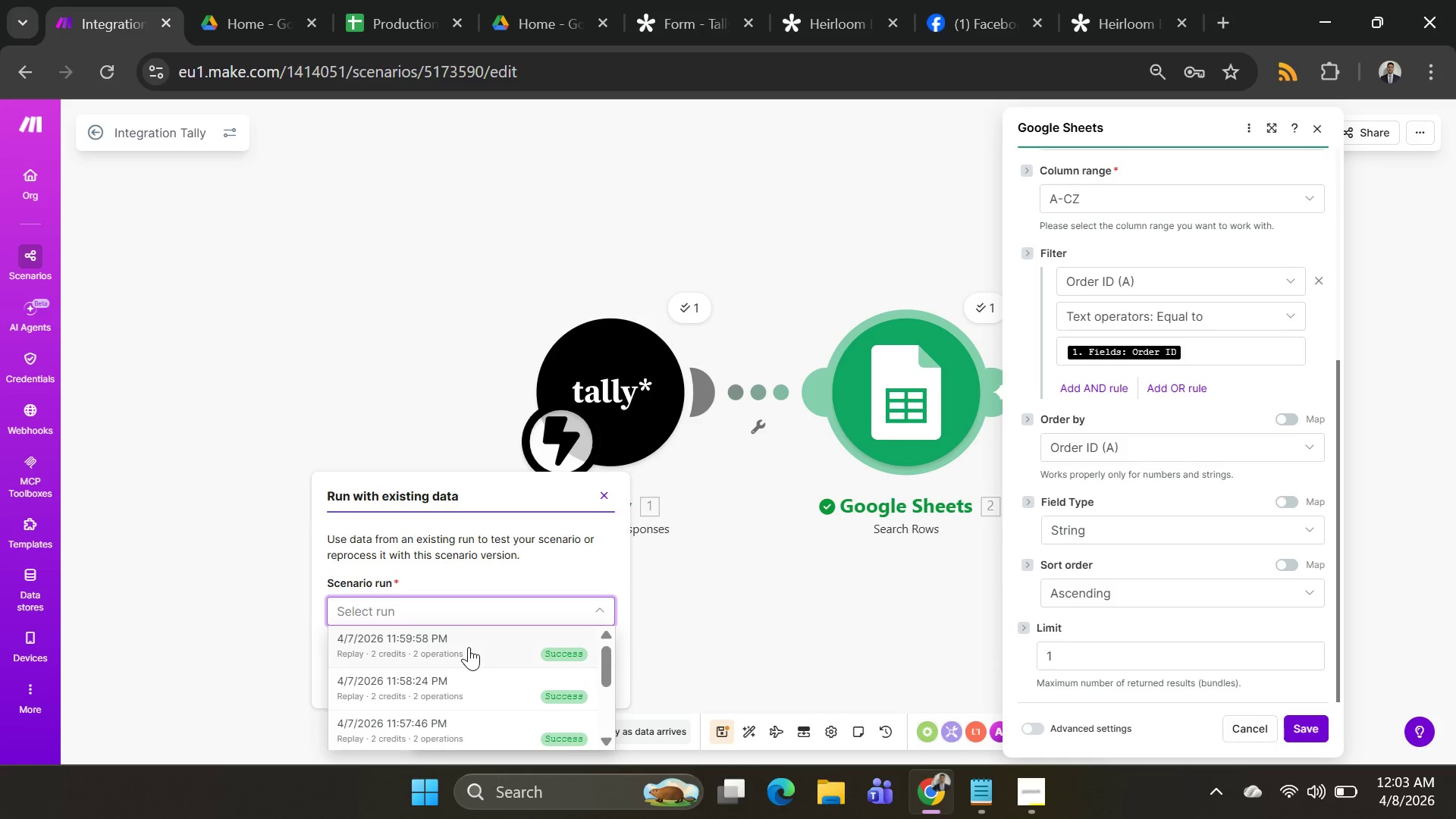 
left_click([469, 647])
 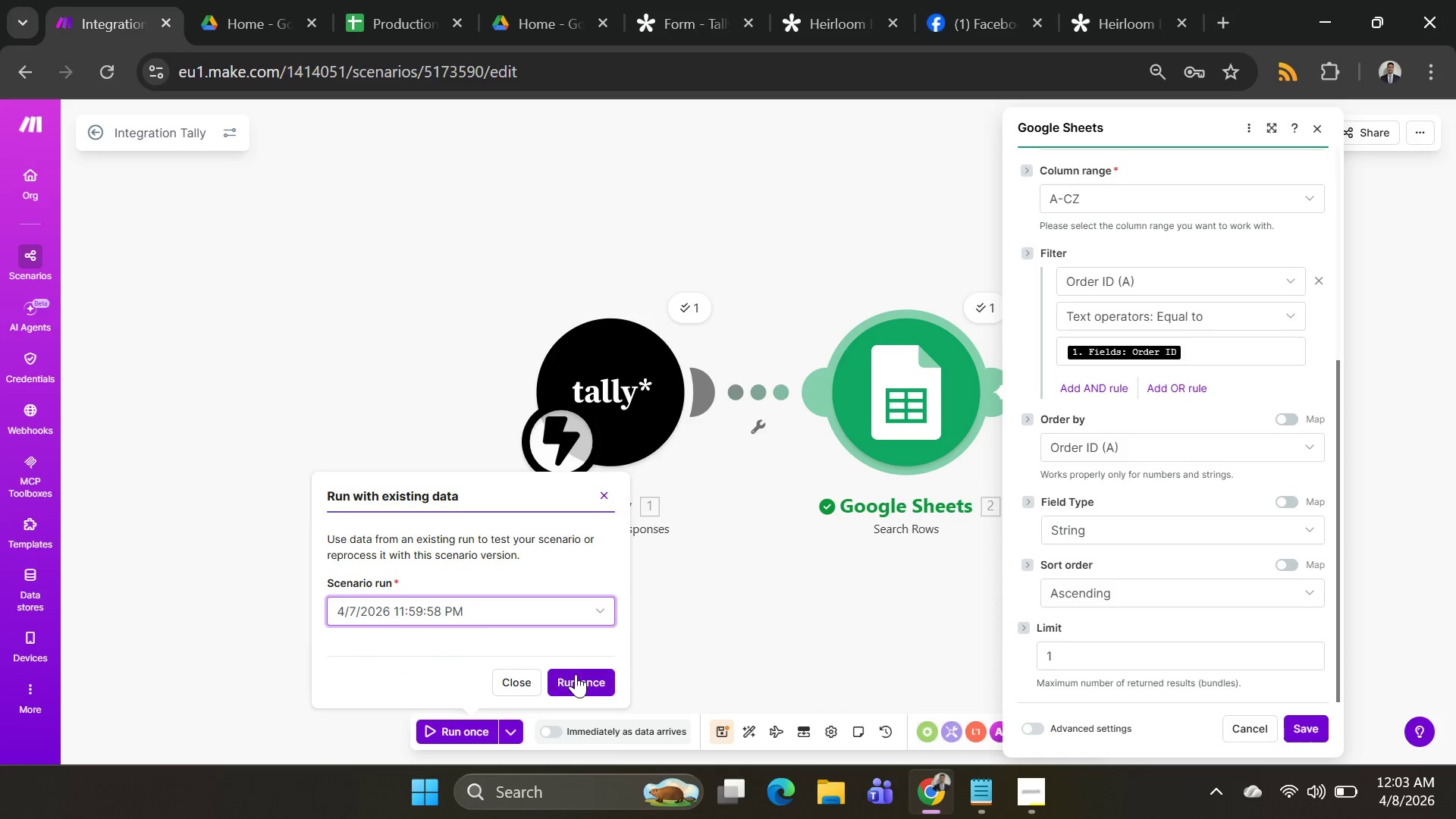 
left_click([579, 674])
 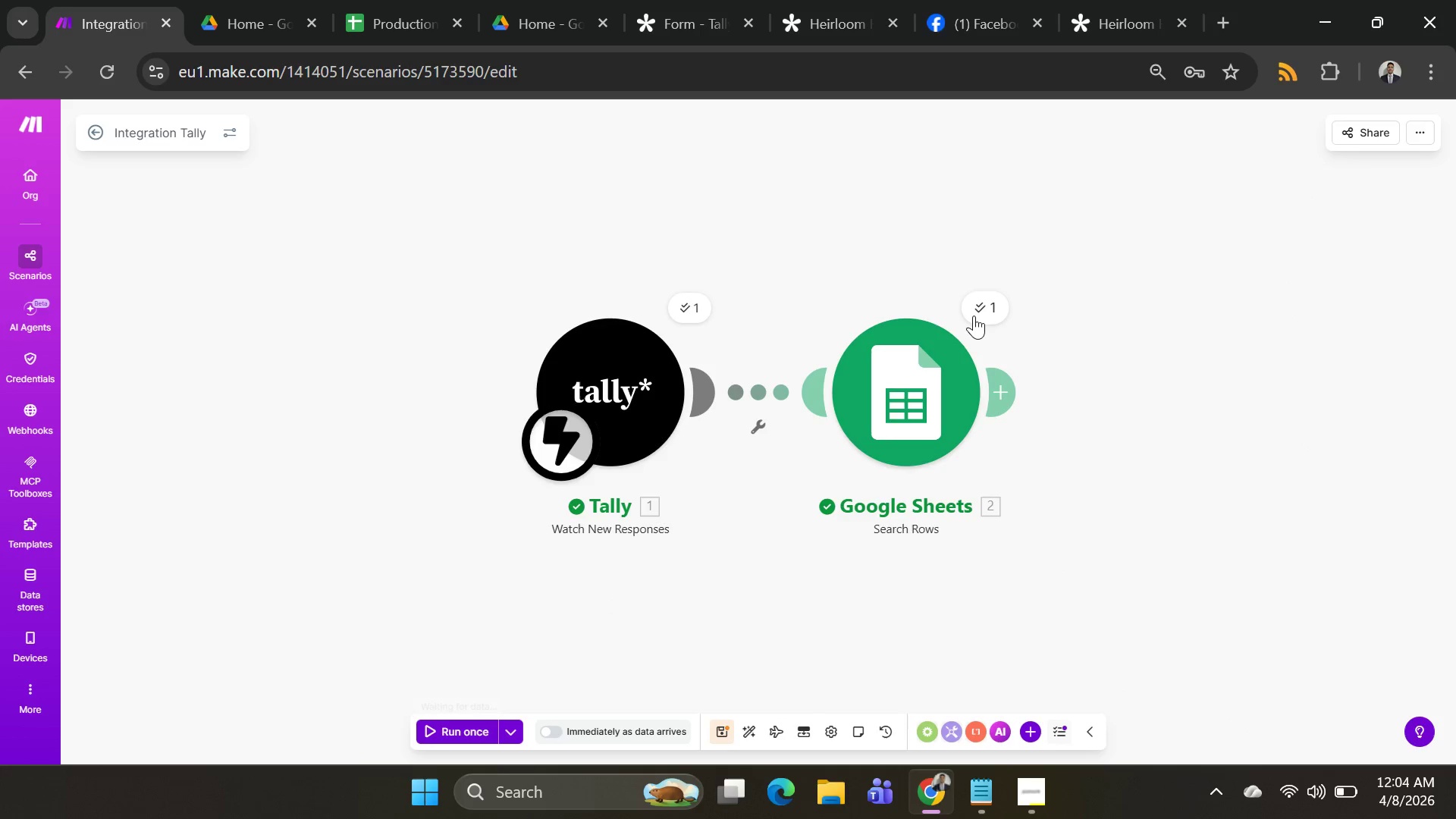 
left_click([987, 312])
 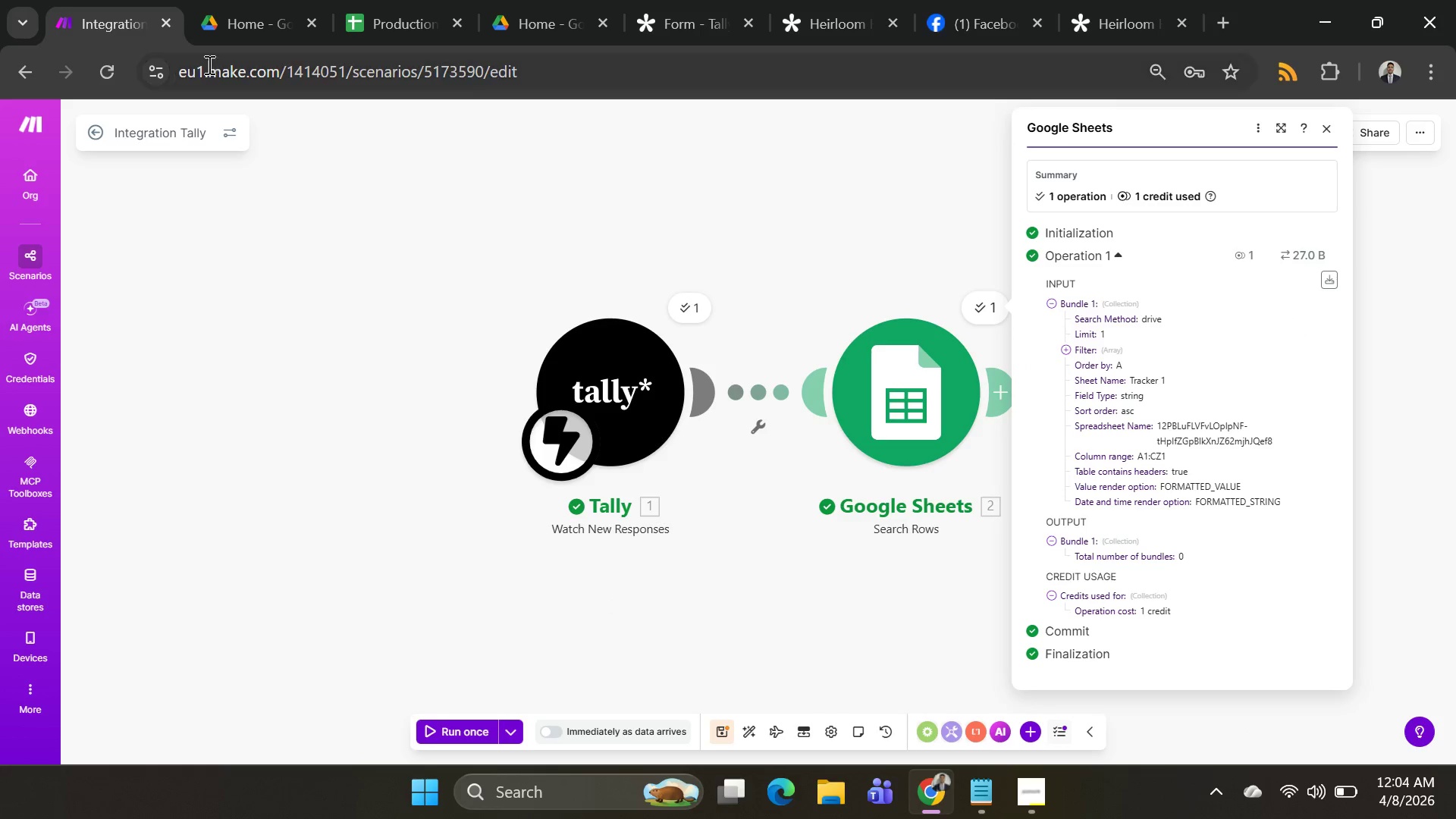 
left_click([353, 33])
 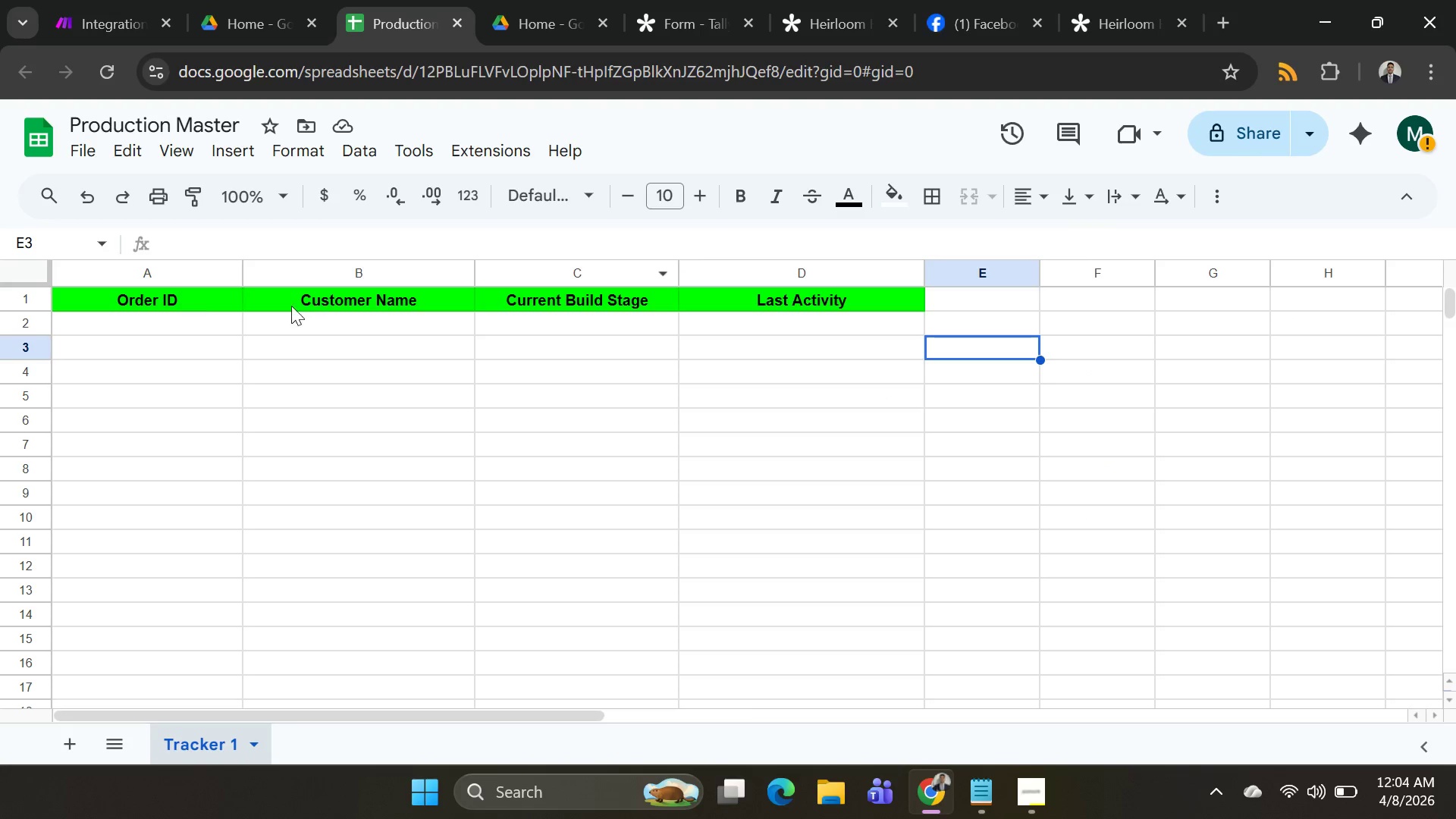 
left_click([190, 307])
 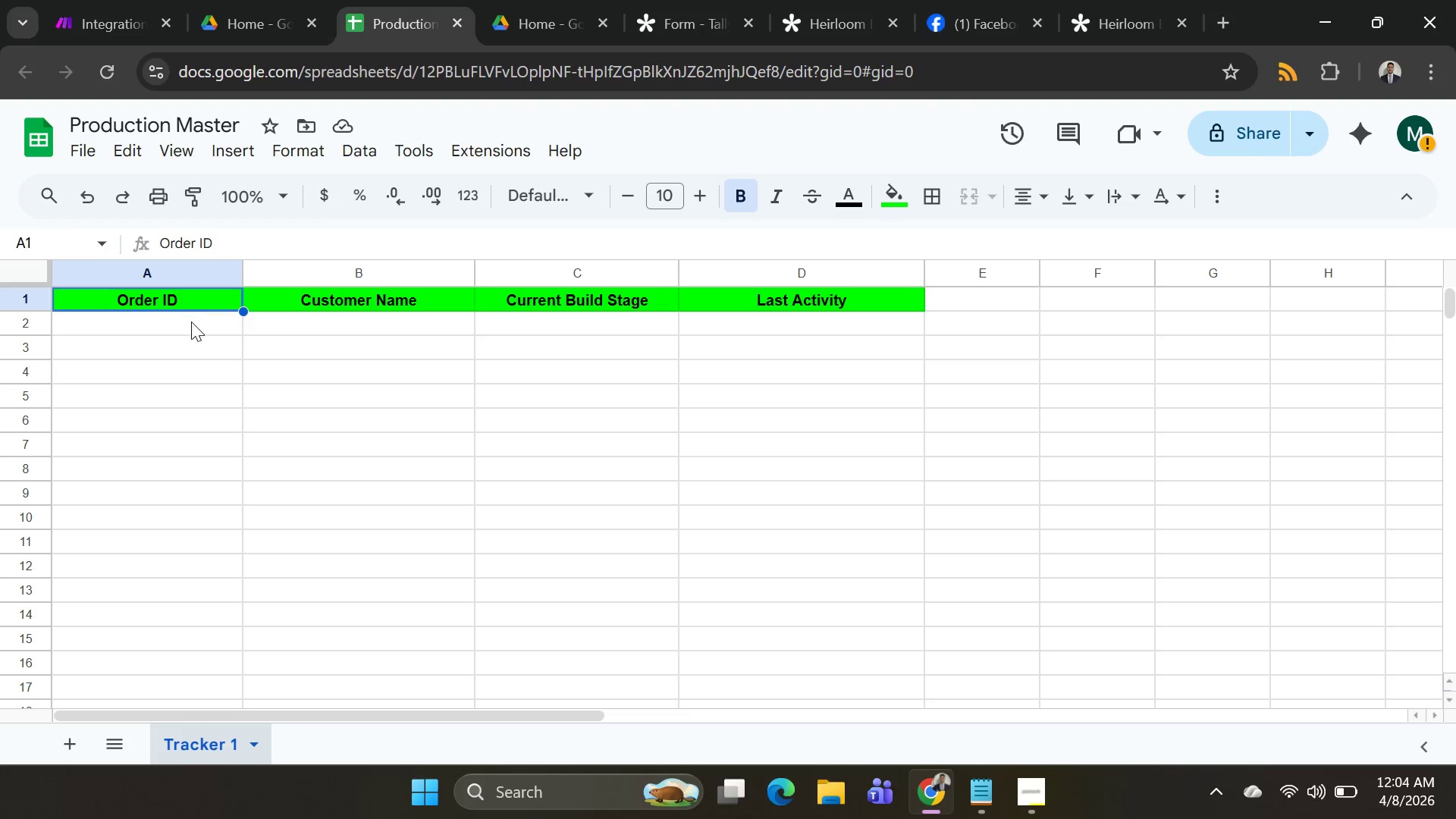 
left_click([191, 322])
 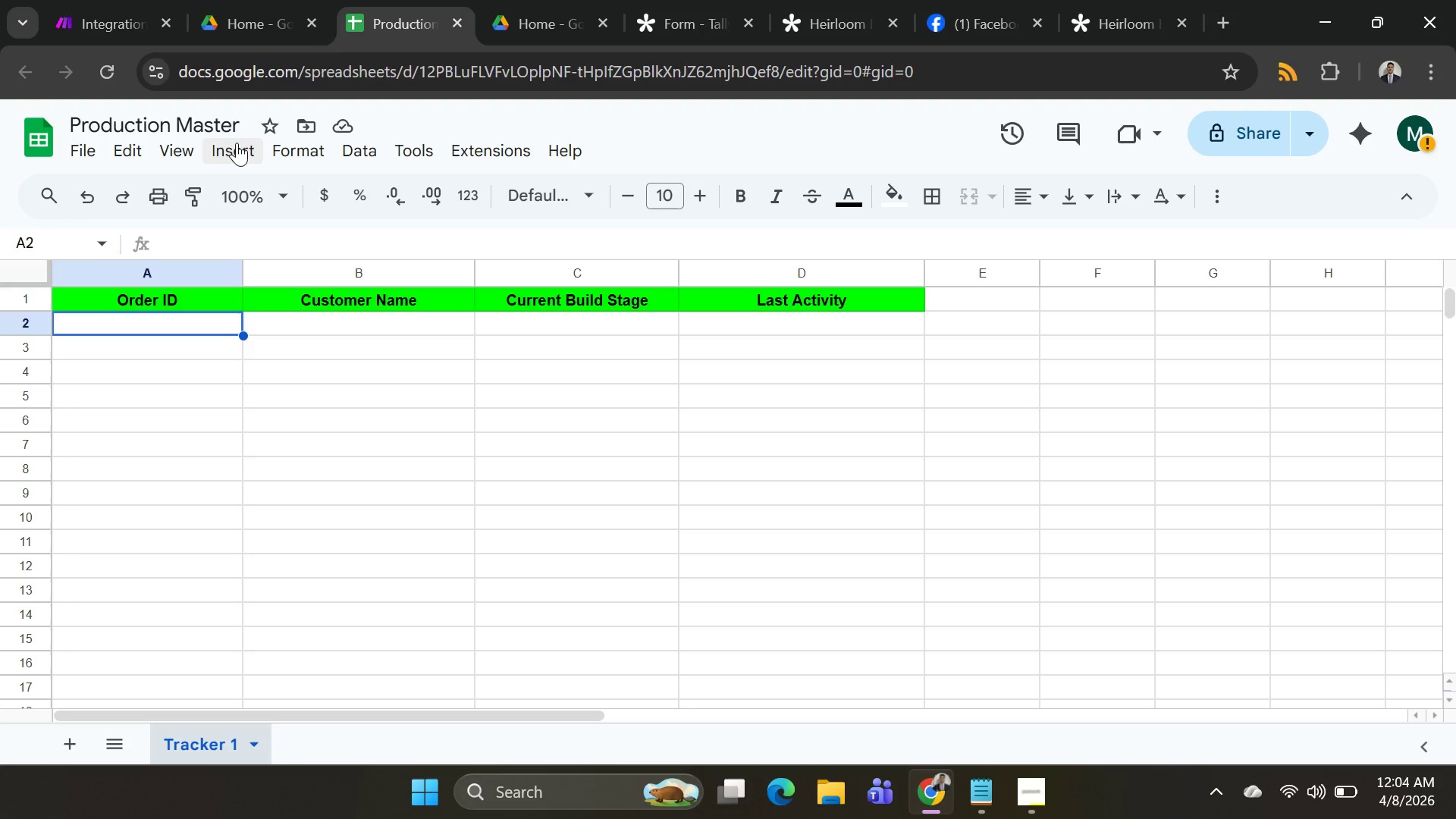 
wait(54.98)
 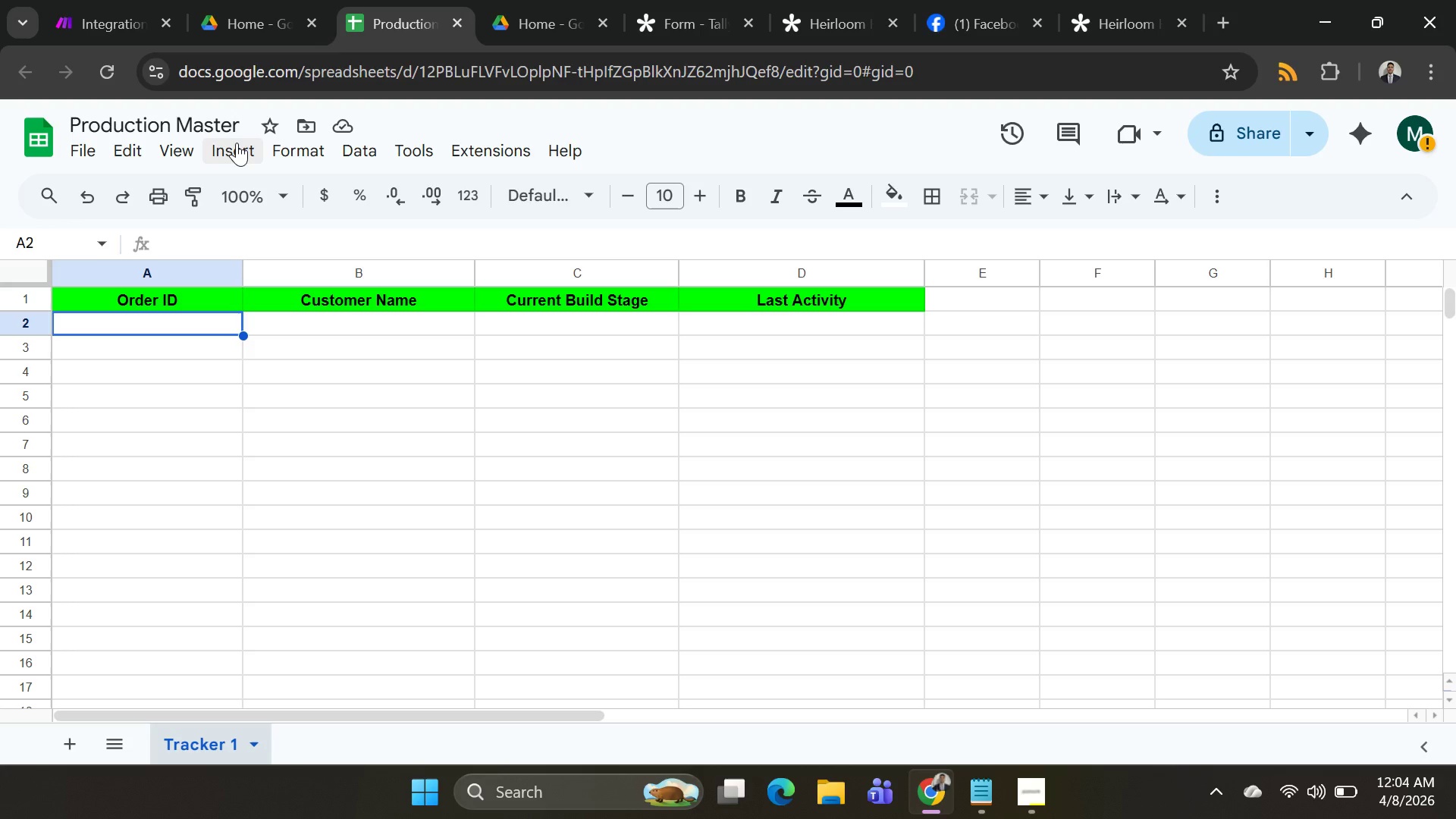 
left_click([93, 36])
 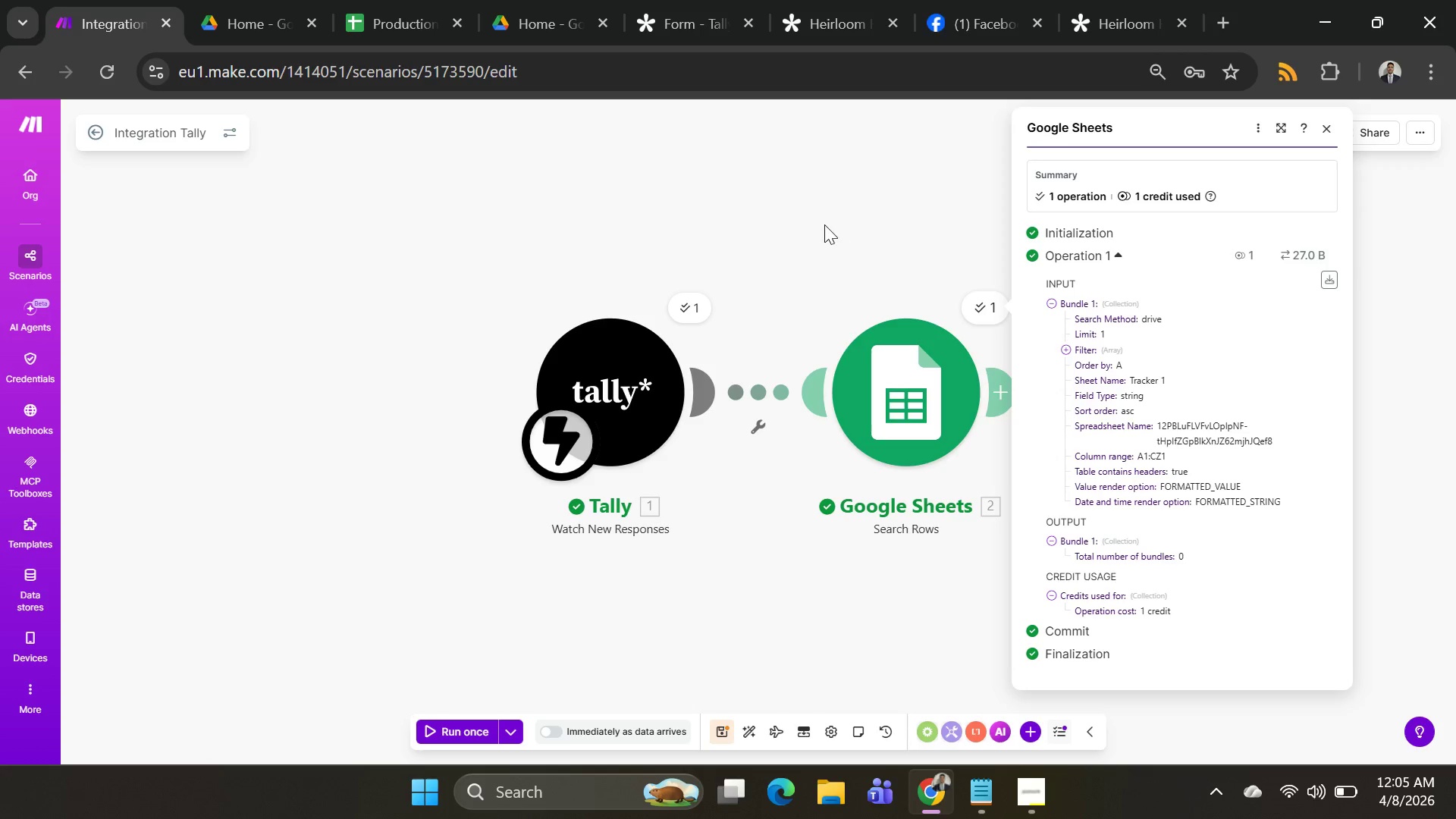 
left_click([822, 224])
 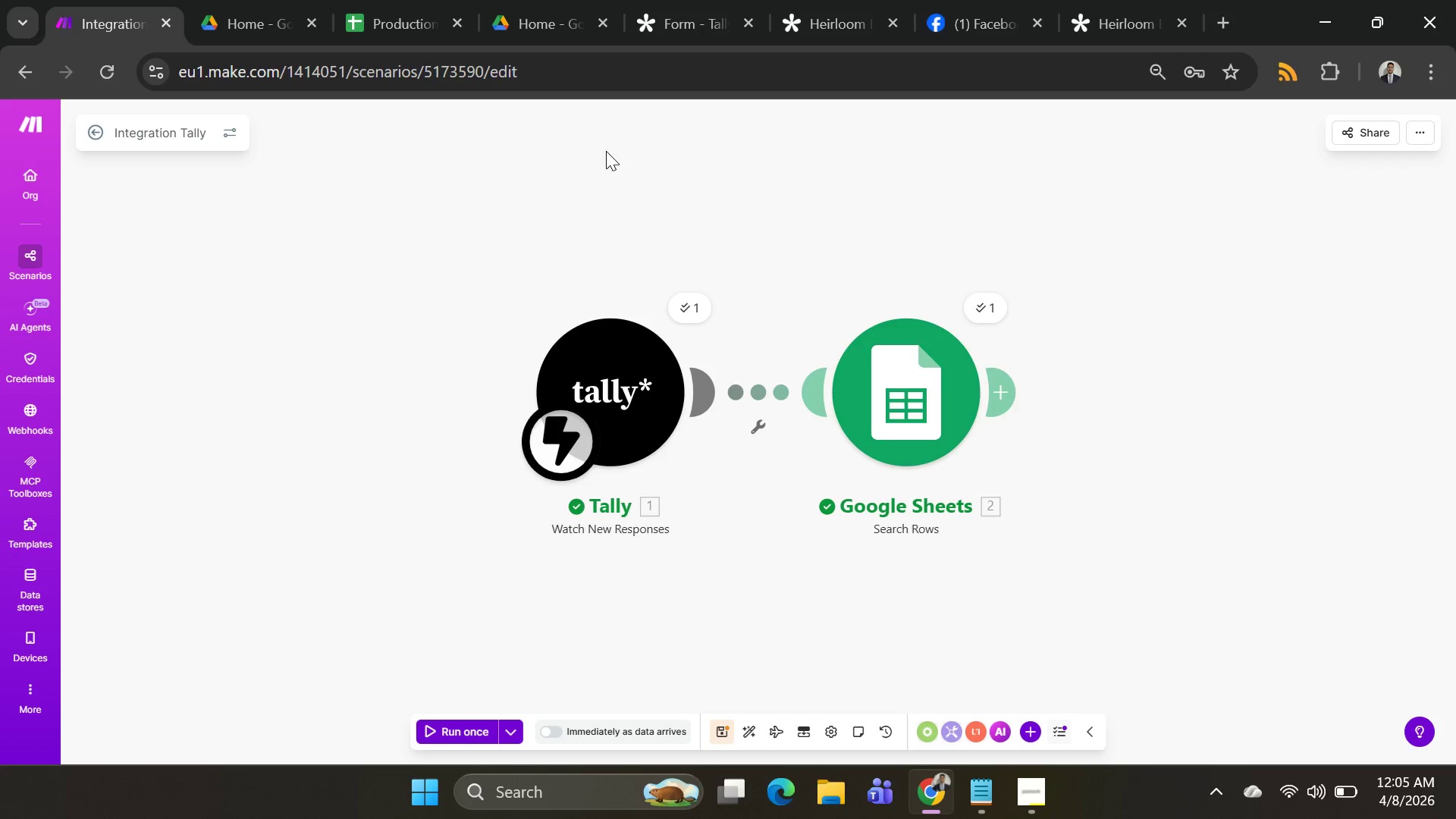 
wait(8.66)
 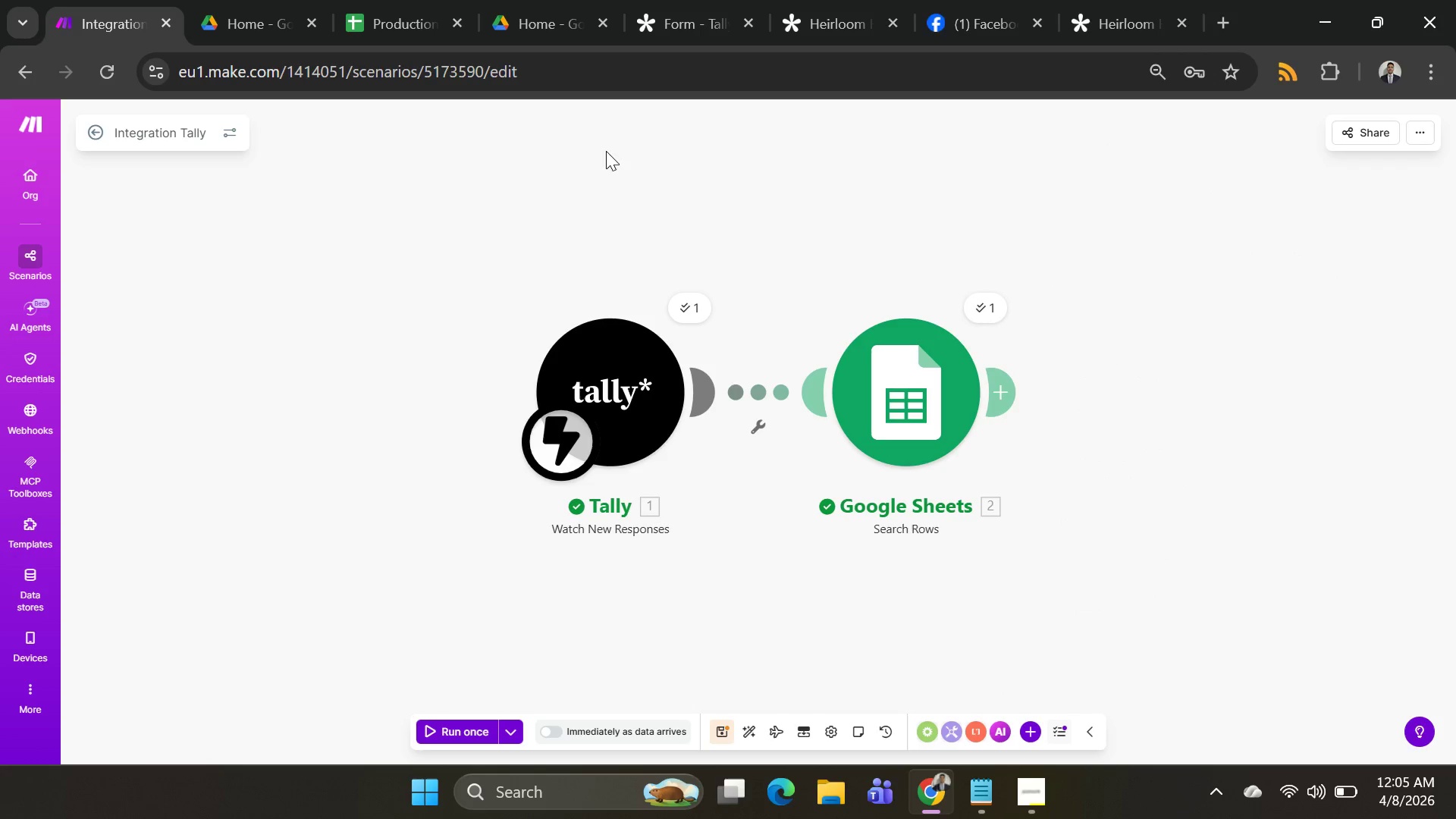 
scroll: coordinate [444, 670], scroll_direction: down, amount: 3.0
 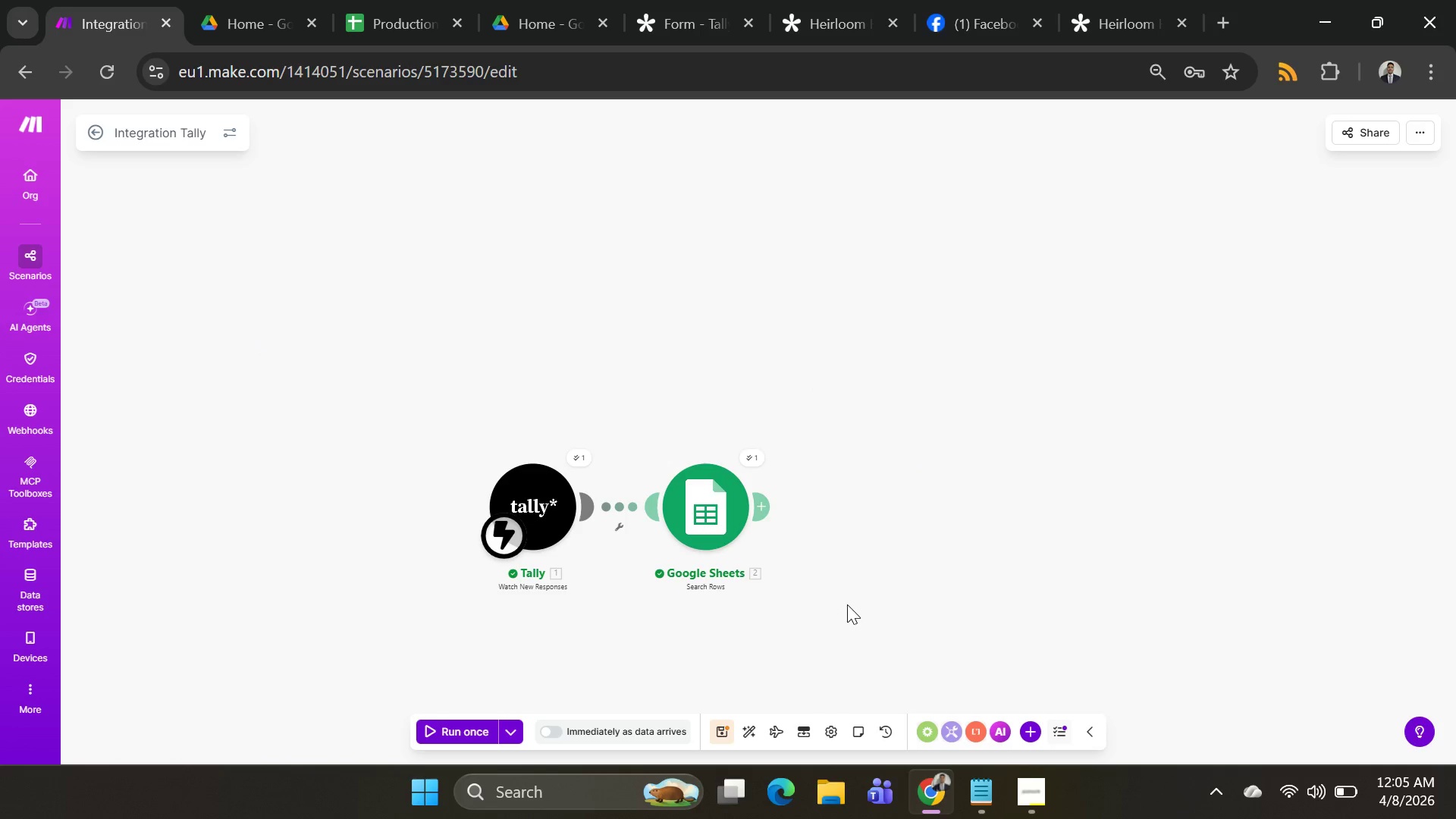 
scroll: coordinate [849, 587], scroll_direction: up, amount: 5.0
 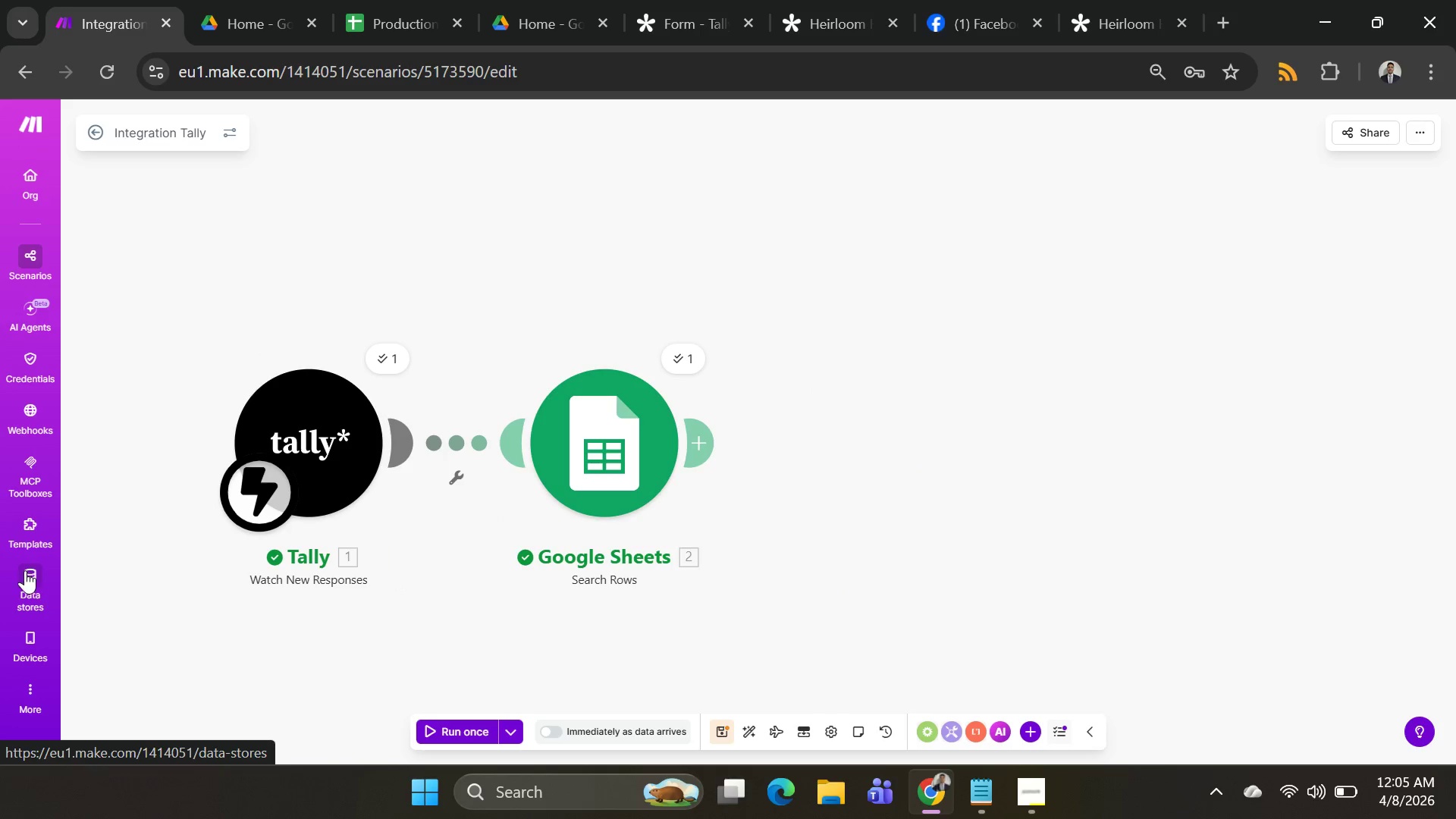 
left_click([24, 700])
 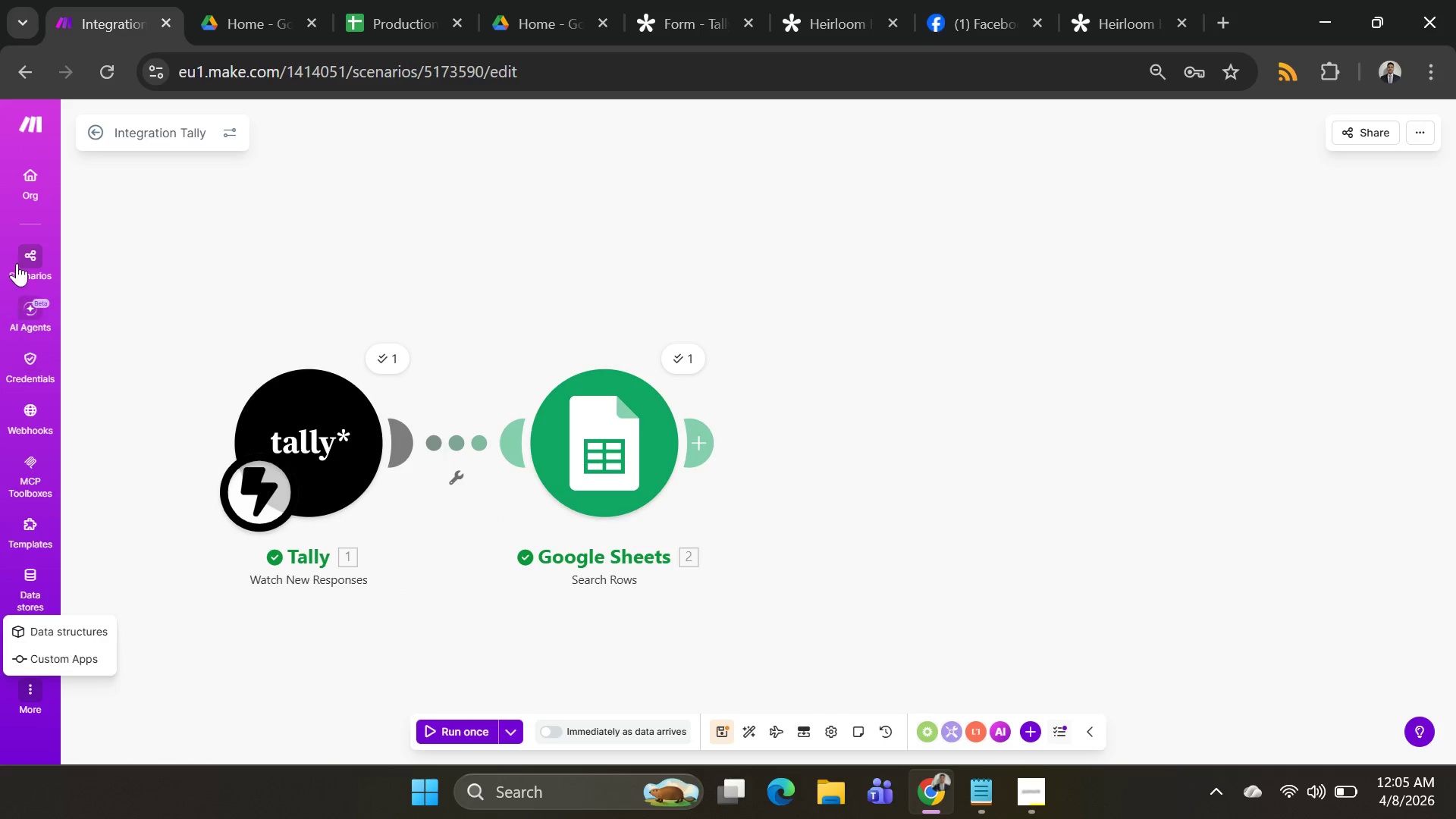 
left_click([24, 181])
 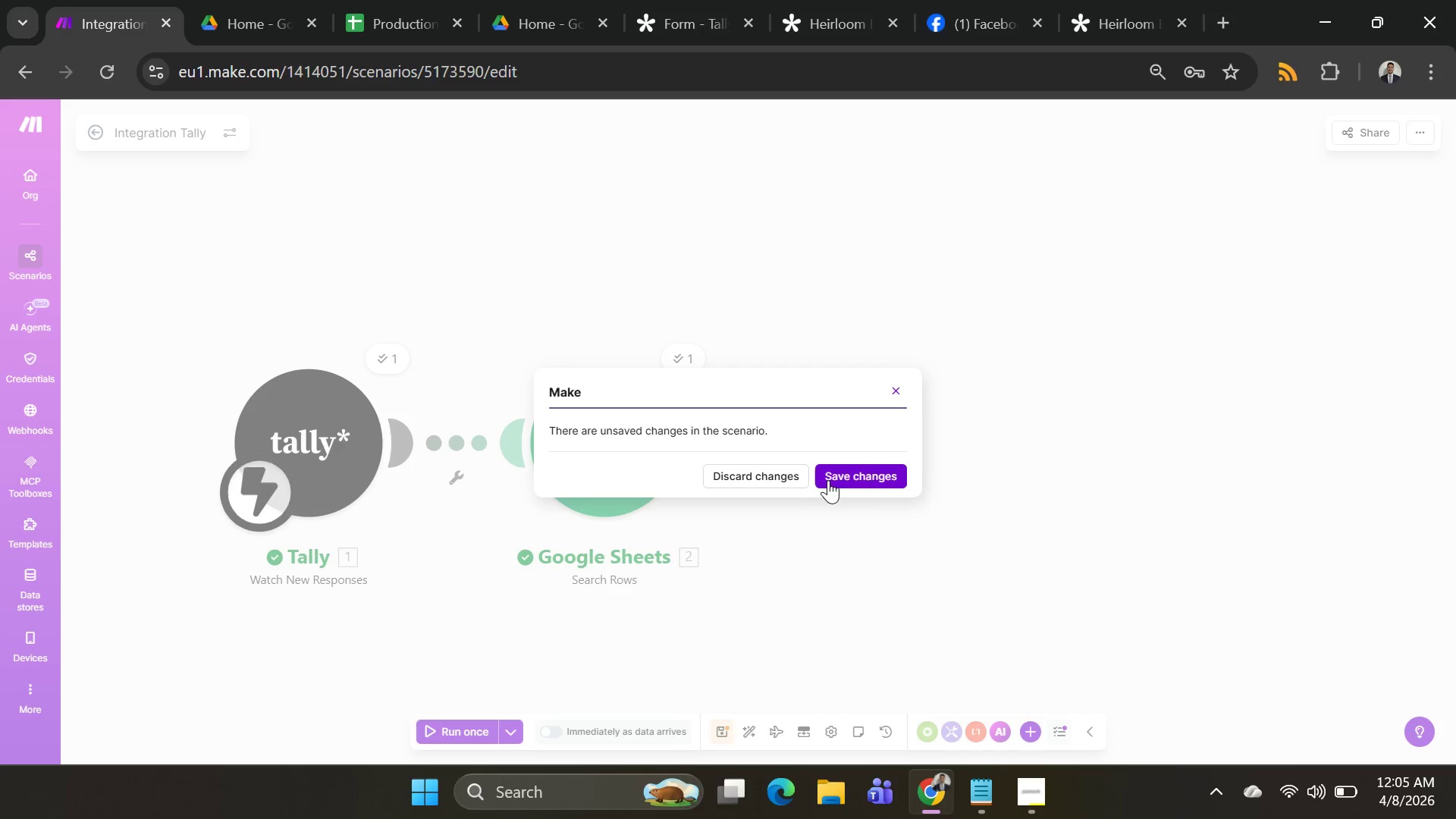 
left_click([760, 469])
 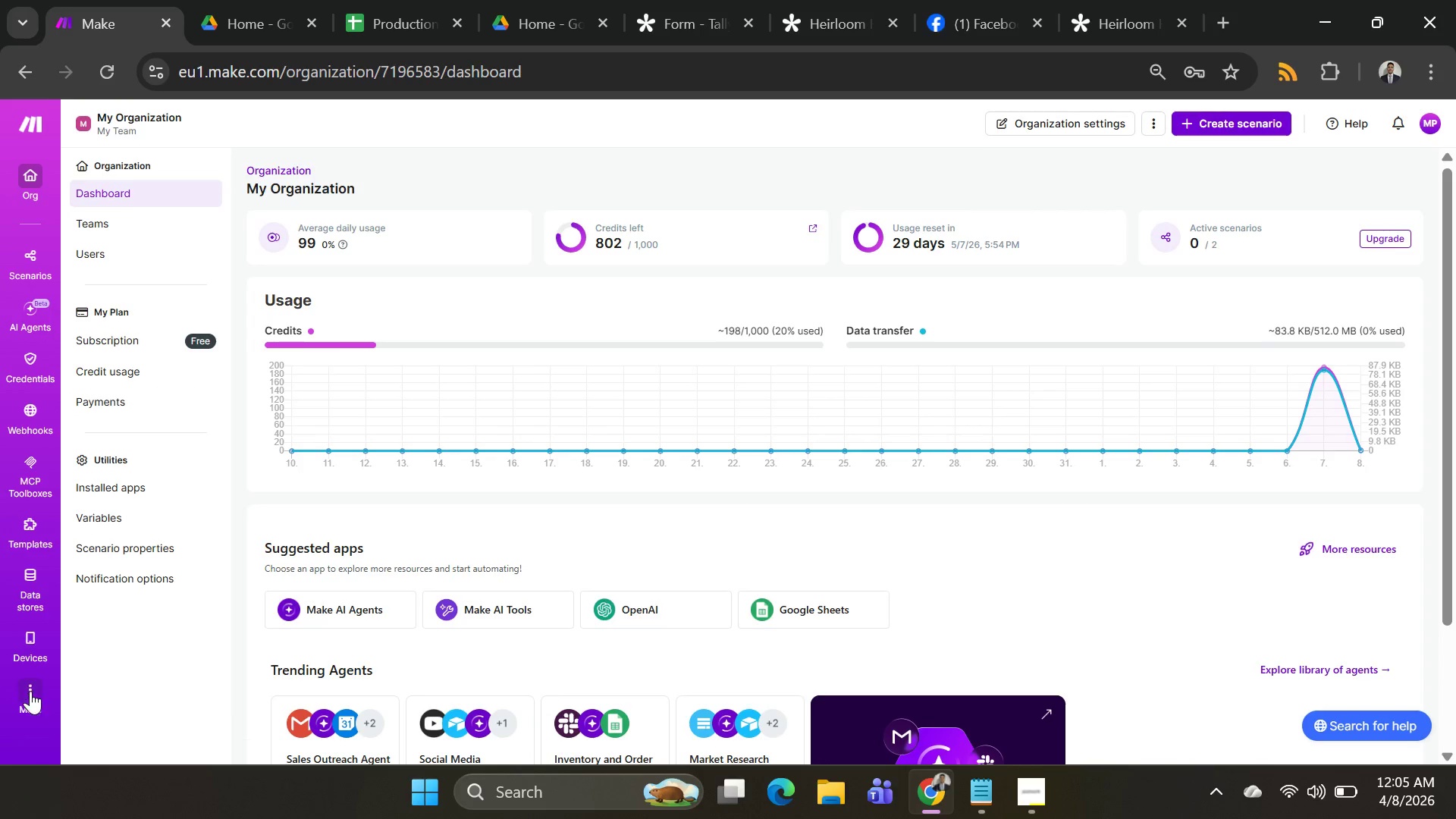 
wait(7.53)
 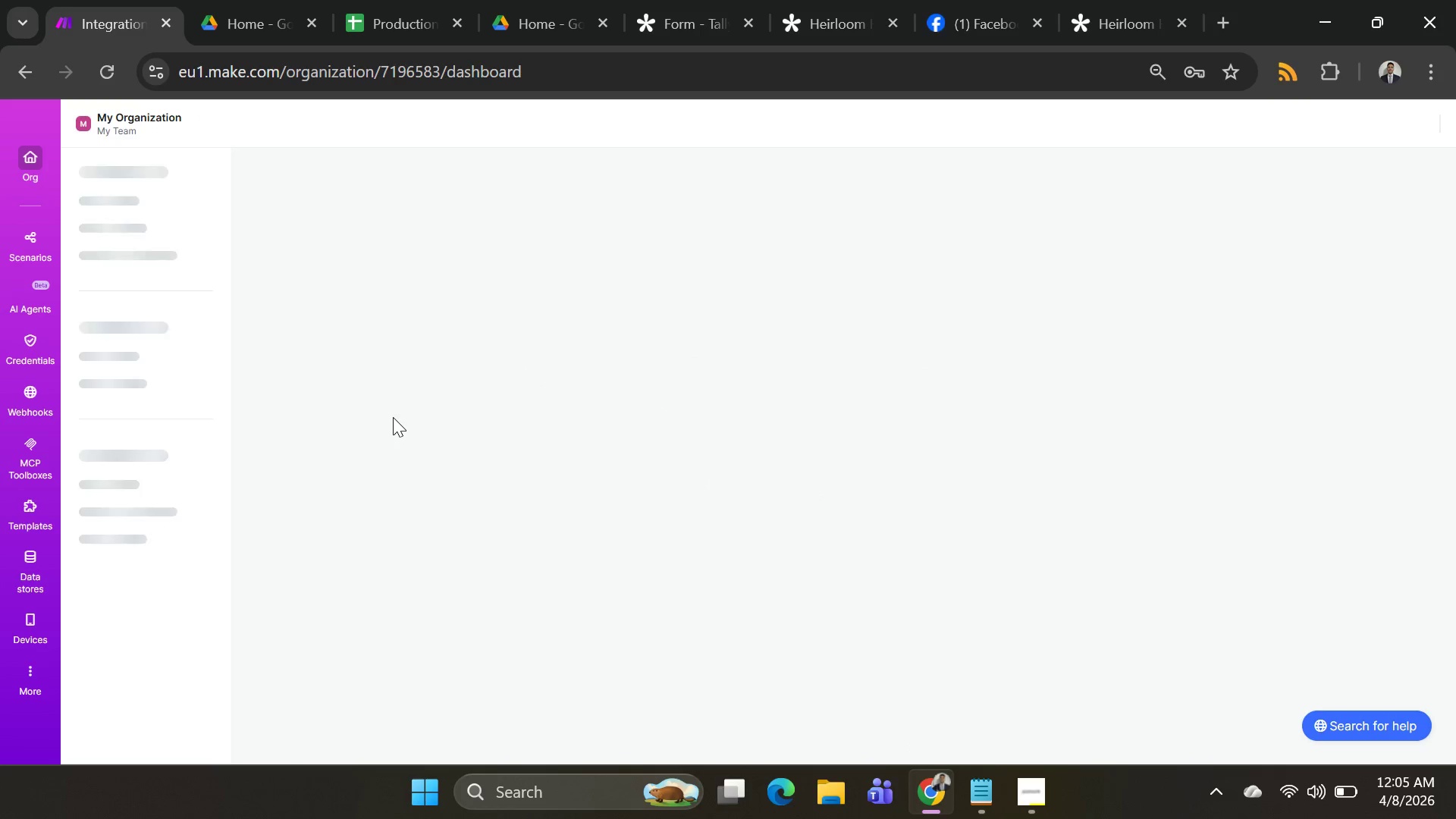 
left_click([1430, 118])
 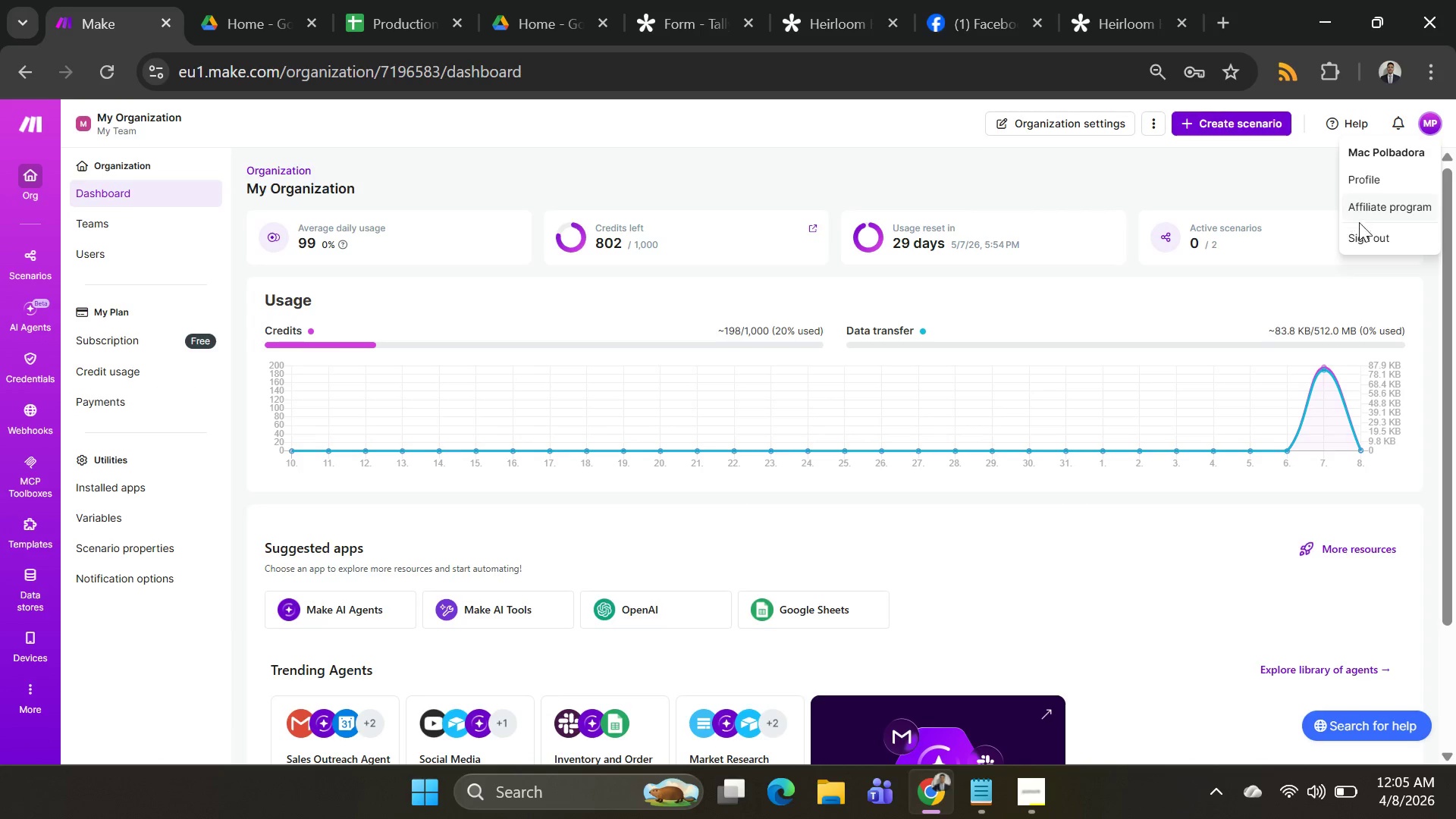 
left_click([1361, 231])
 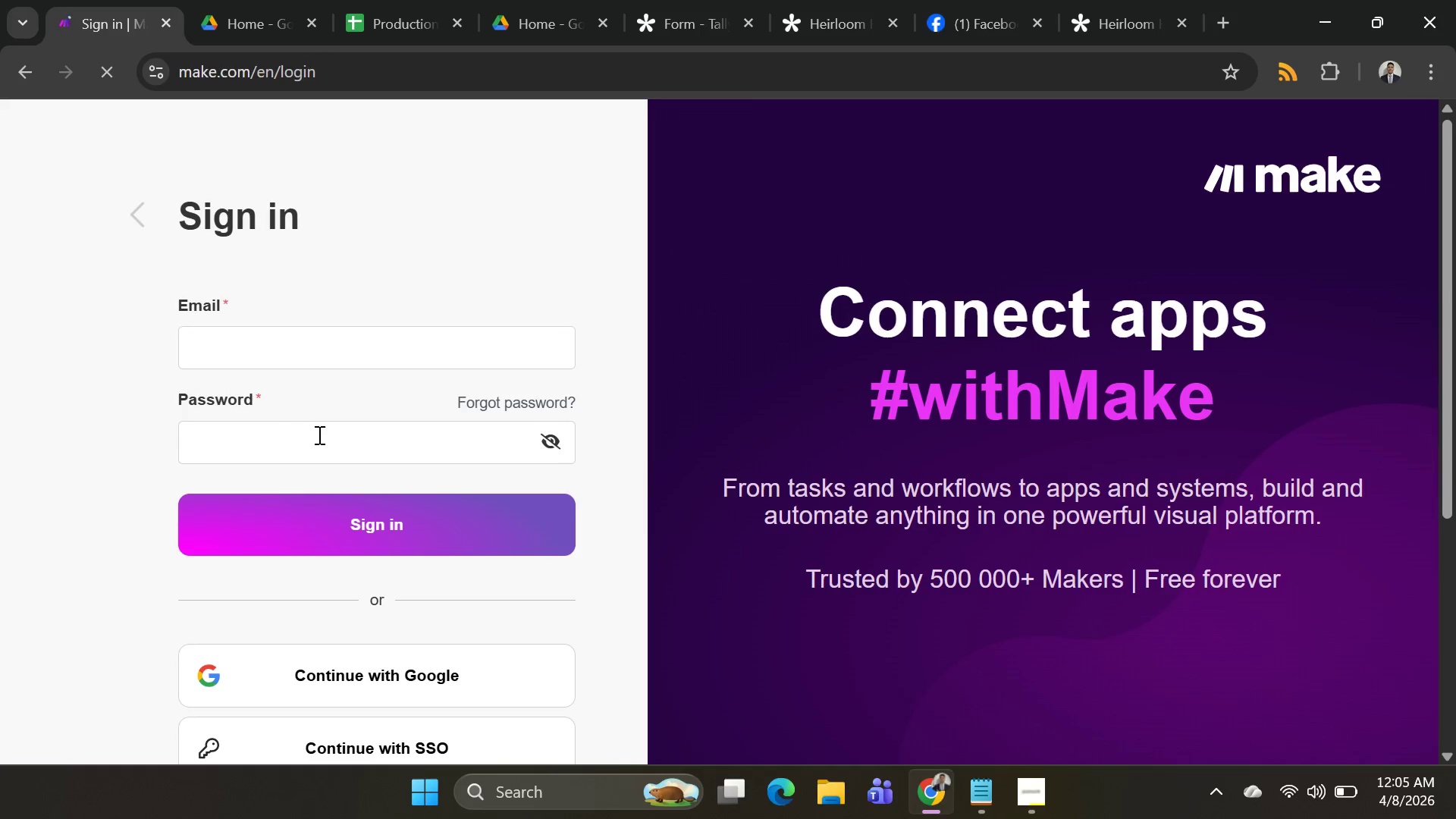 
wait(5.2)
 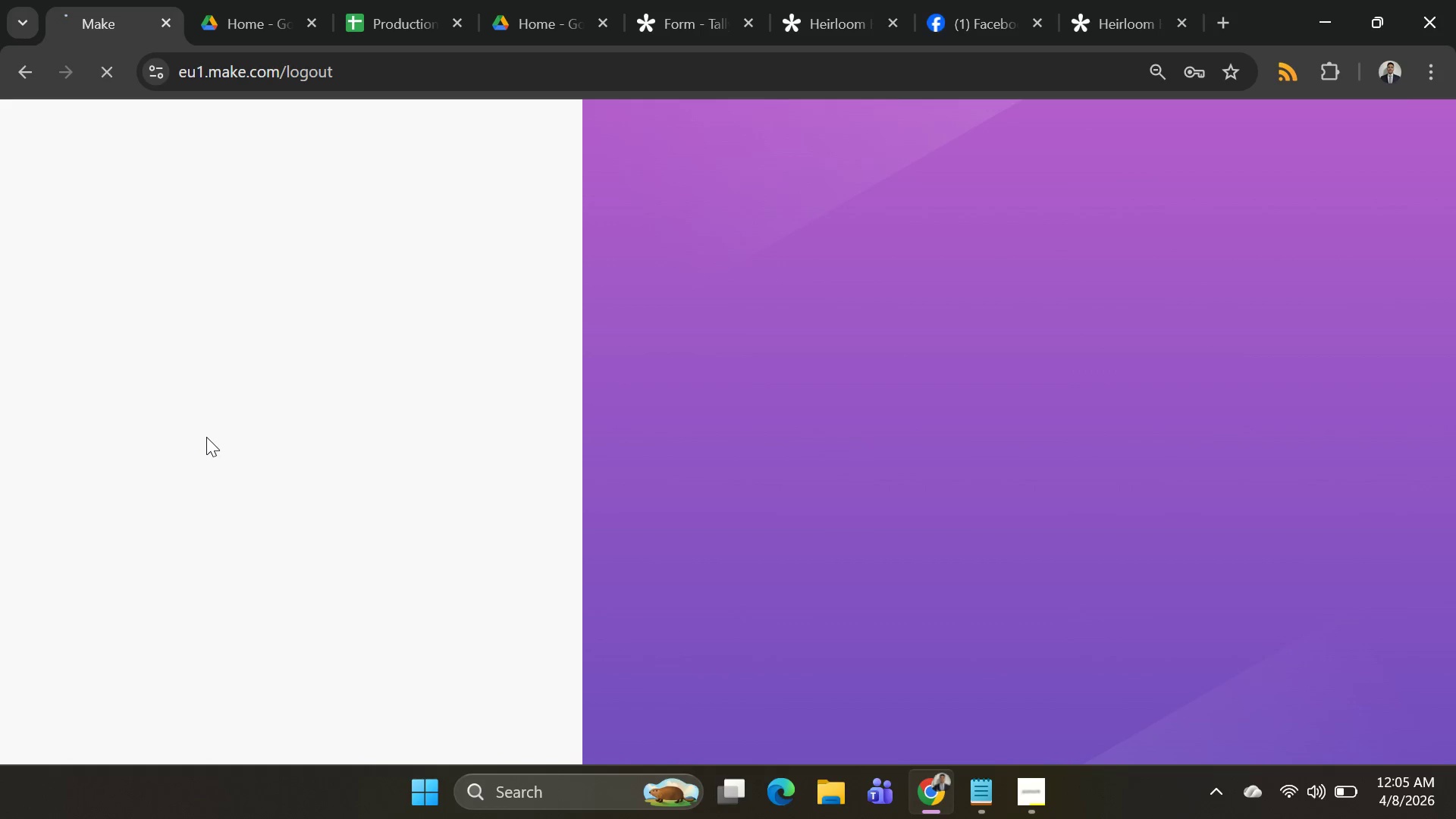 
left_click([381, 680])
 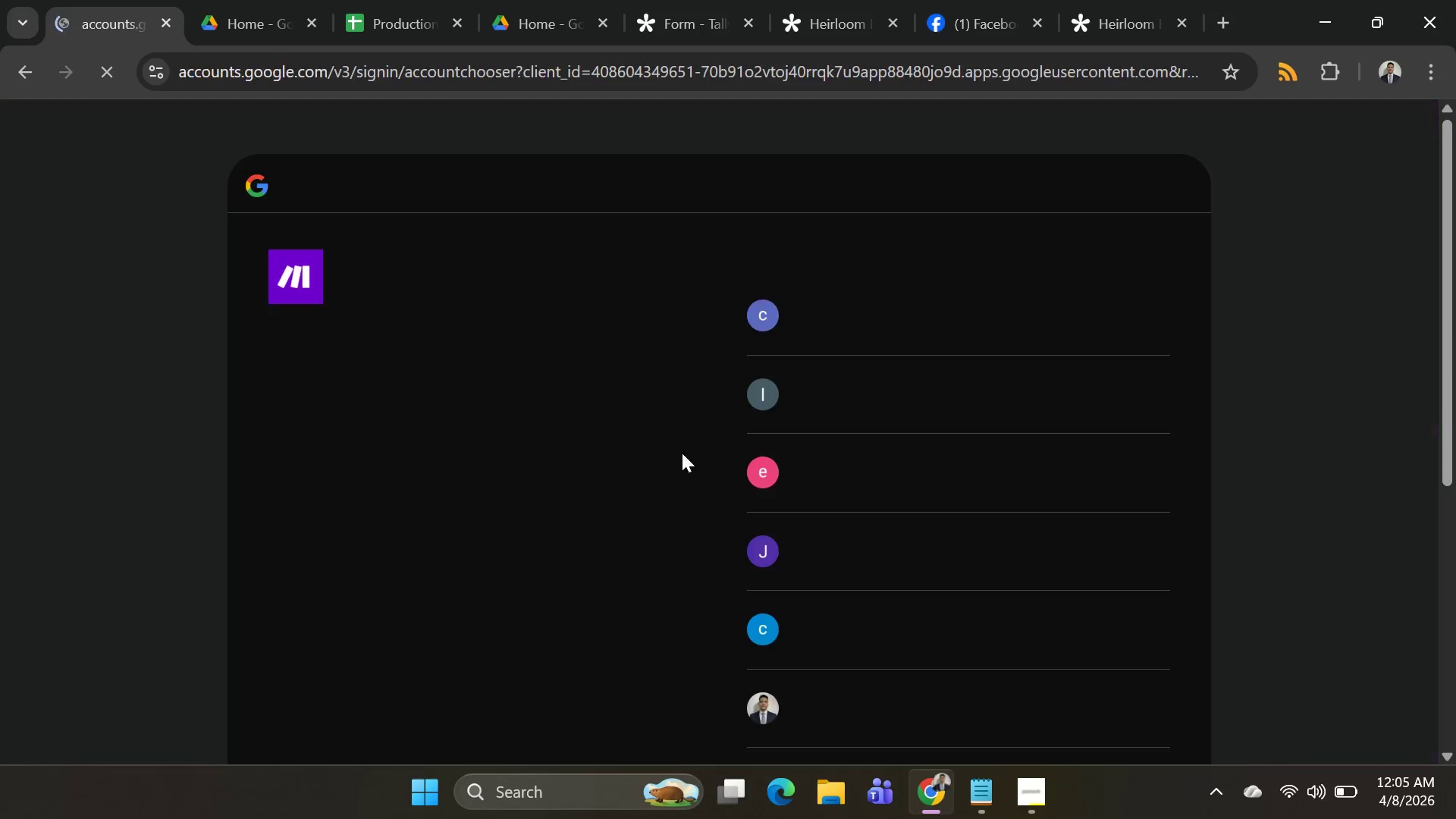 
scroll: coordinate [923, 493], scroll_direction: down, amount: 8.0
 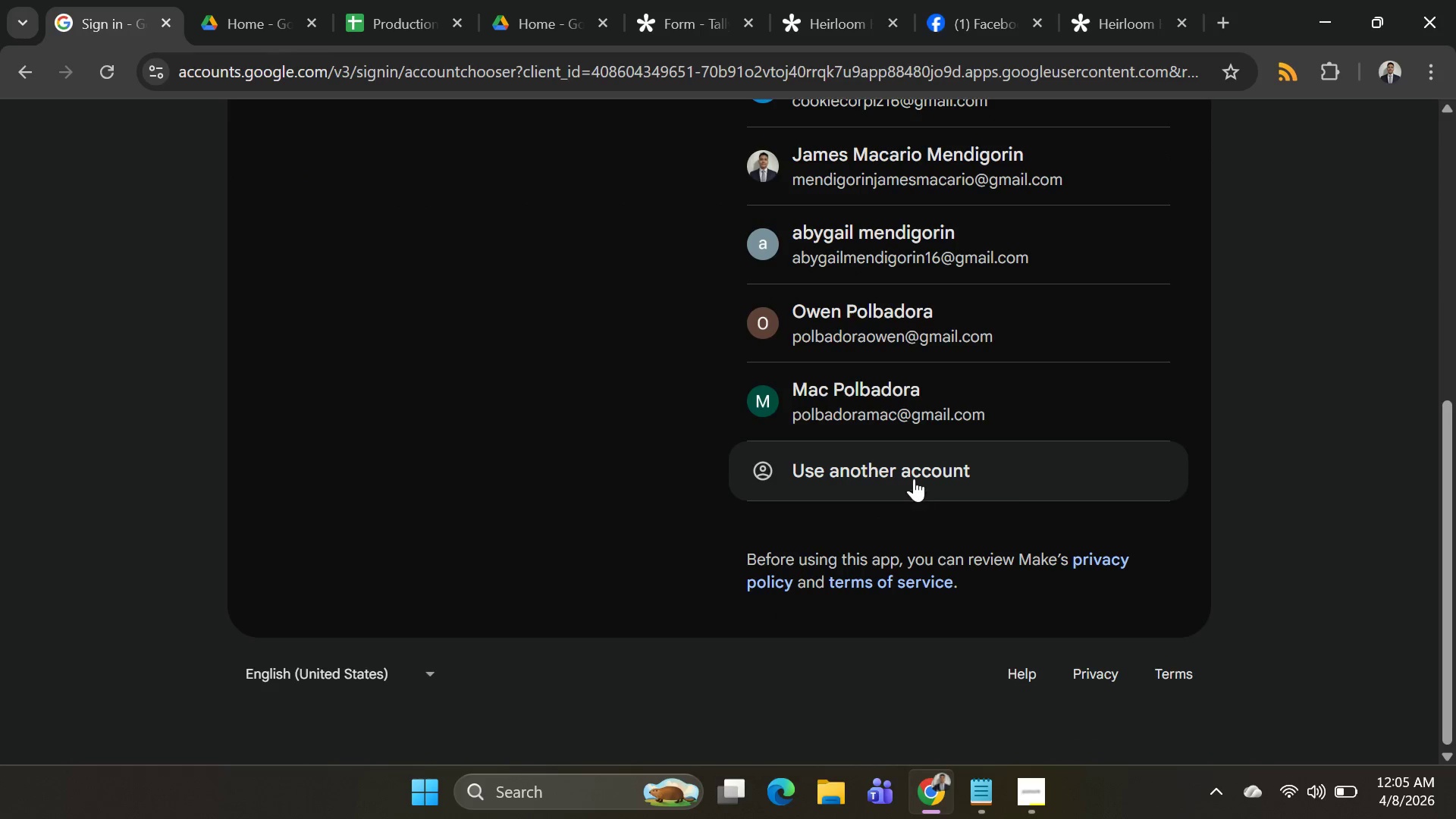 
scroll: coordinate [914, 422], scroll_direction: up, amount: 3.0
 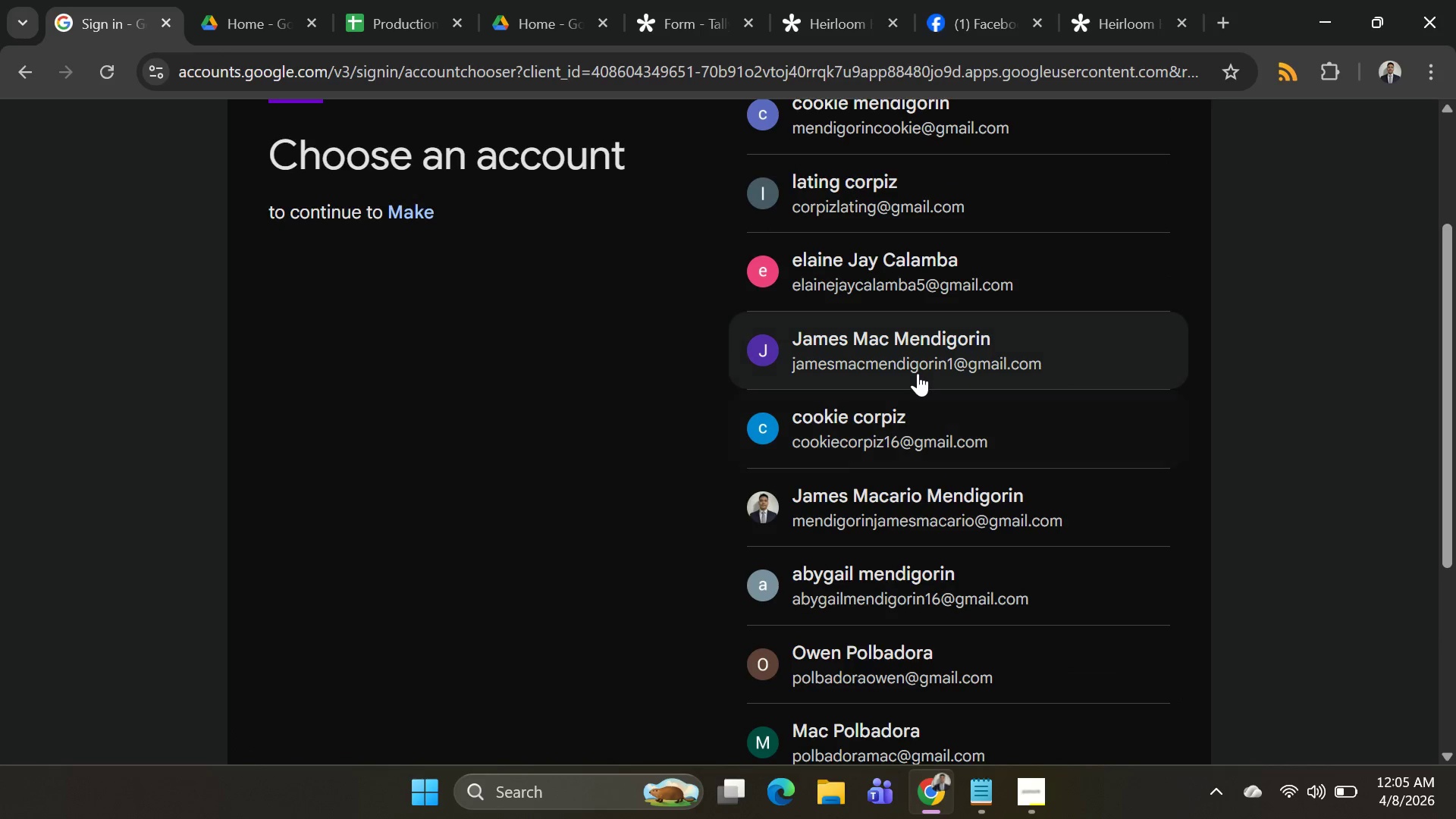 
left_click([918, 373])
 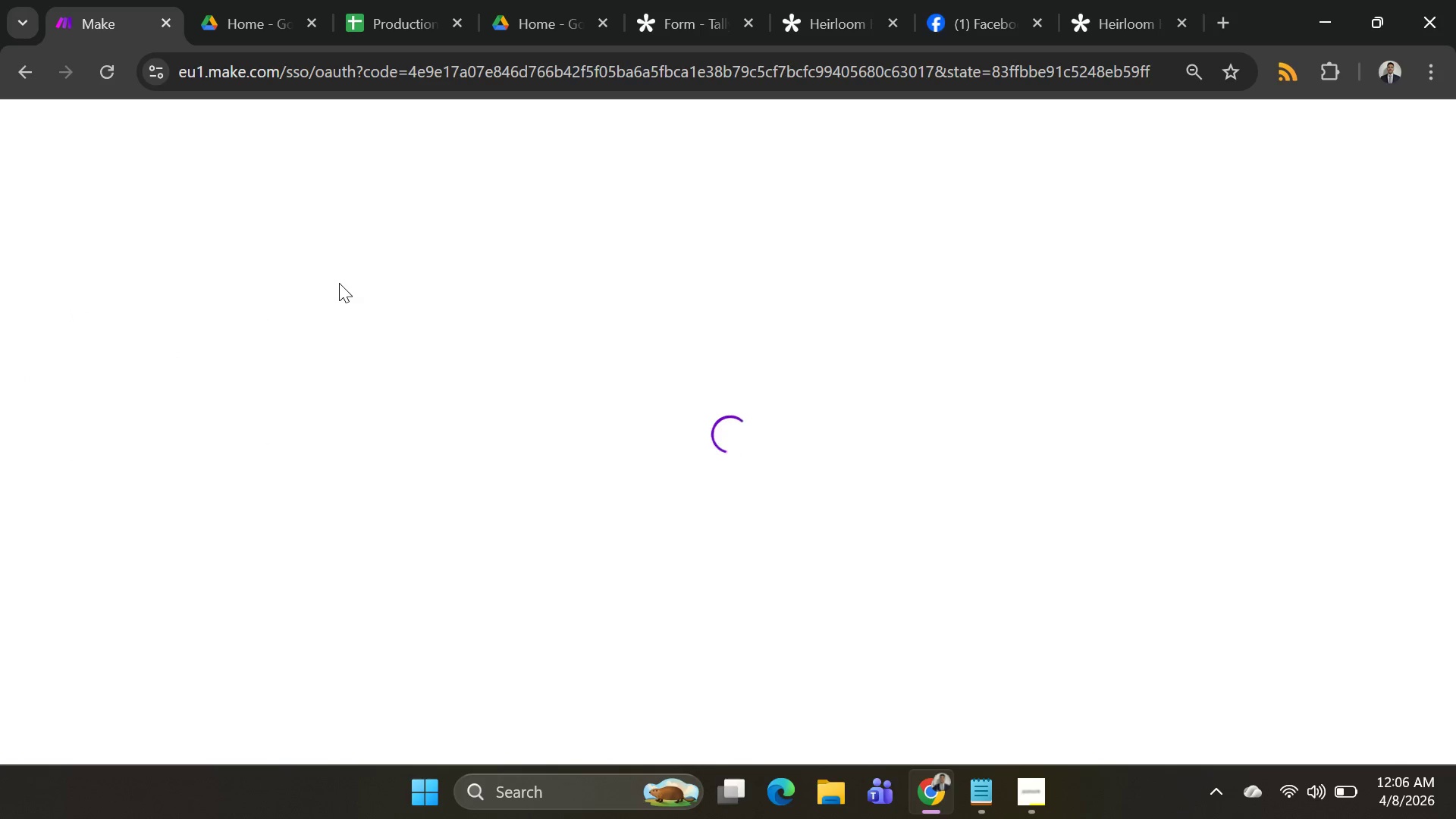 
wait(25.41)
 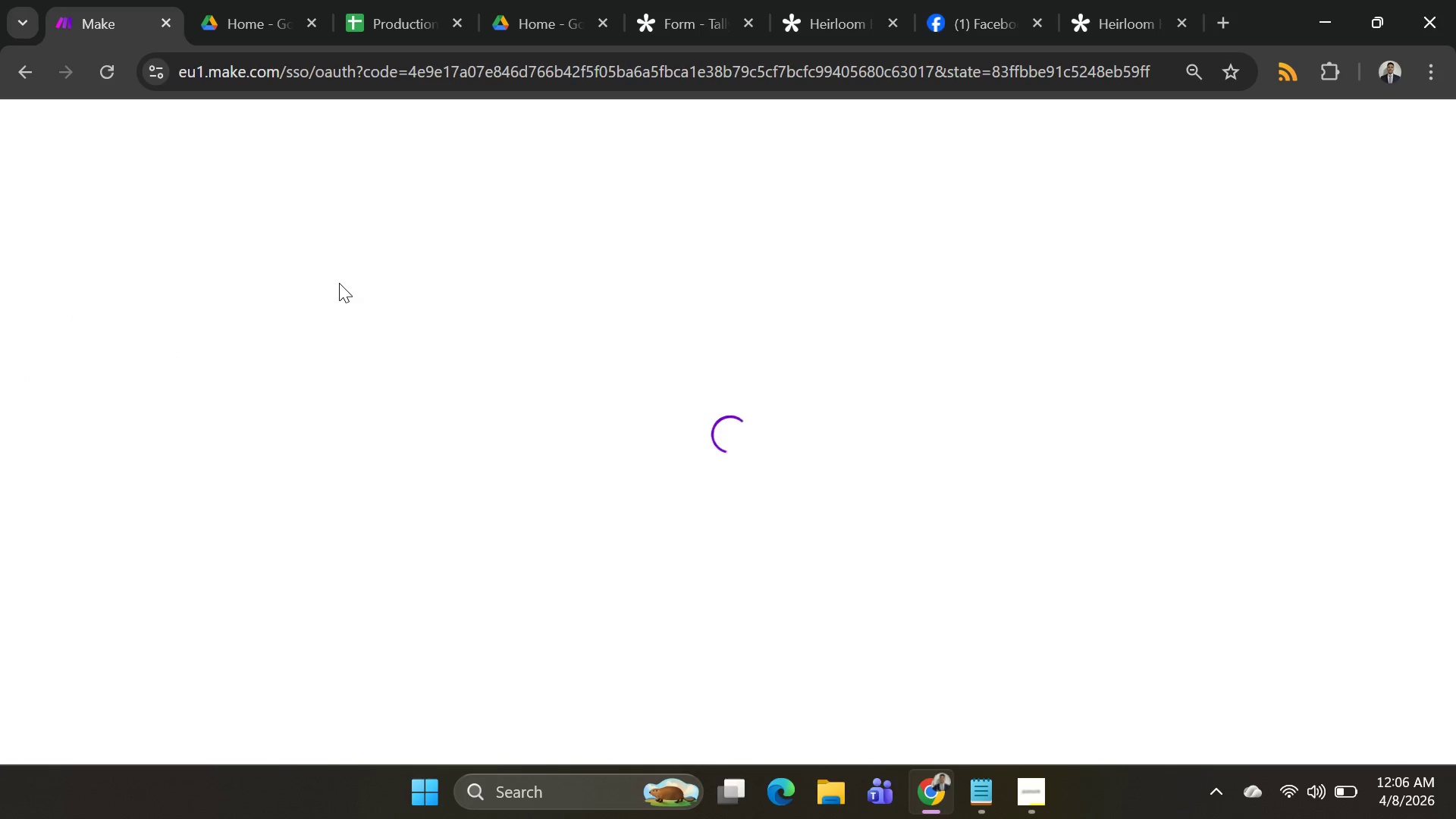 
left_click([384, 14])
 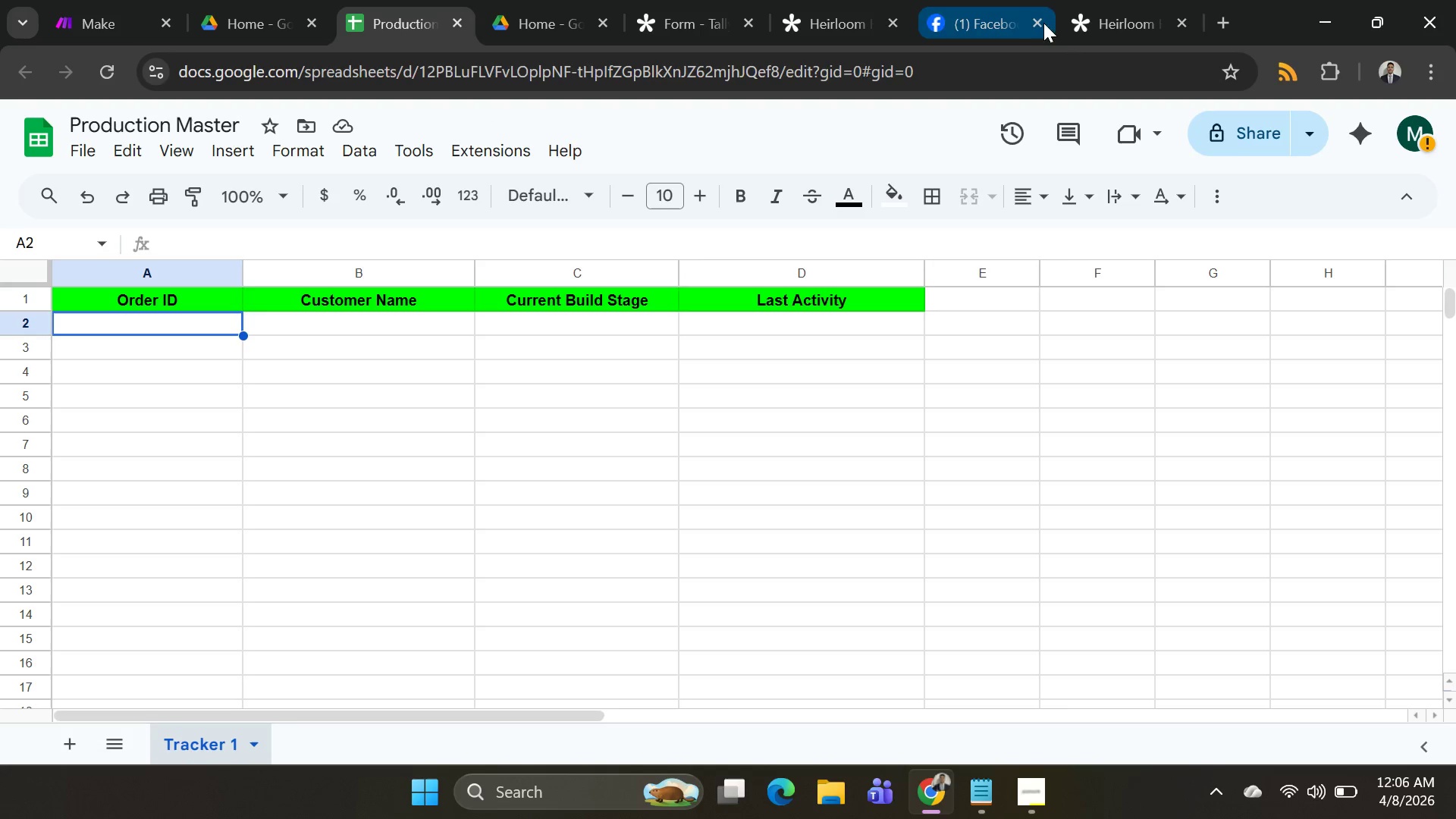 
left_click([1078, 25])
 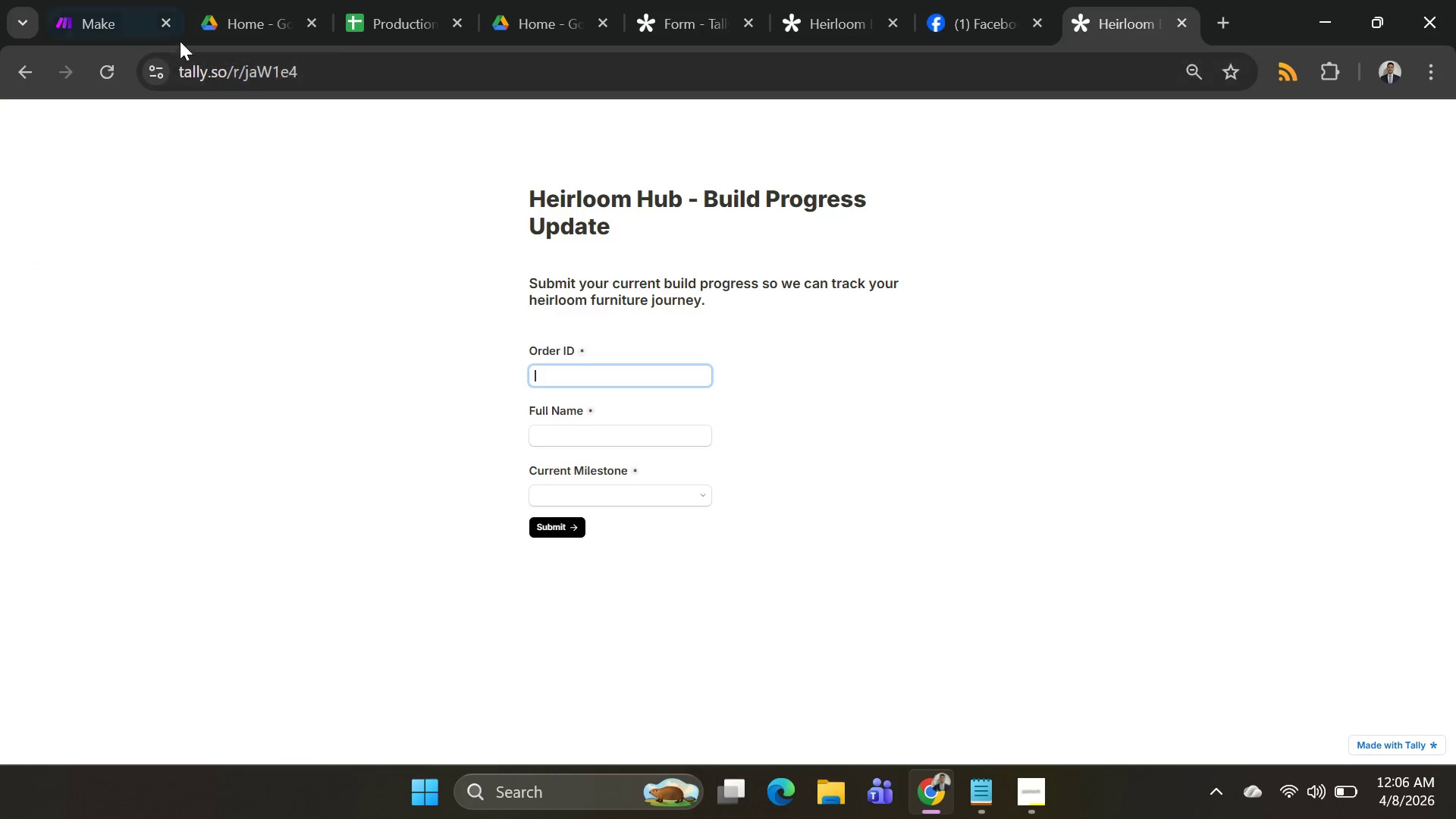 
left_click([94, 15])
 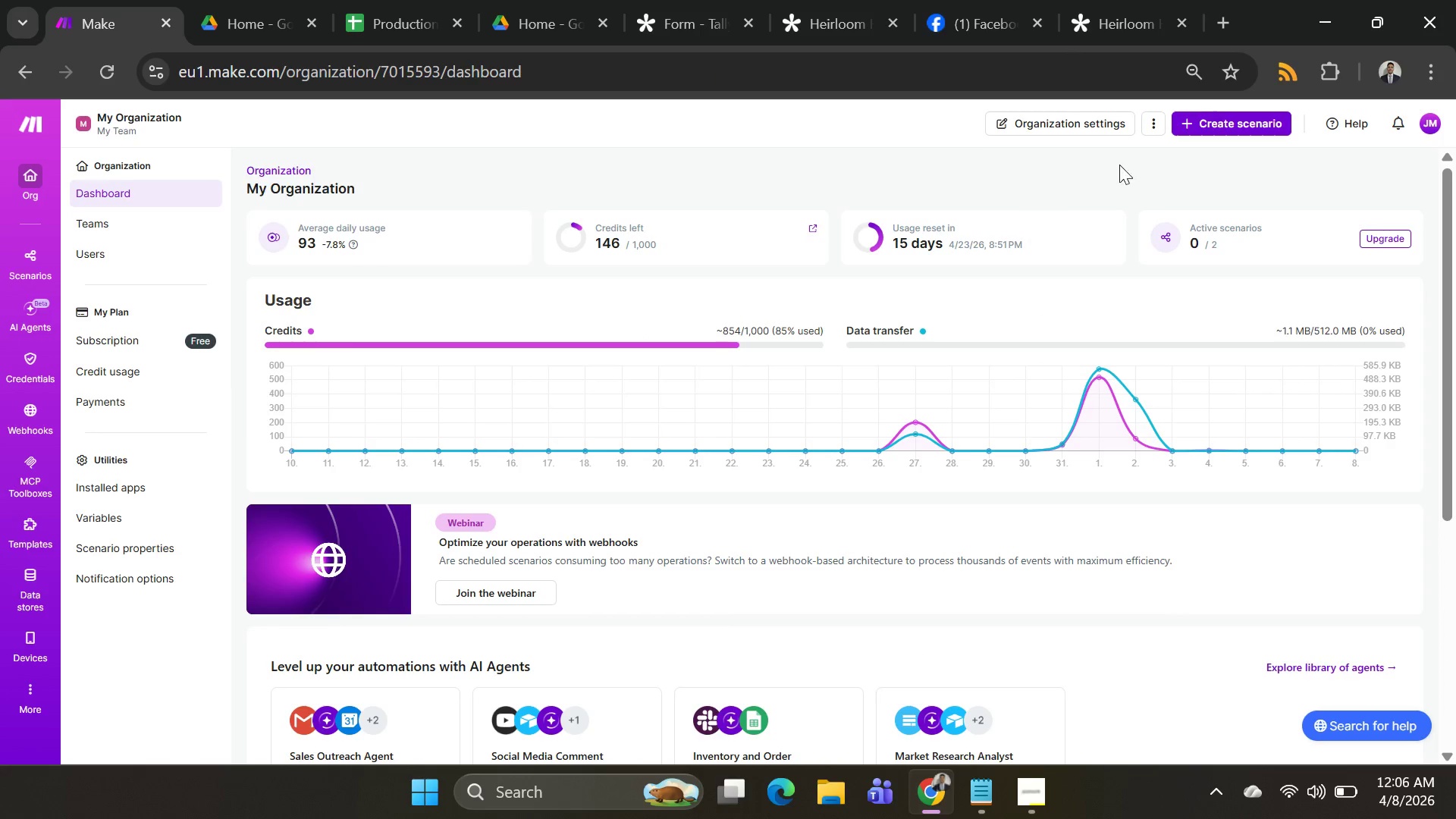 
left_click([1208, 122])
 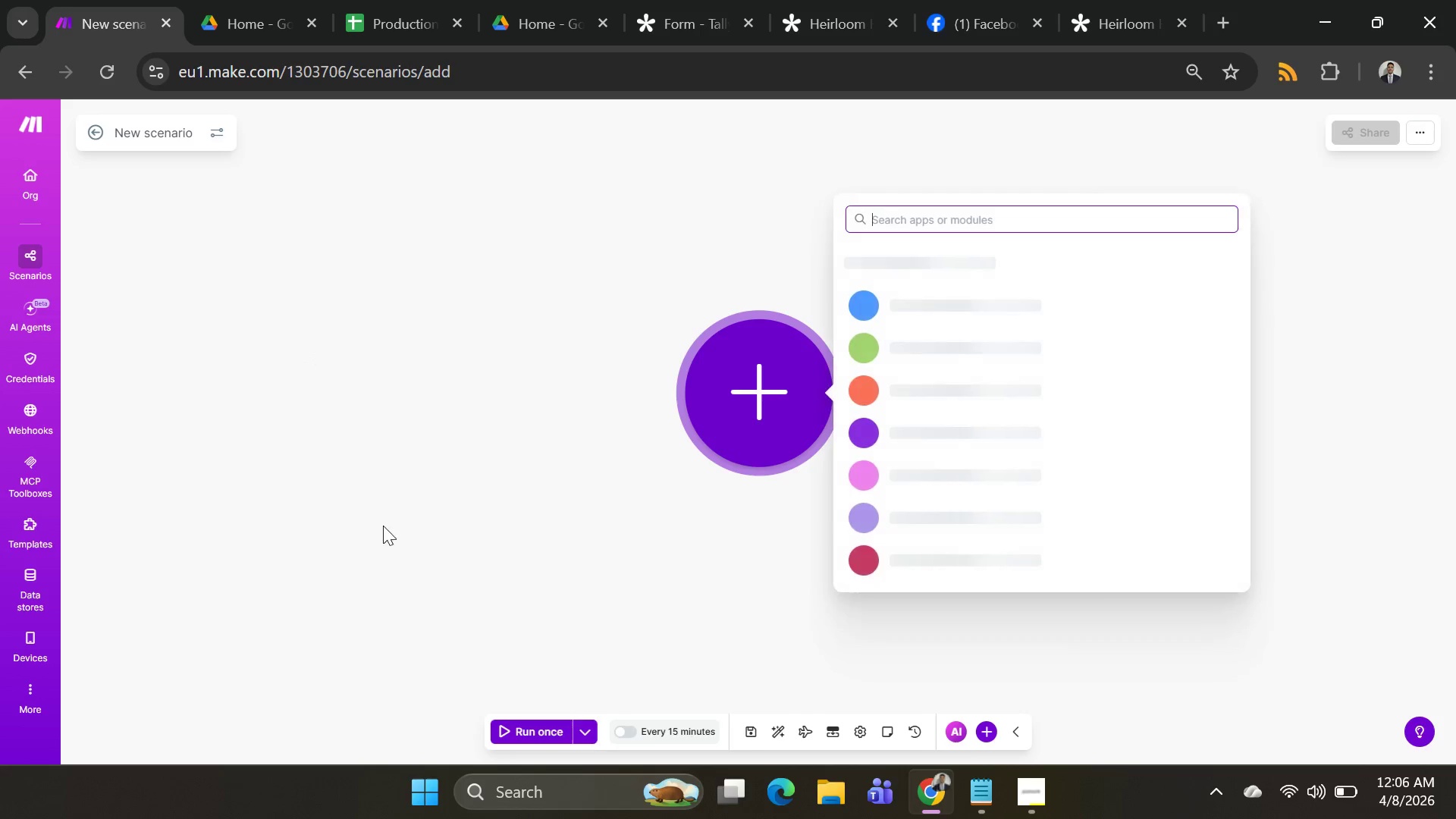 
wait(7.16)
 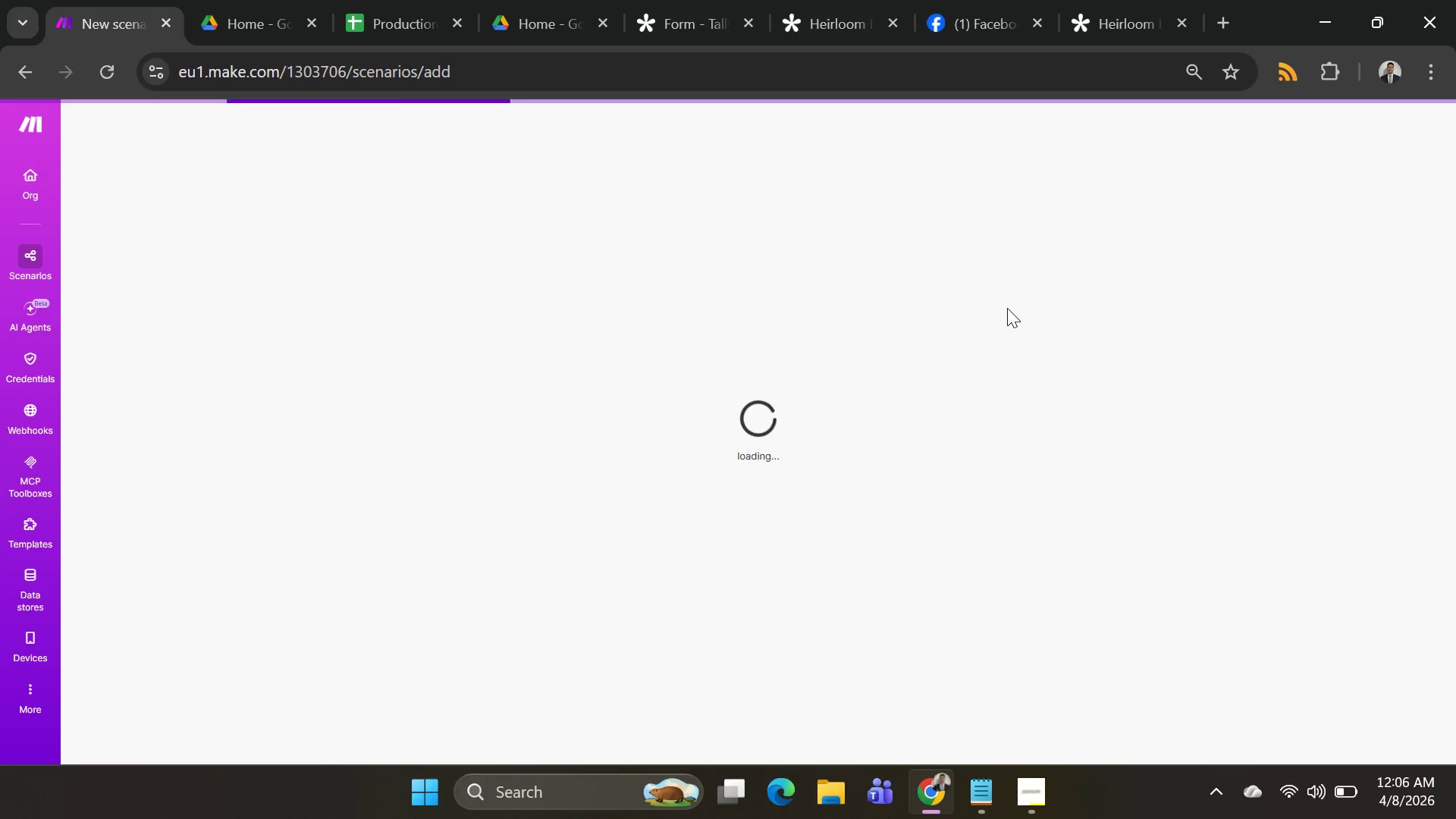 
left_click([746, 366])
 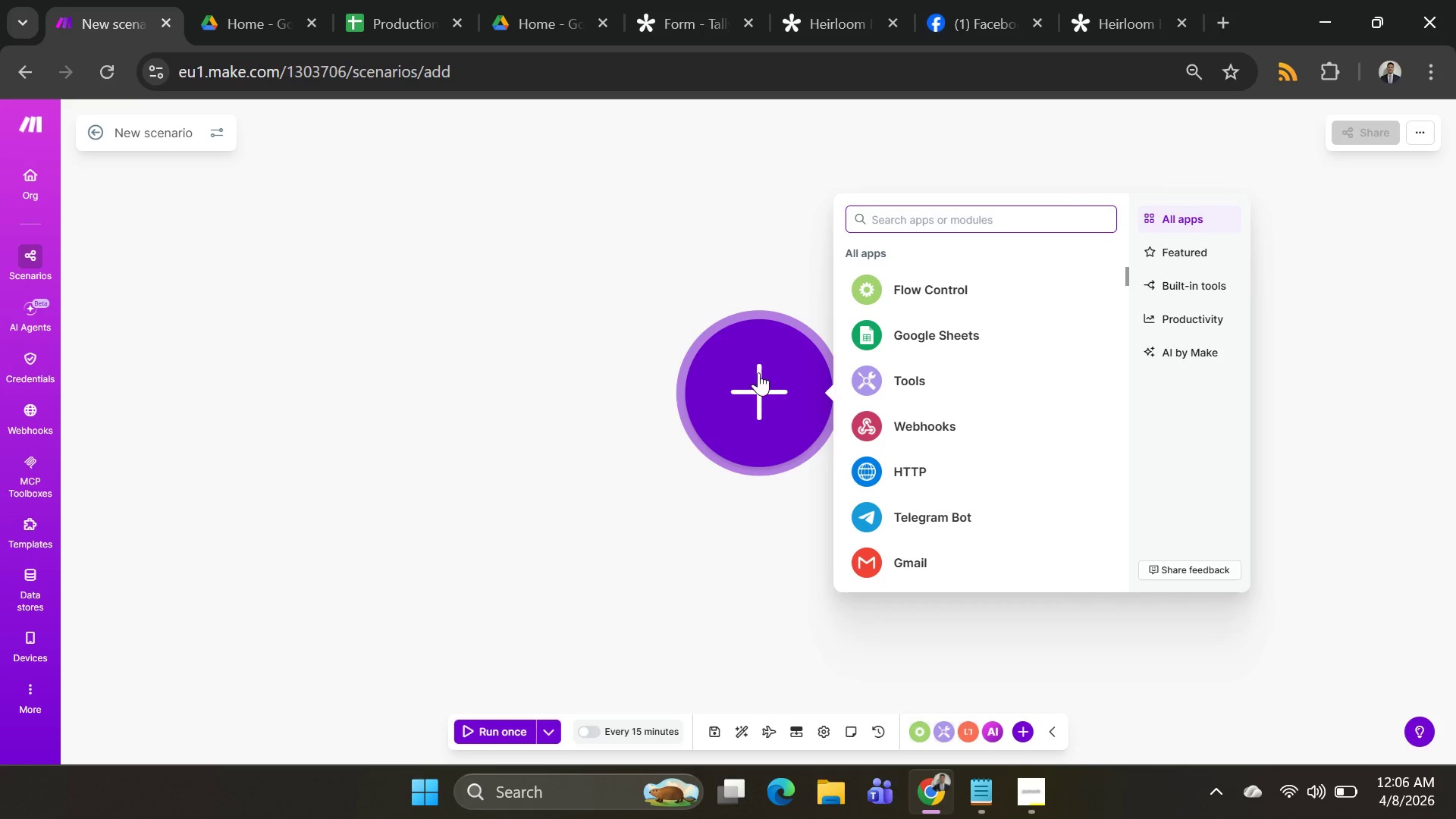 
left_click([758, 373])
 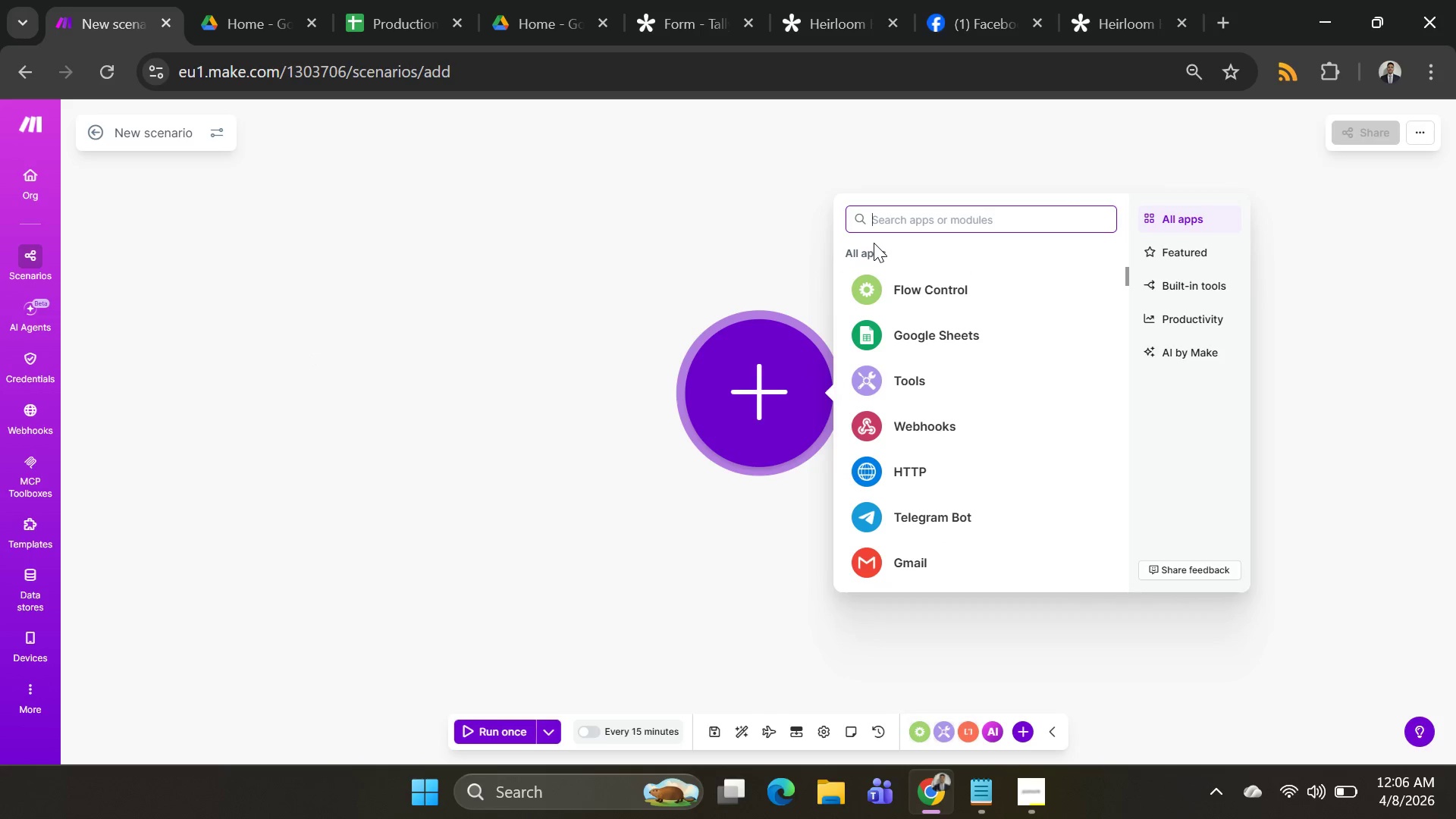 
type(tallu)
key(Backspace)
type(y)
 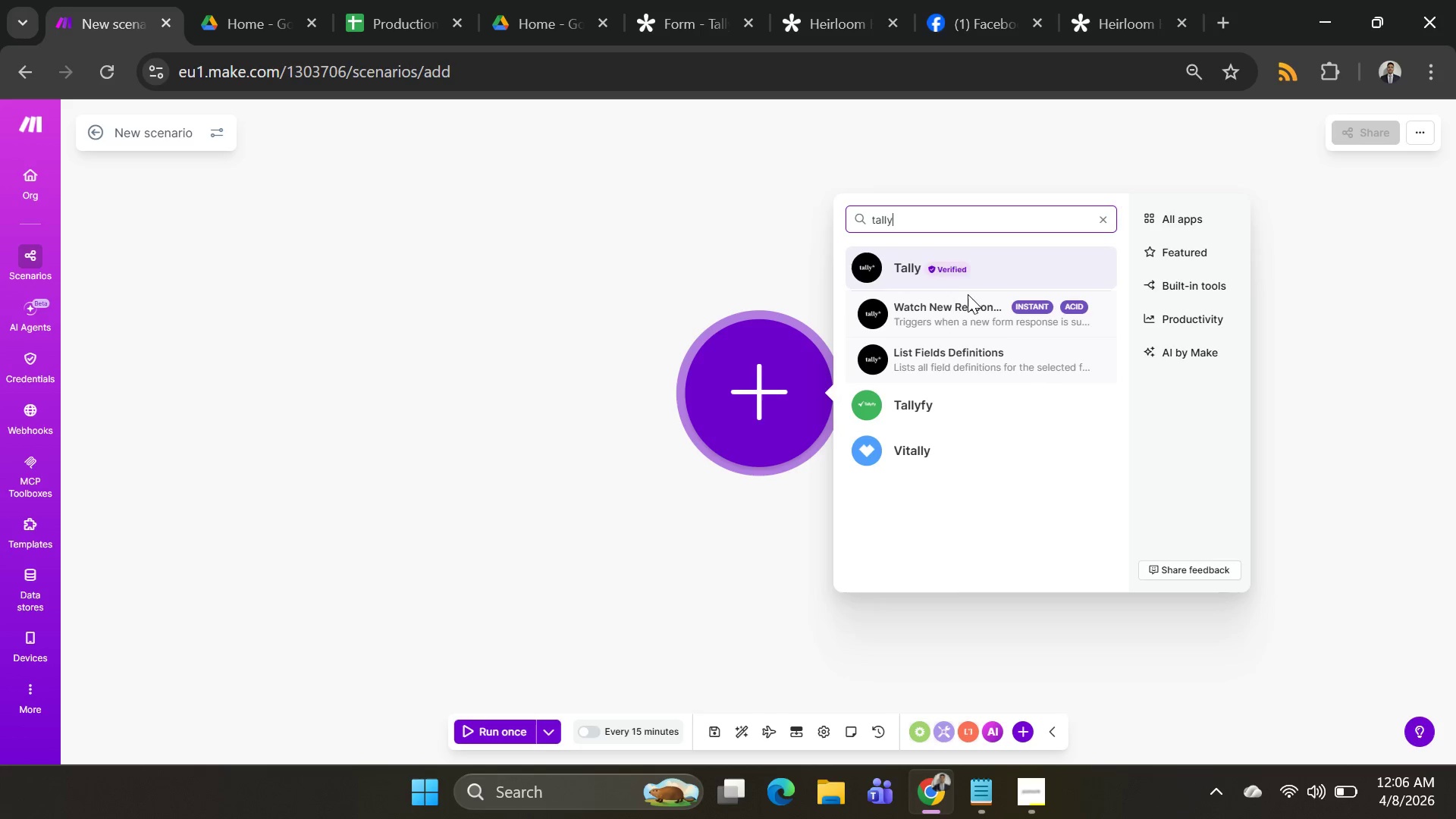 
left_click([965, 309])
 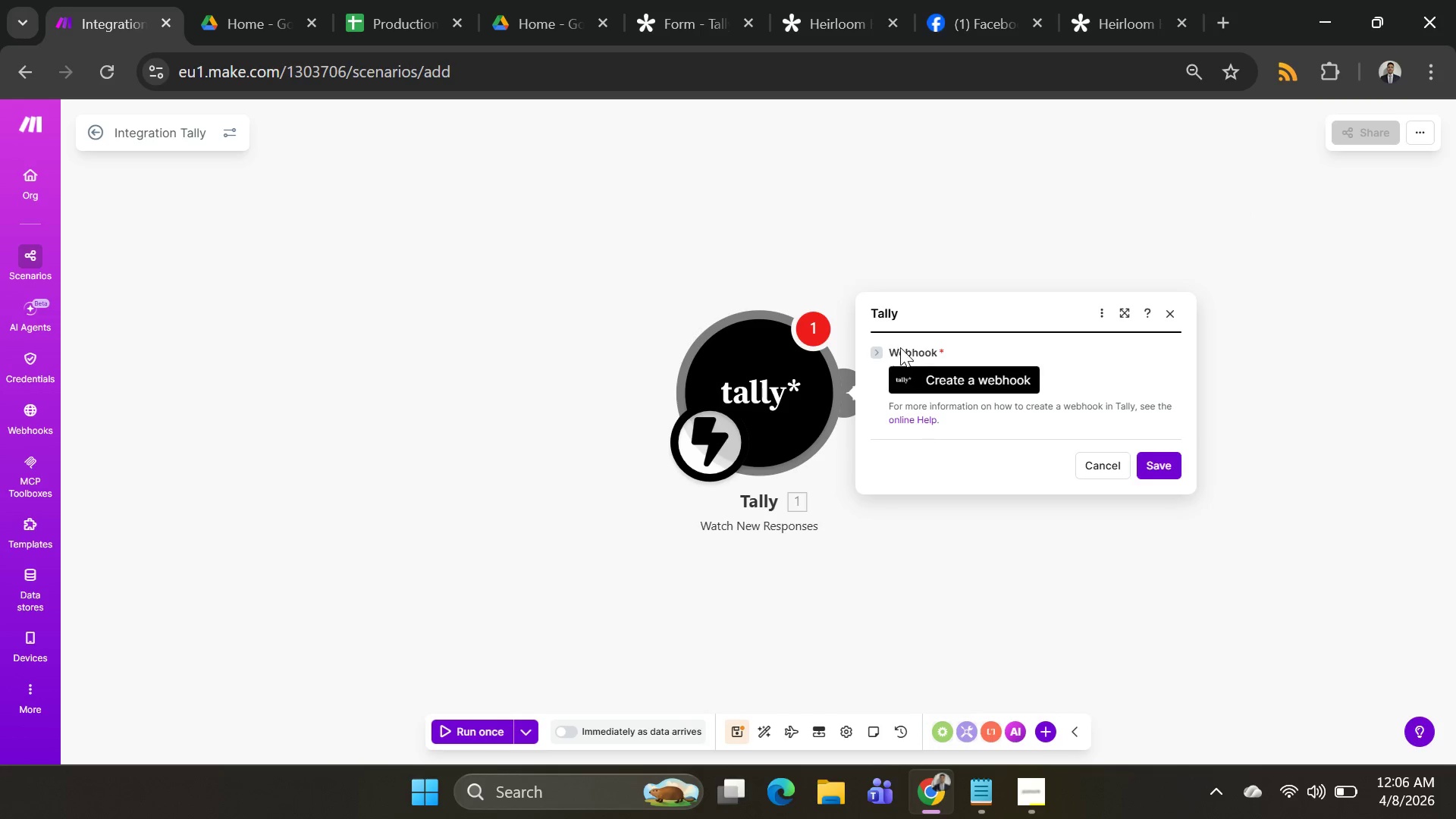 
left_click([926, 386])
 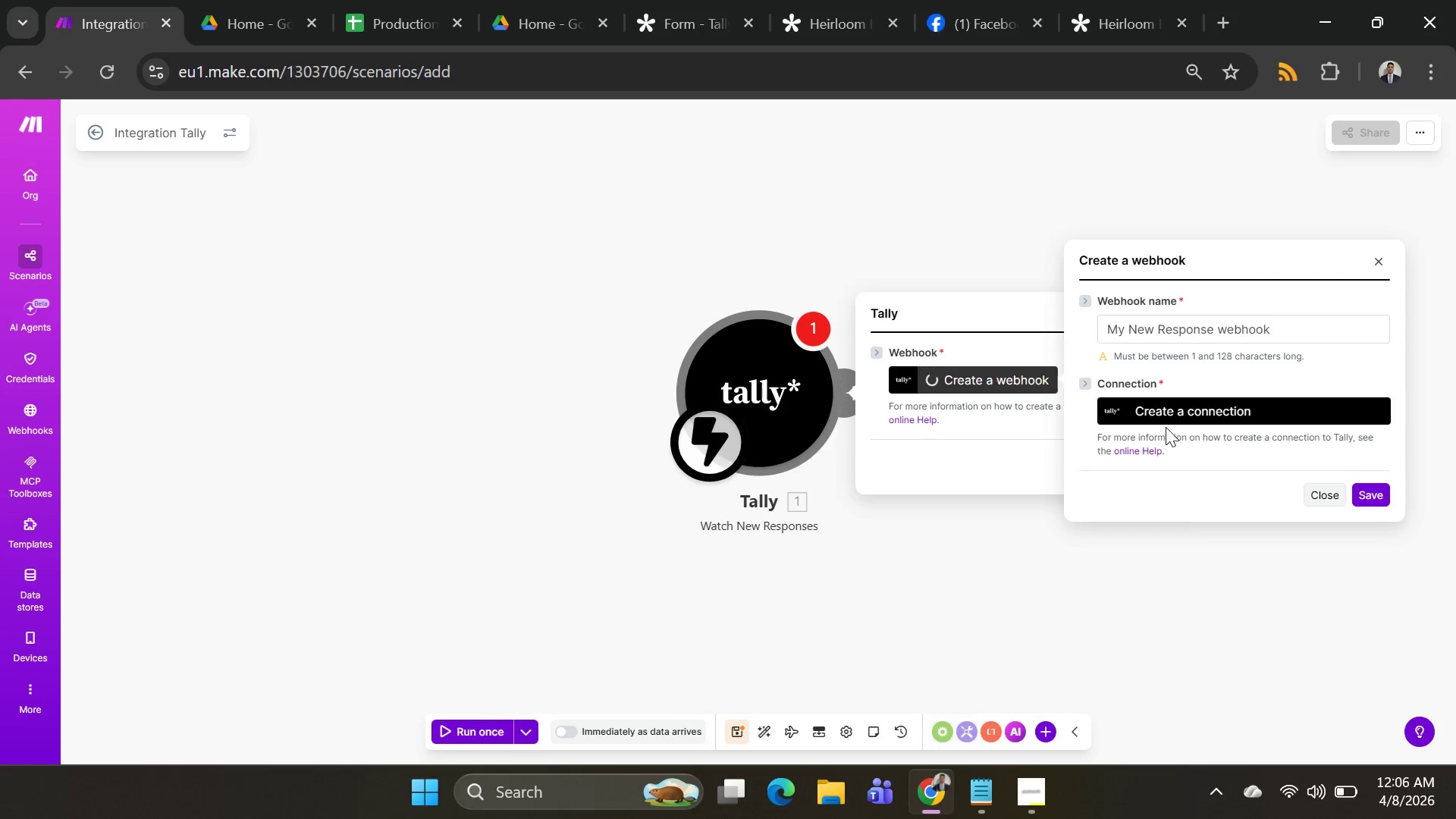 
left_click([1166, 411])
 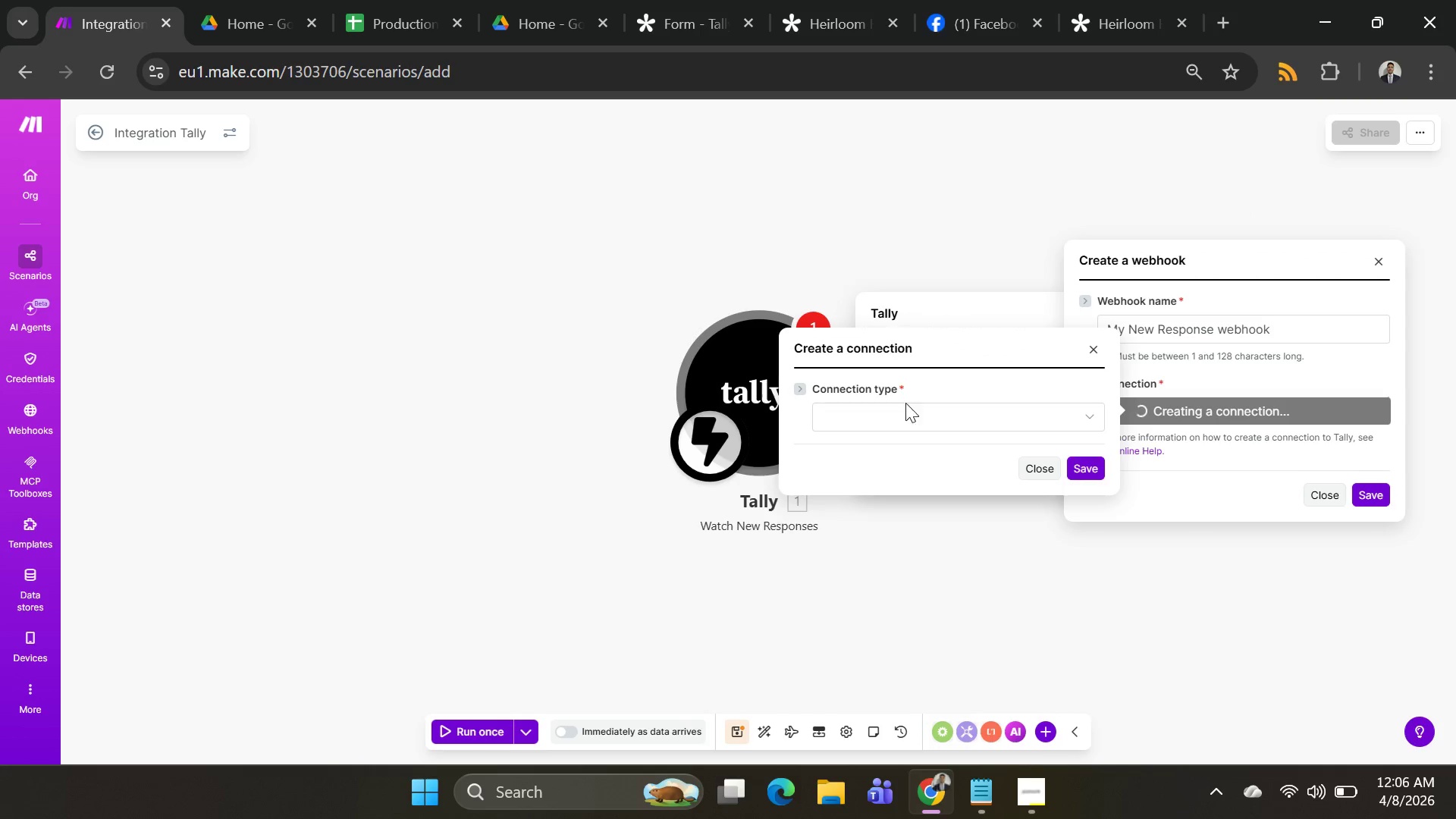 
left_click([909, 414])
 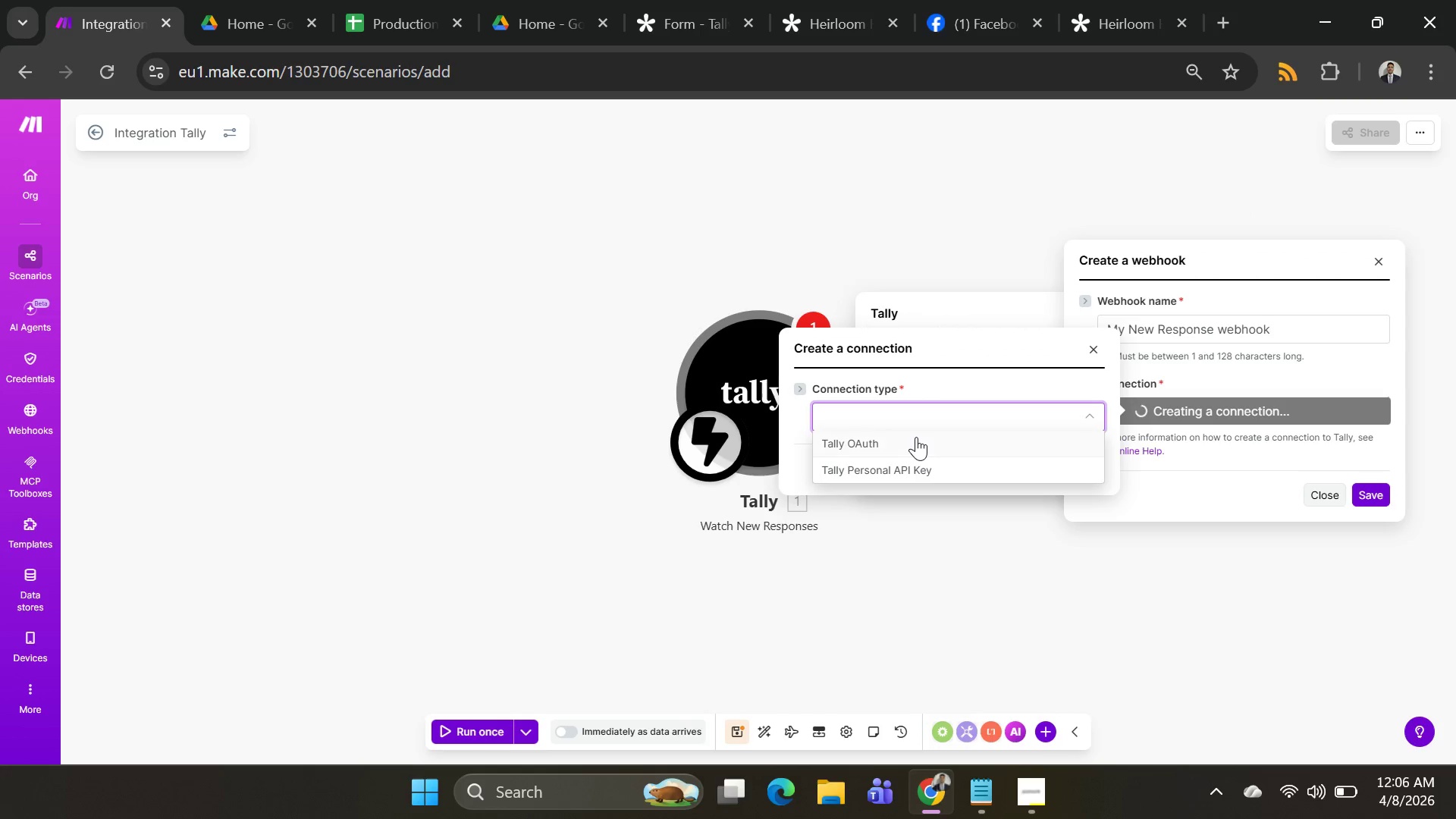 
left_click([916, 437])
 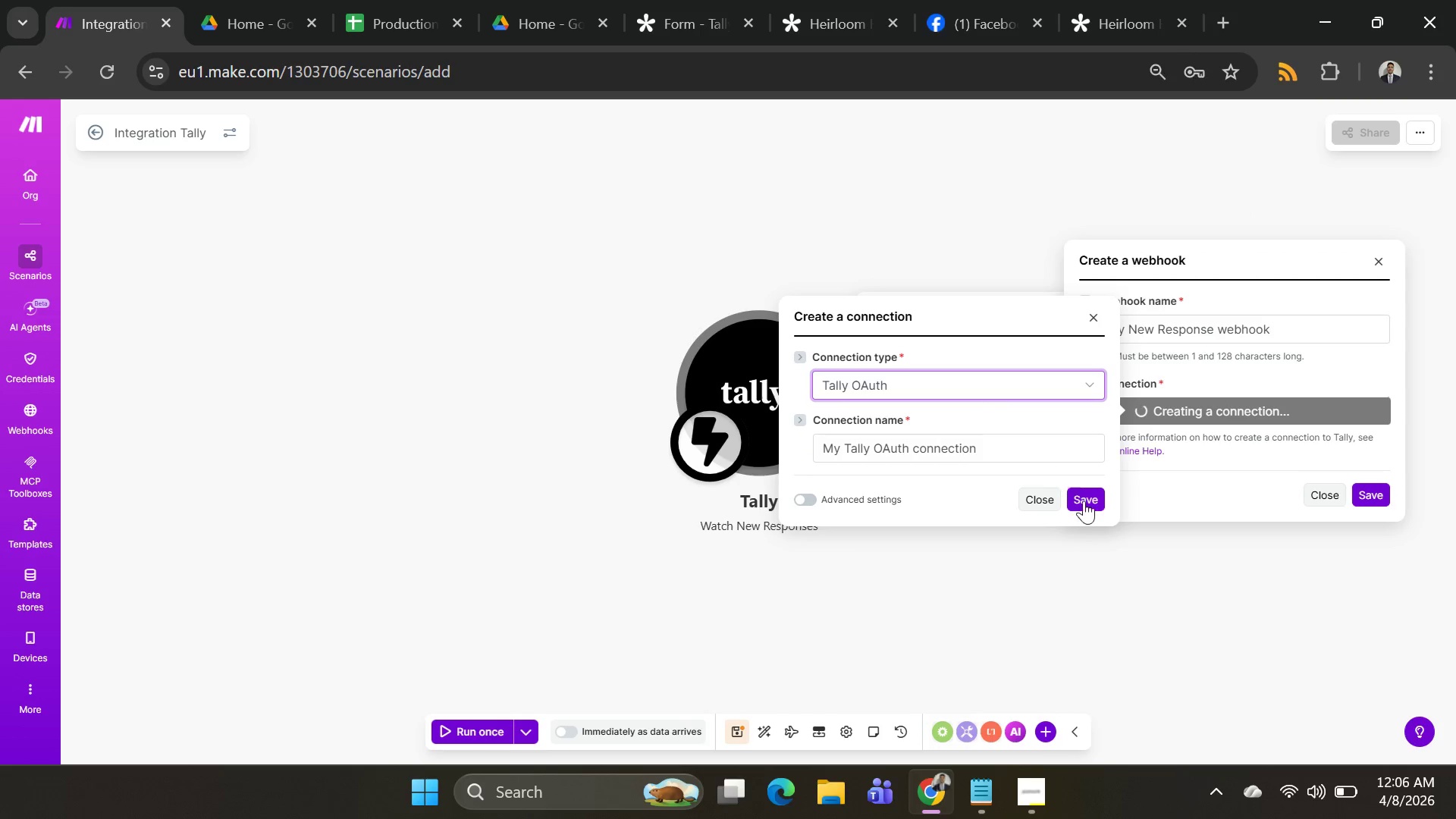 
left_click([1085, 504])
 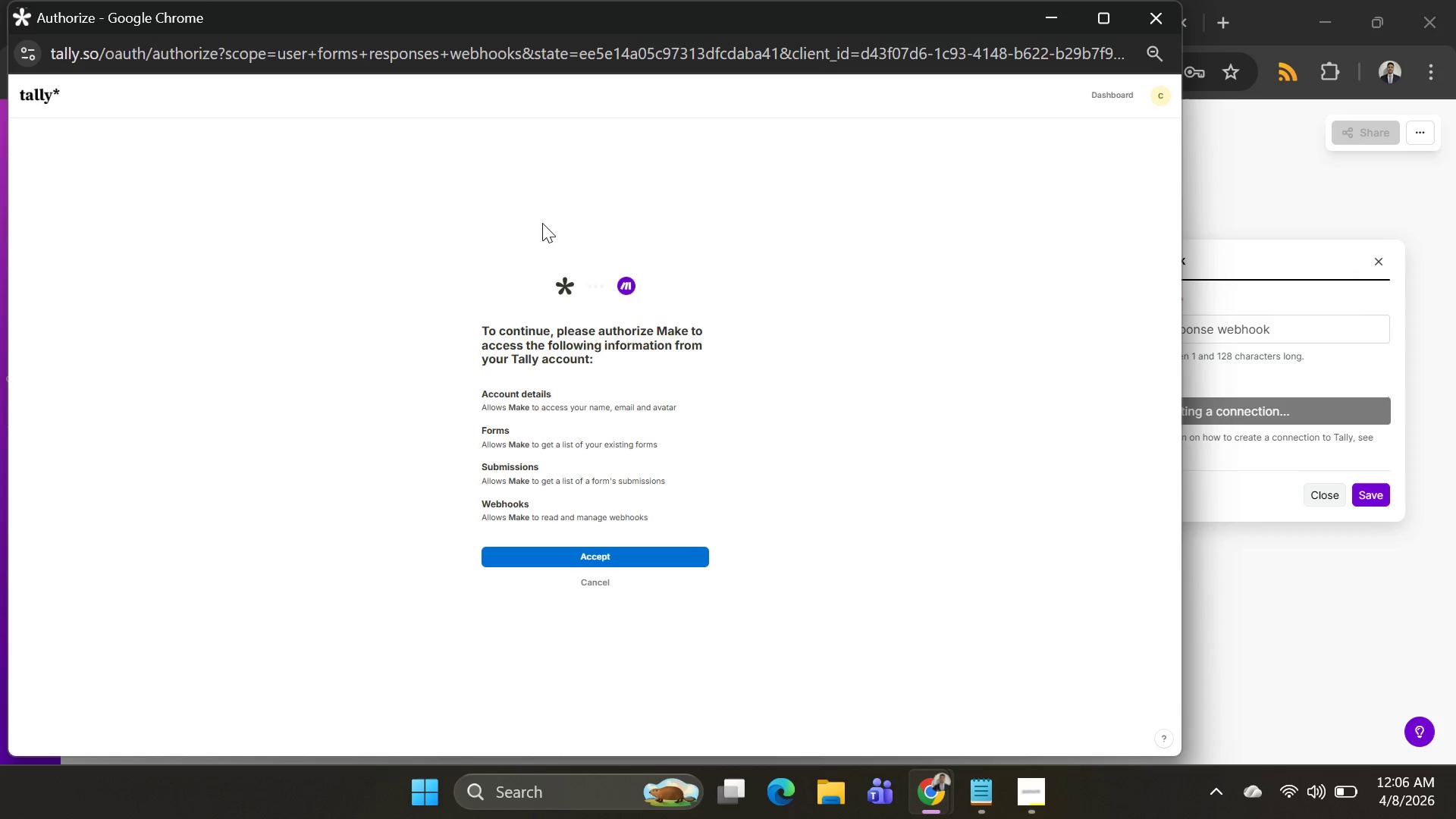 
wait(5.59)
 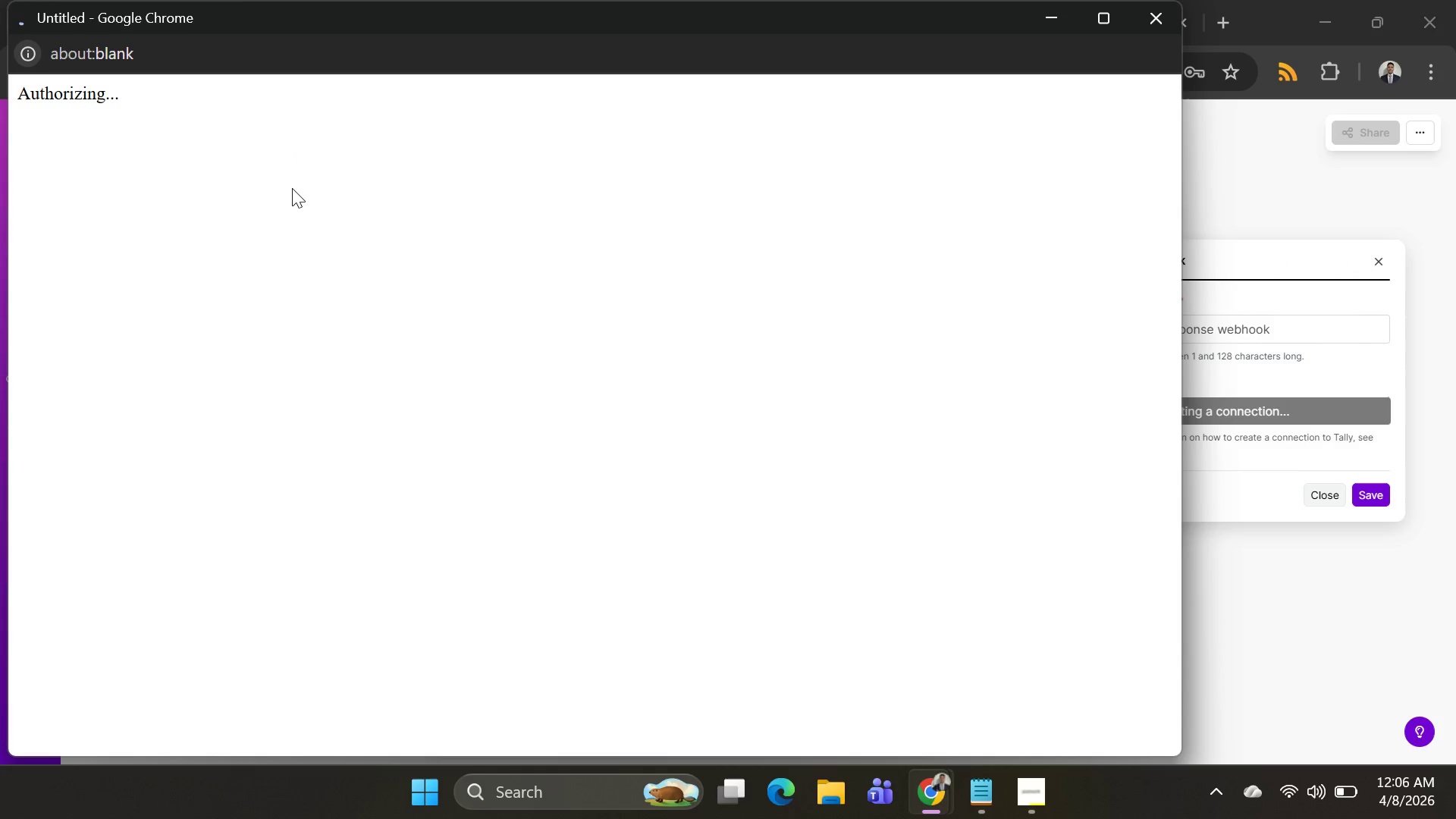 
left_click([592, 562])
 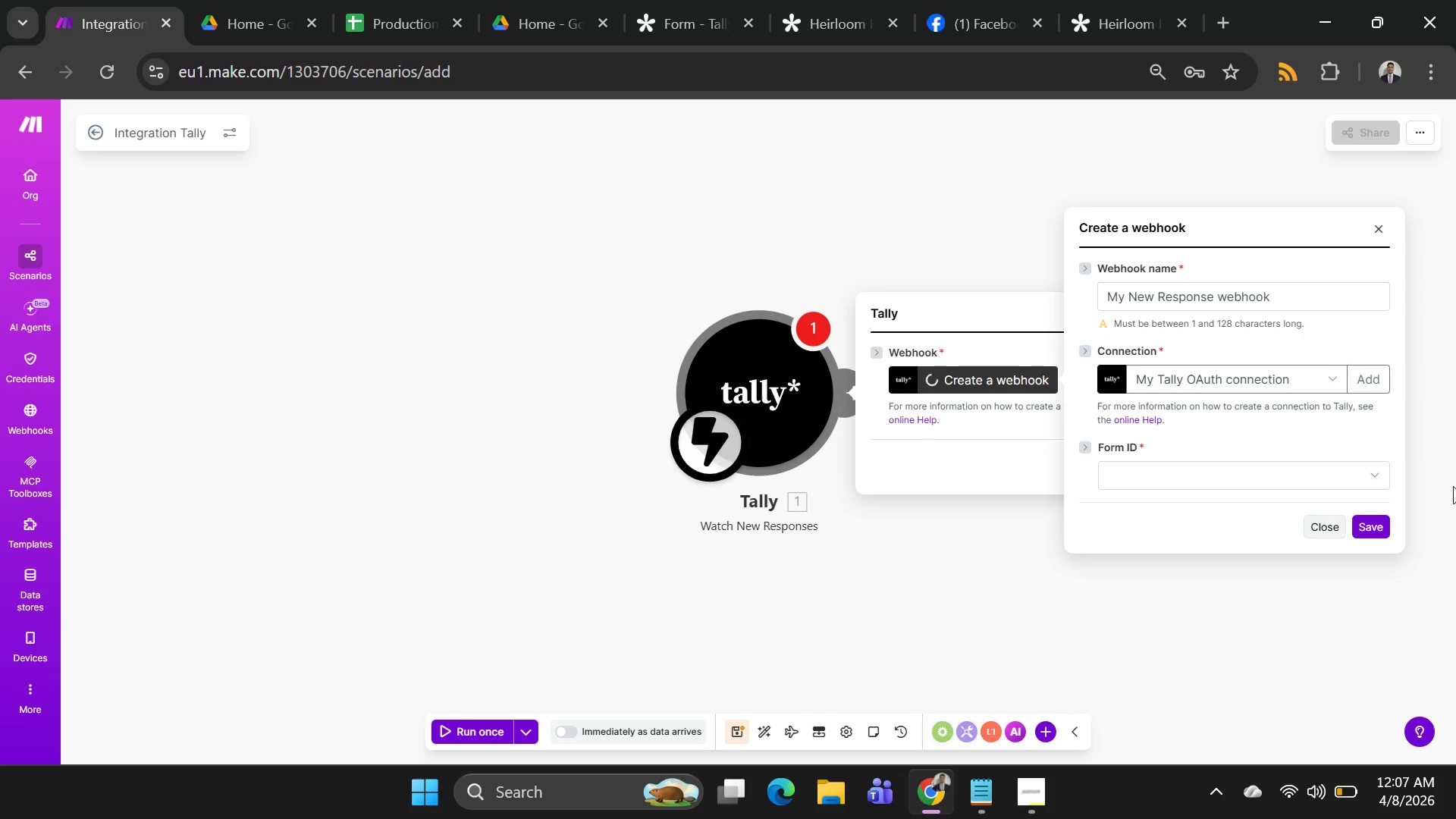 
wait(40.06)
 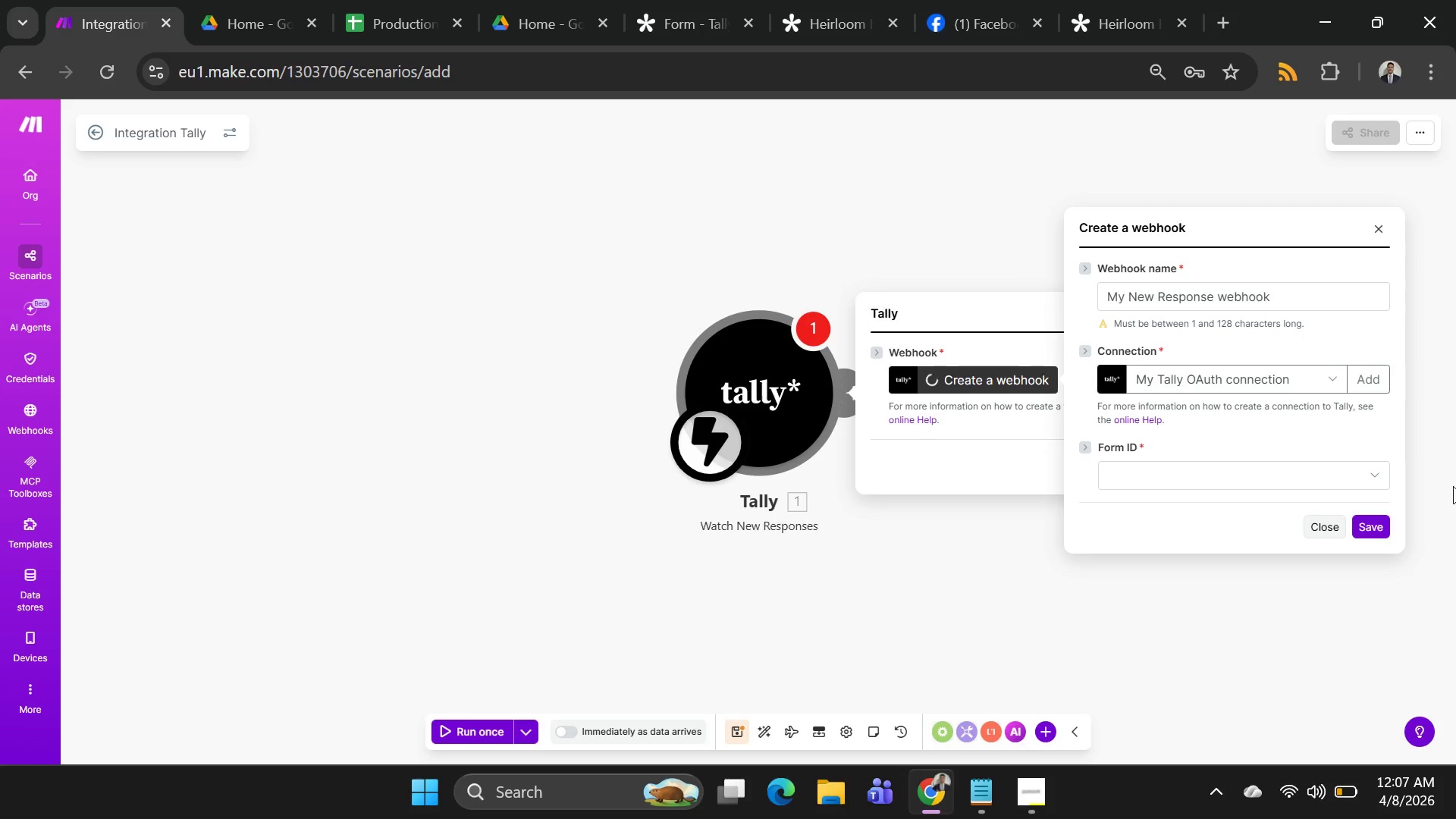 
left_click([1200, 475])
 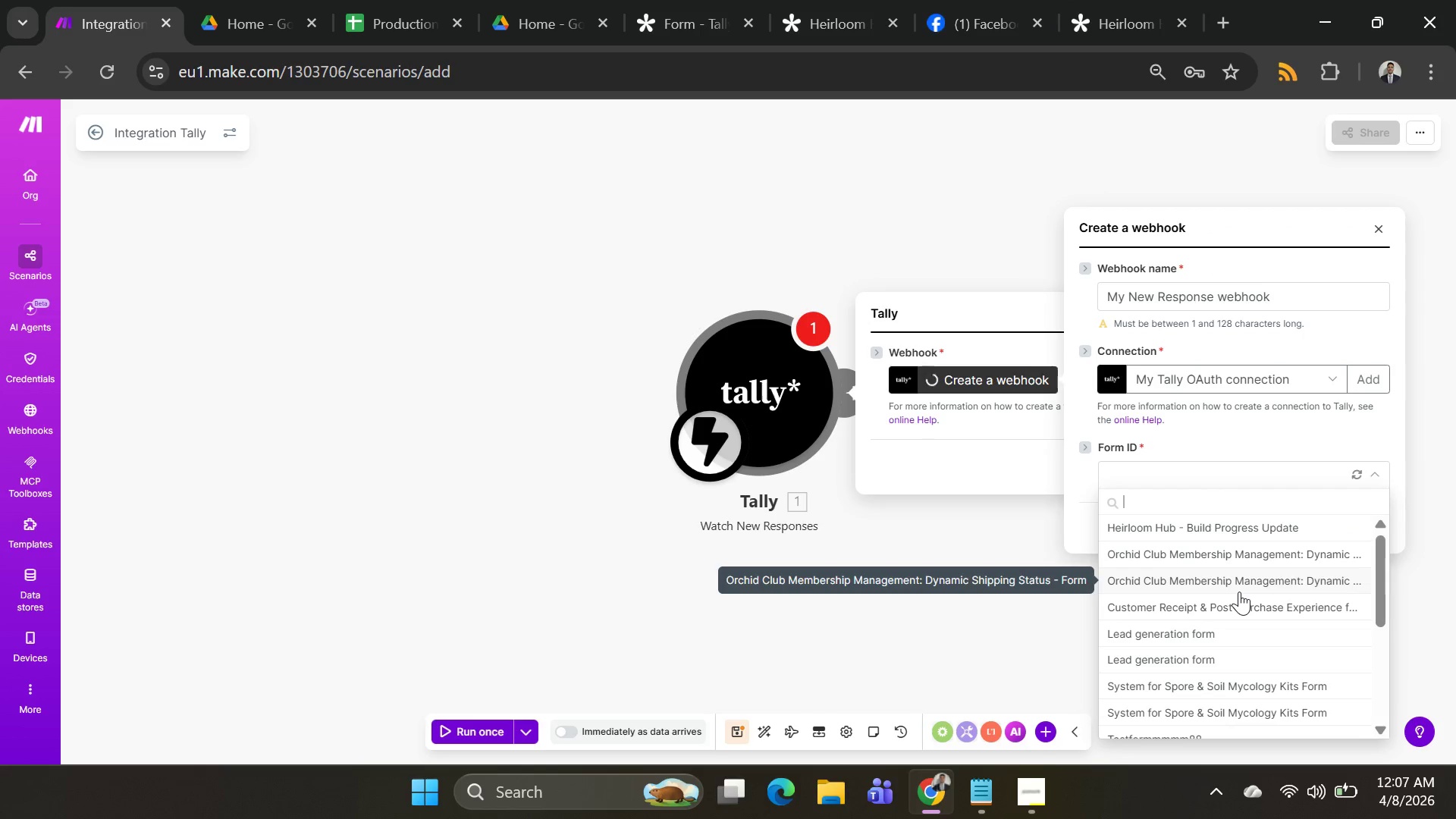 
scroll: coordinate [1250, 585], scroll_direction: up, amount: 2.0
 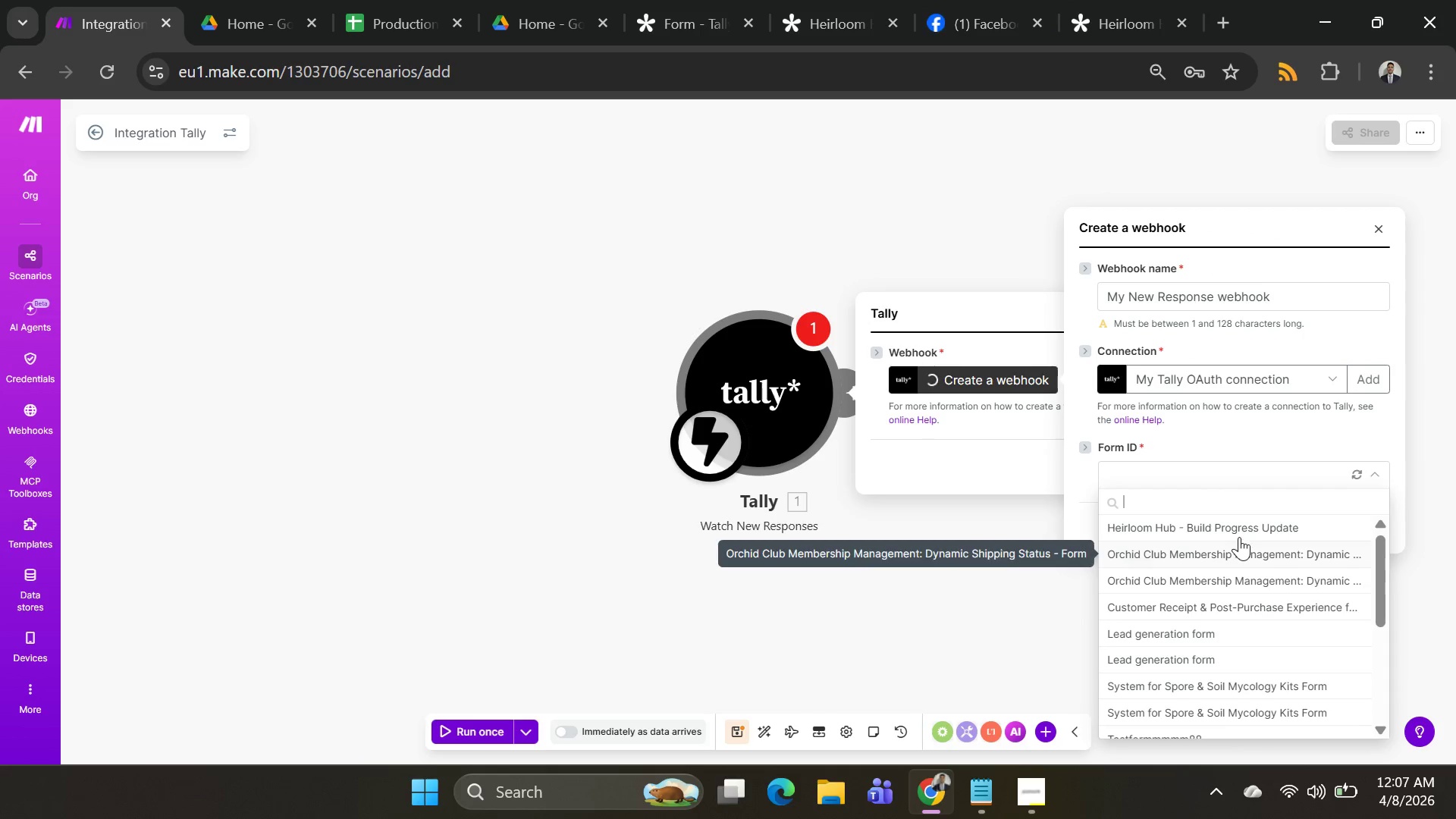 
left_click([1239, 531])
 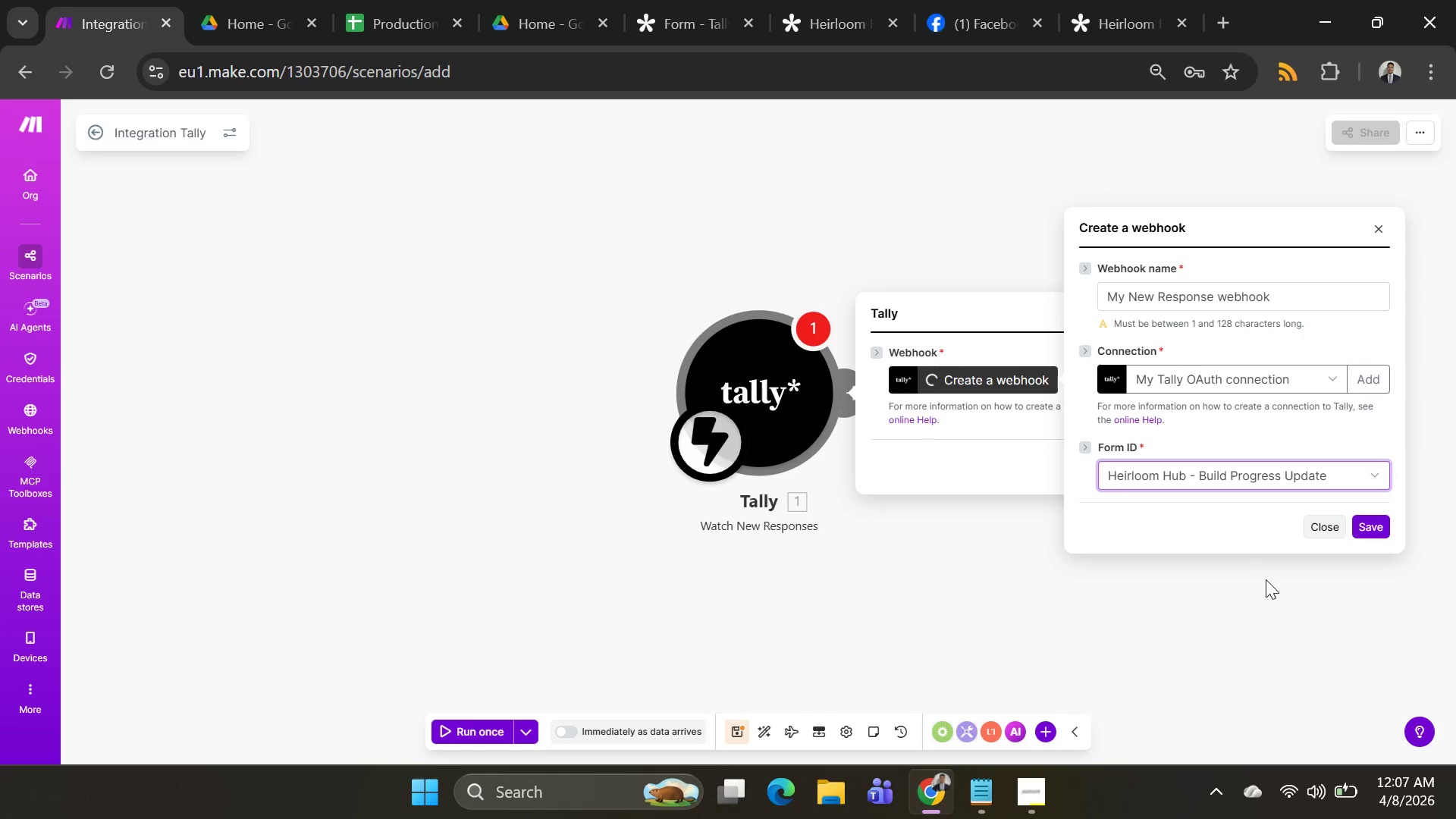 
scroll: coordinate [1266, 580], scroll_direction: down, amount: 1.0
 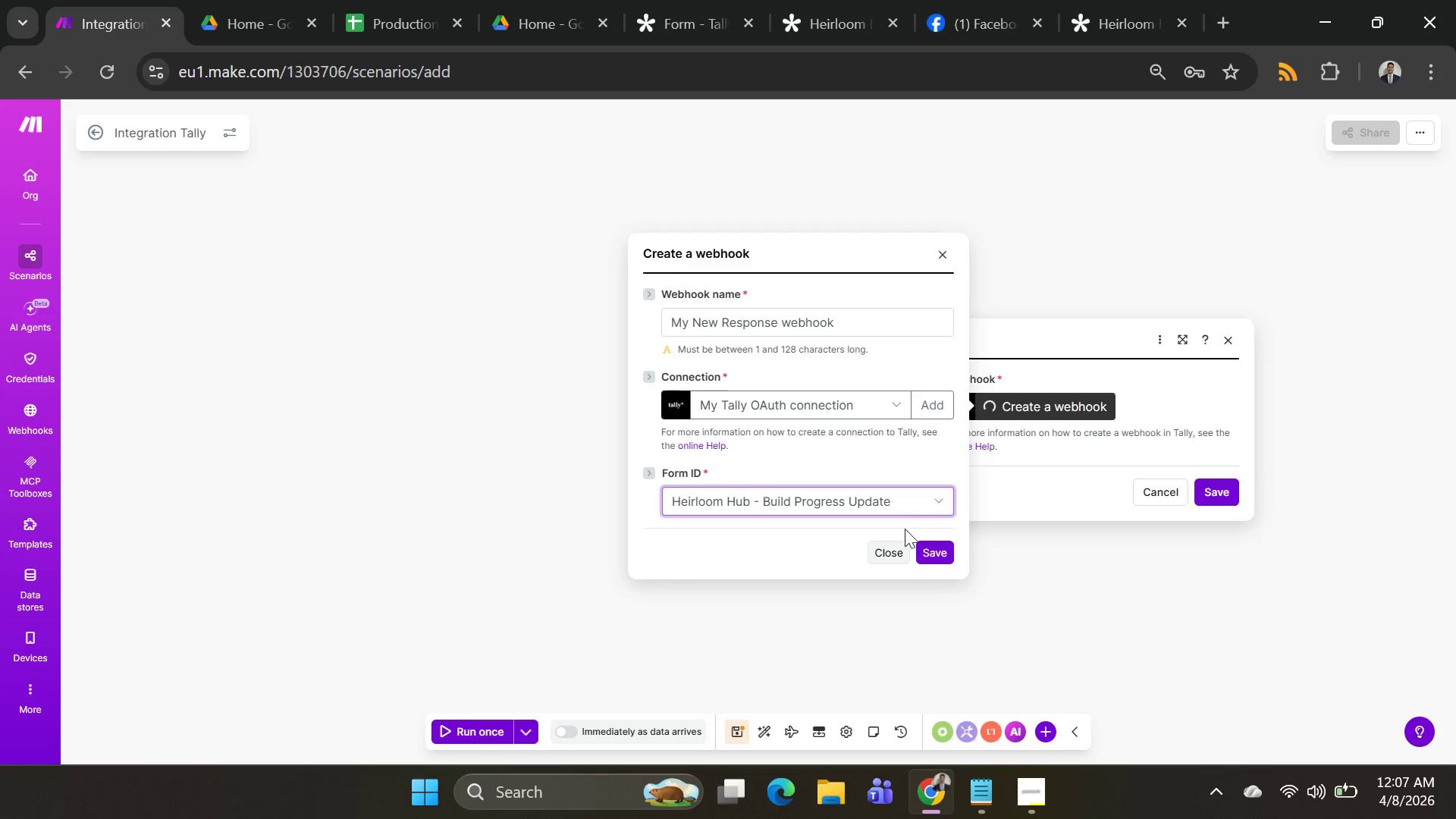 
left_click([936, 548])
 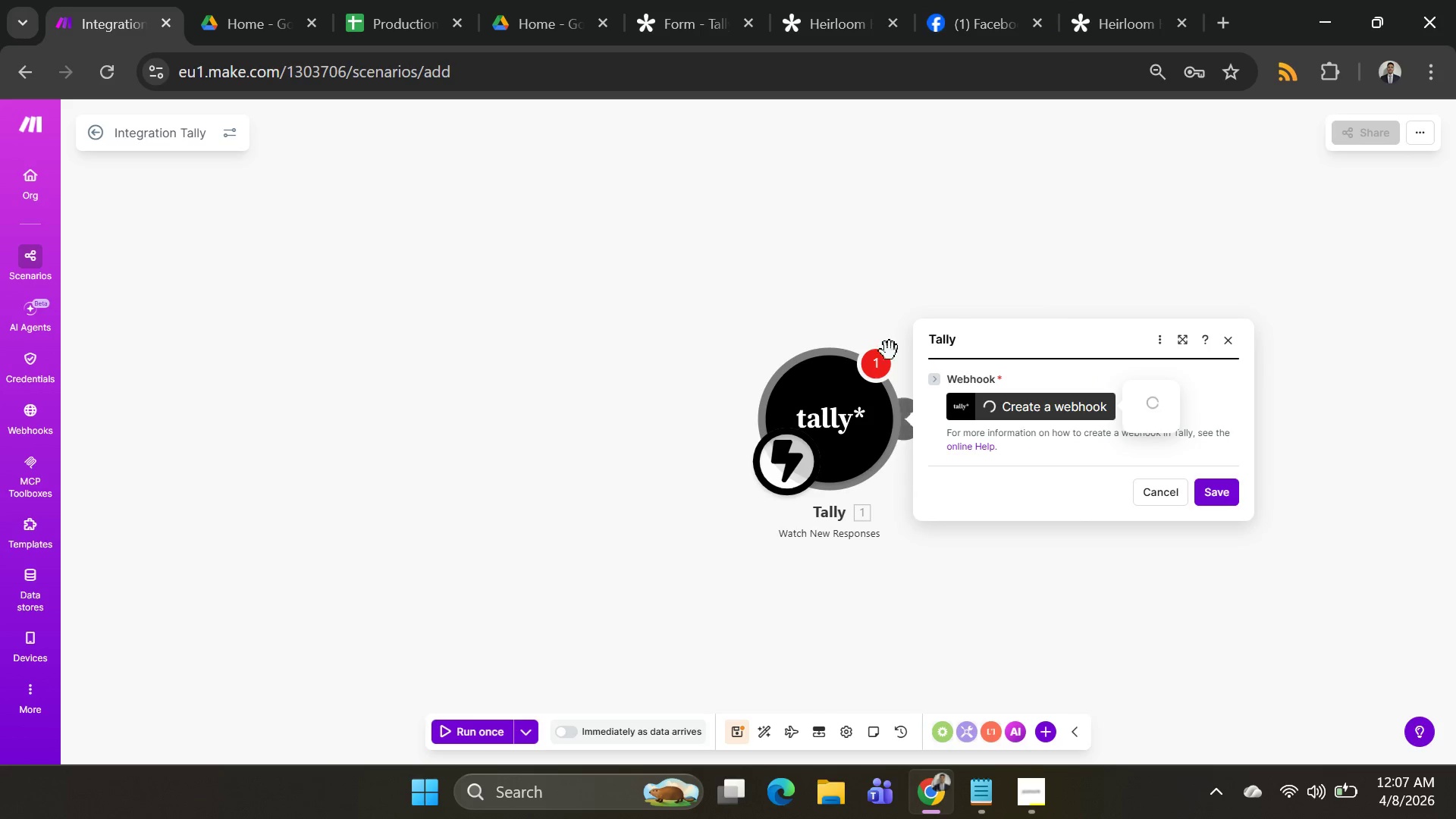 
left_click_drag(start_coordinate=[877, 287], to_coordinate=[374, 274])
 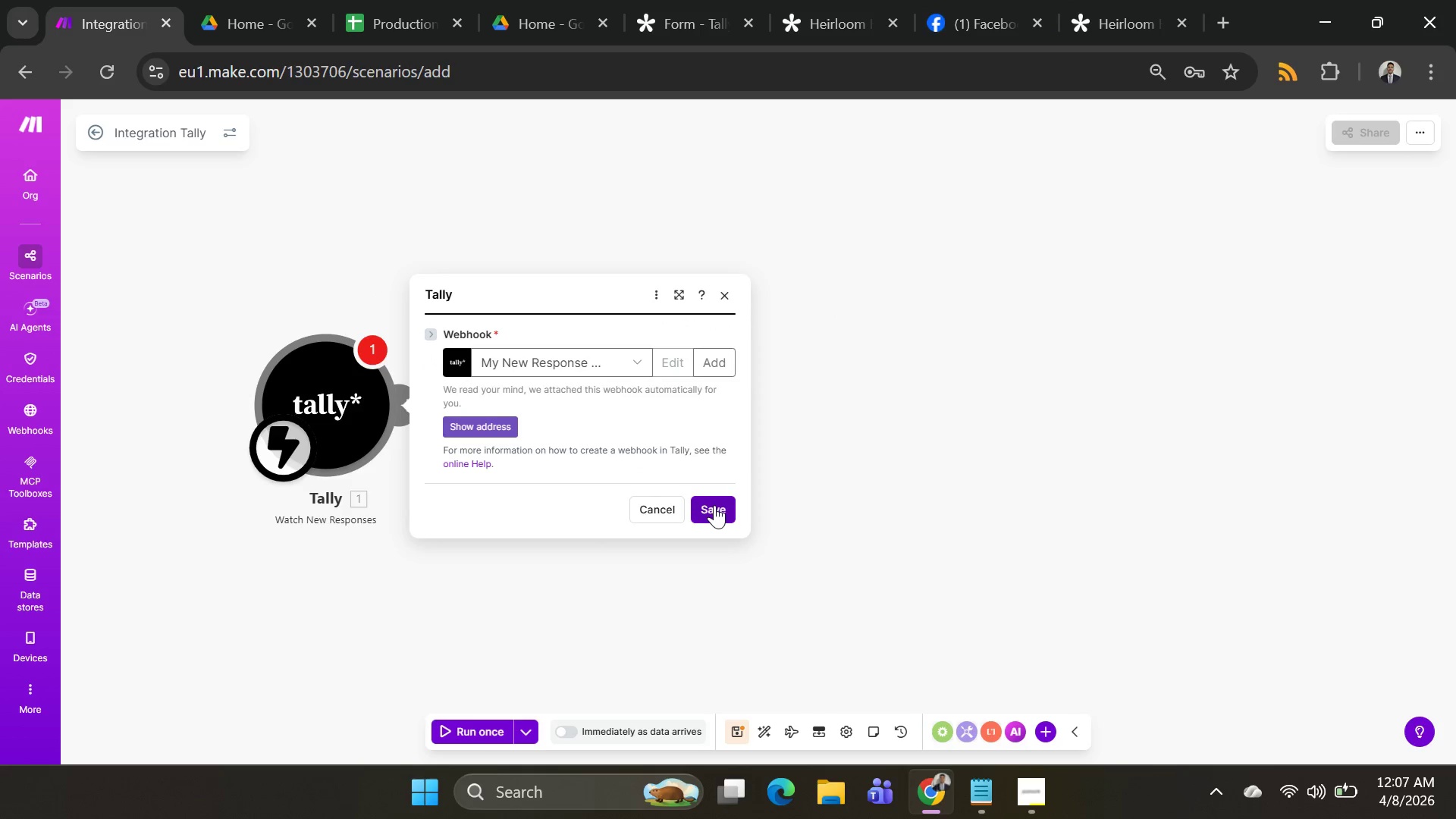 
left_click([714, 505])
 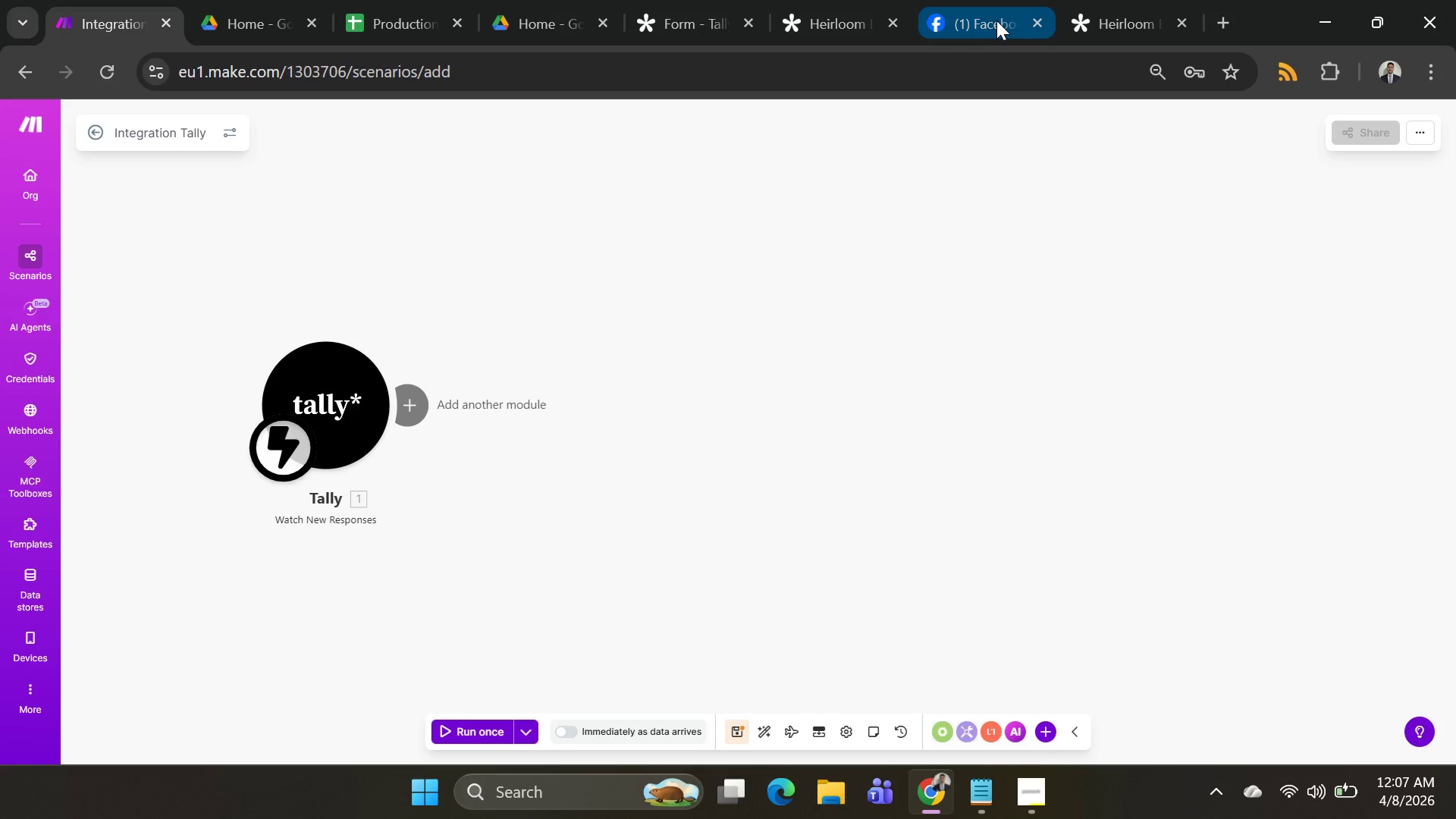 
left_click([1097, 8])
 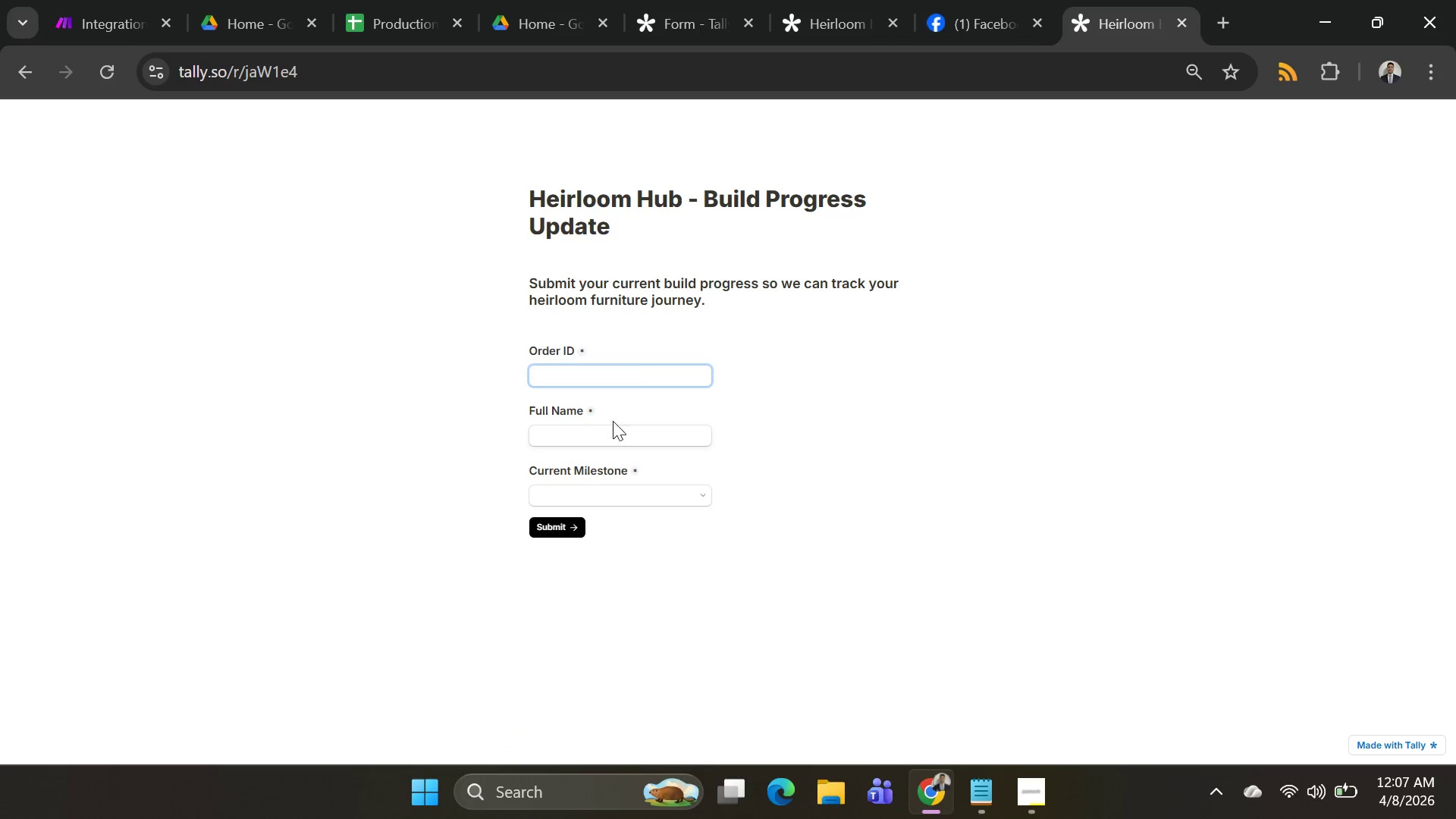 
left_click([639, 383])
 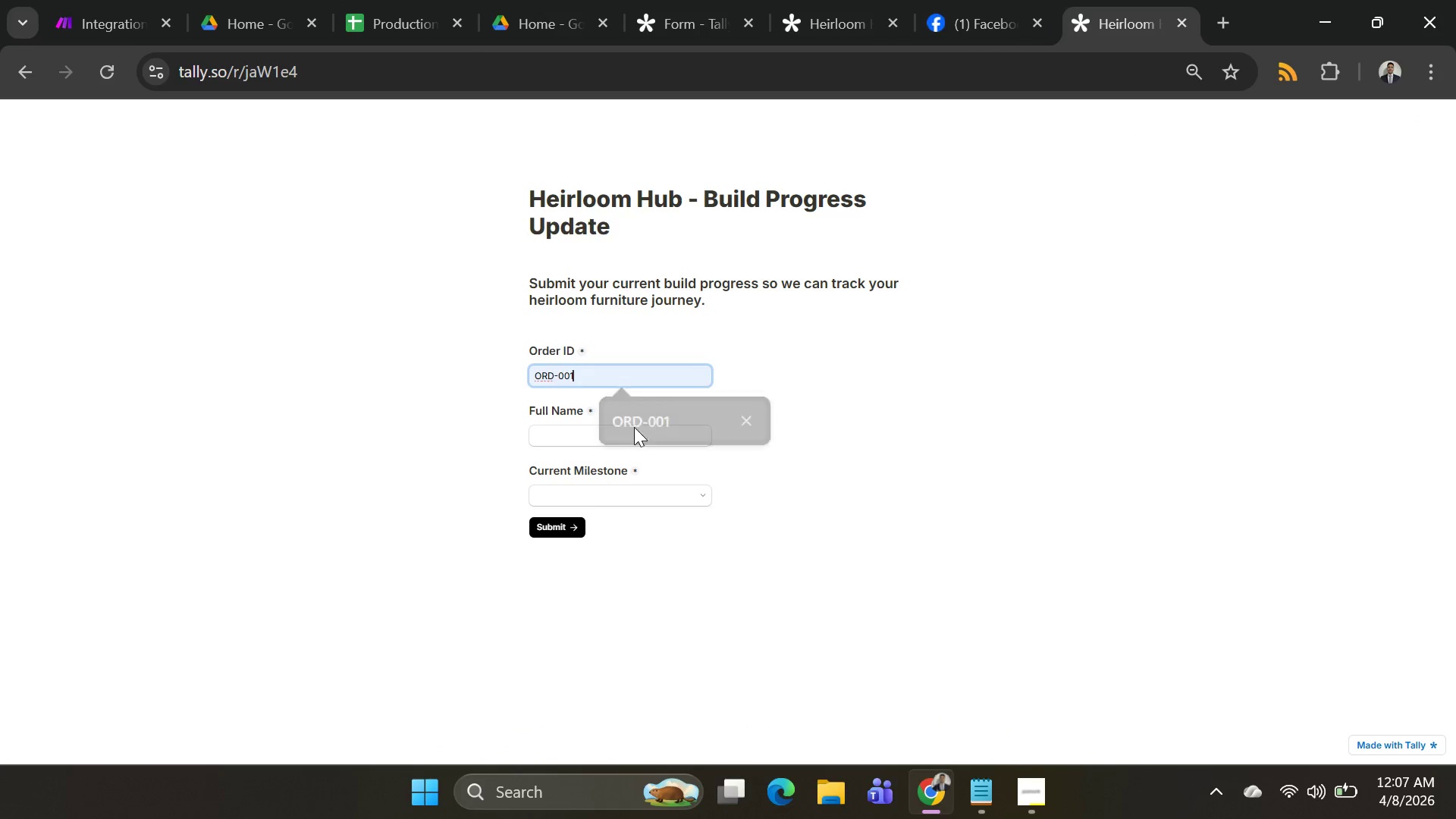 
double_click([629, 429])
 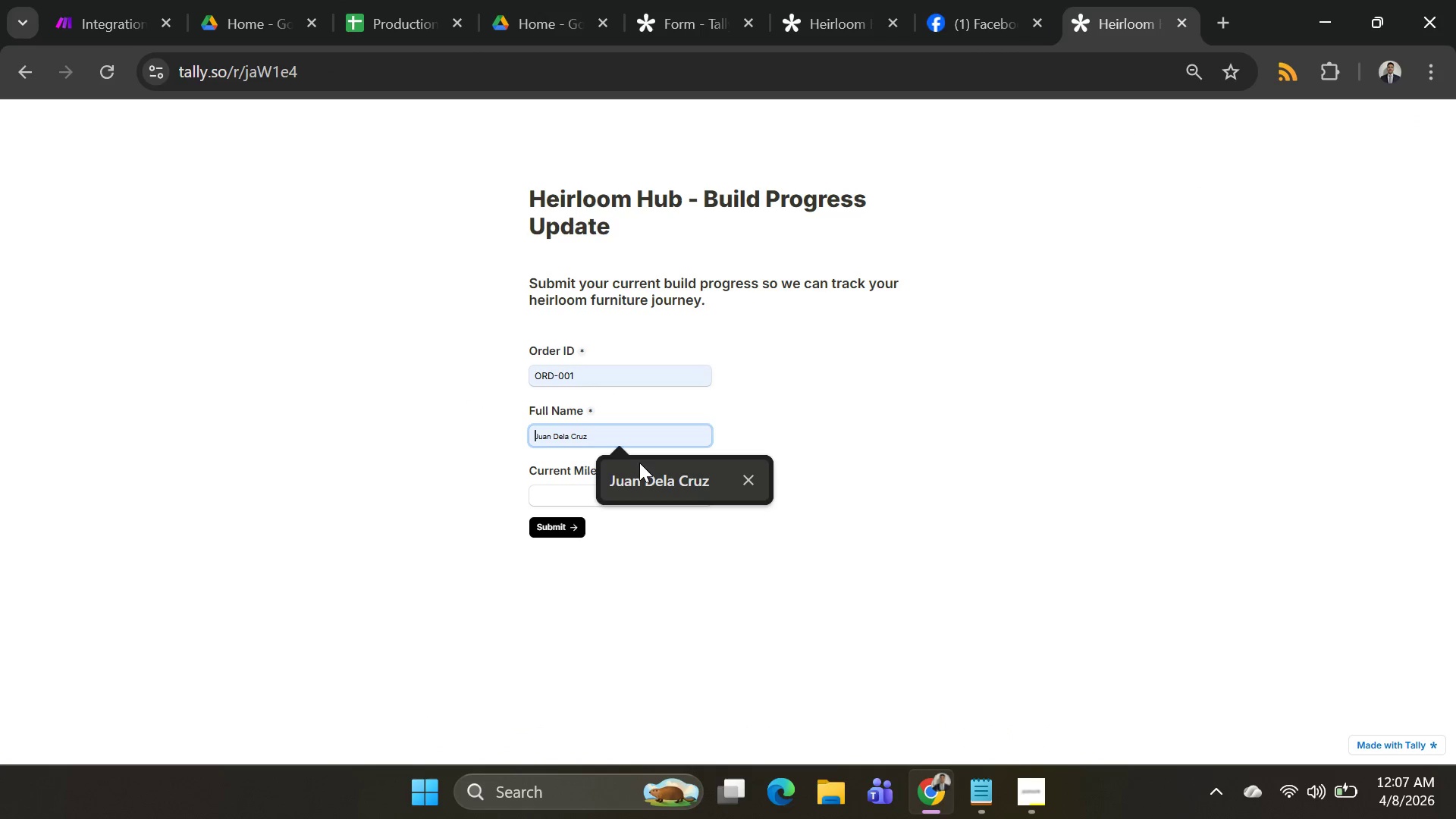 
left_click([639, 463])
 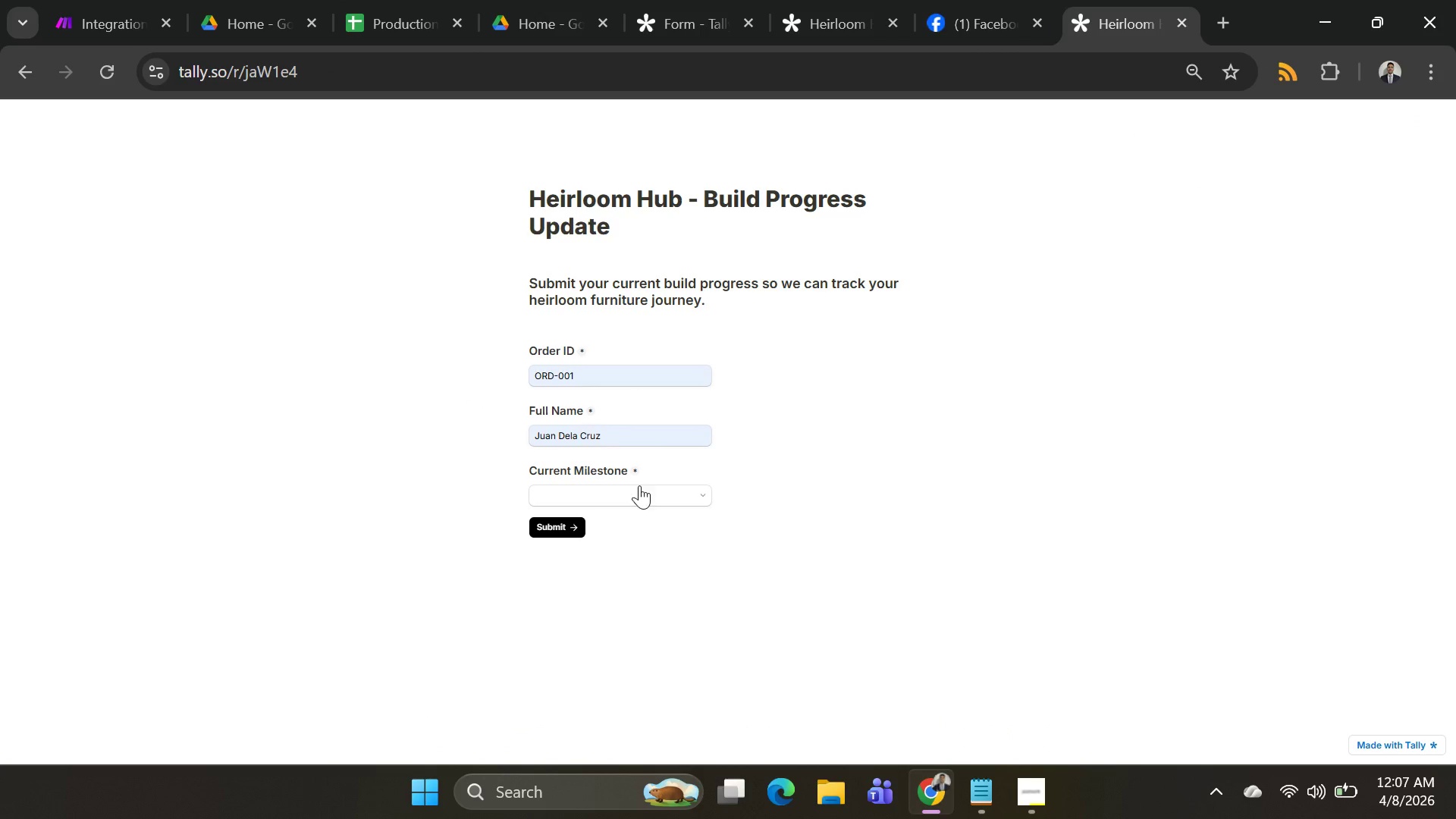 
double_click([640, 491])
 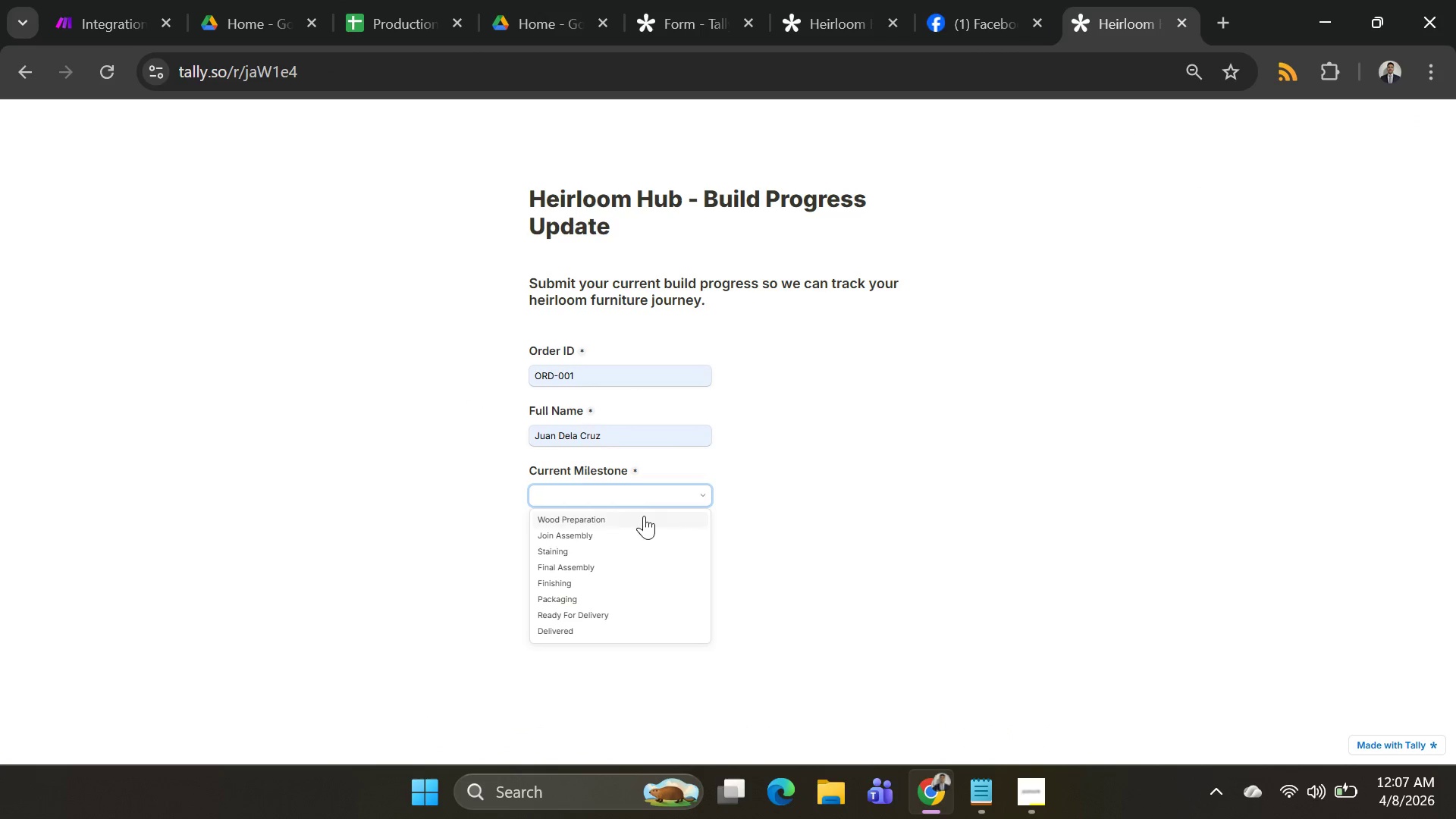 
left_click([644, 516])
 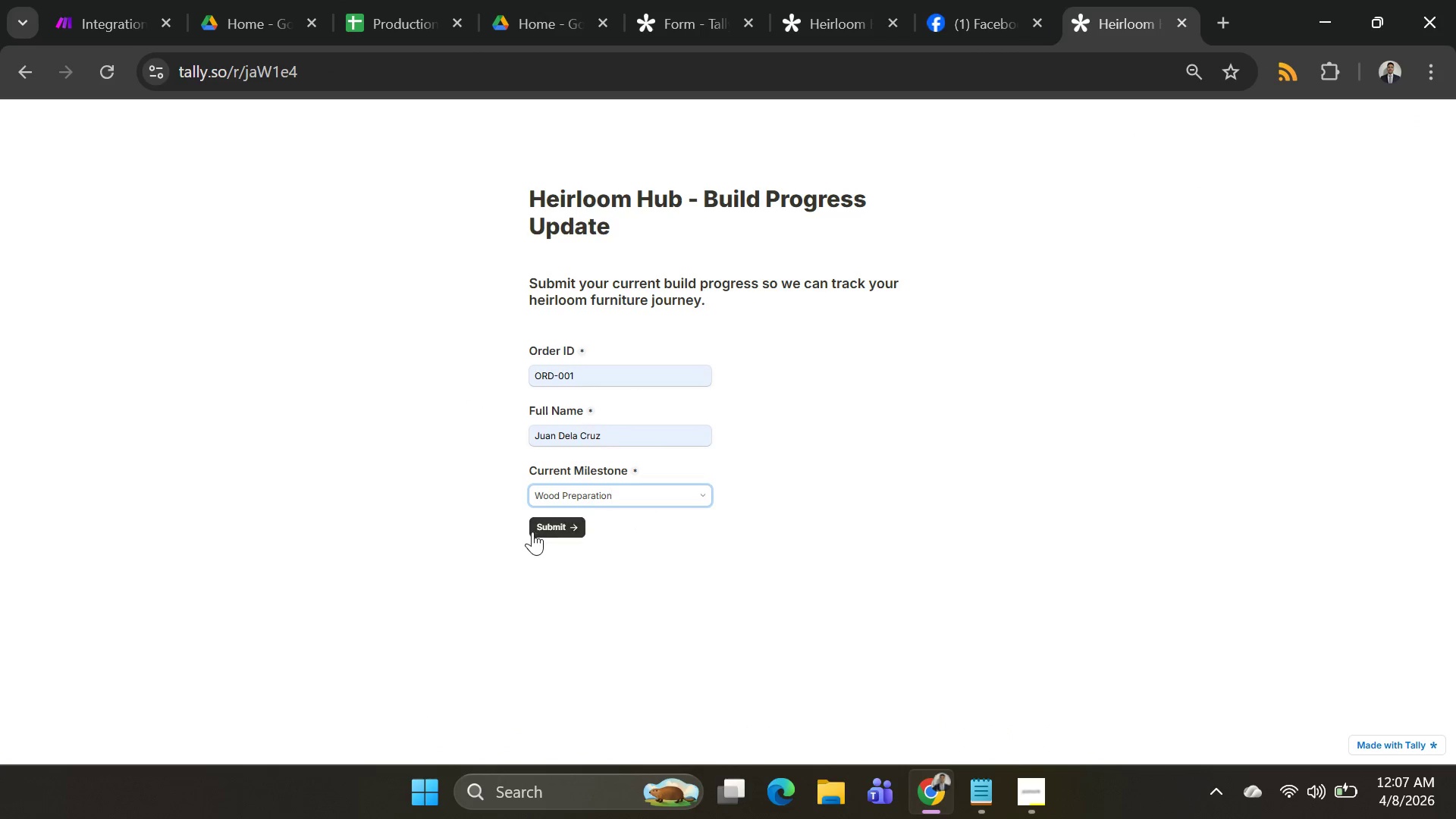 
left_click([532, 532])
 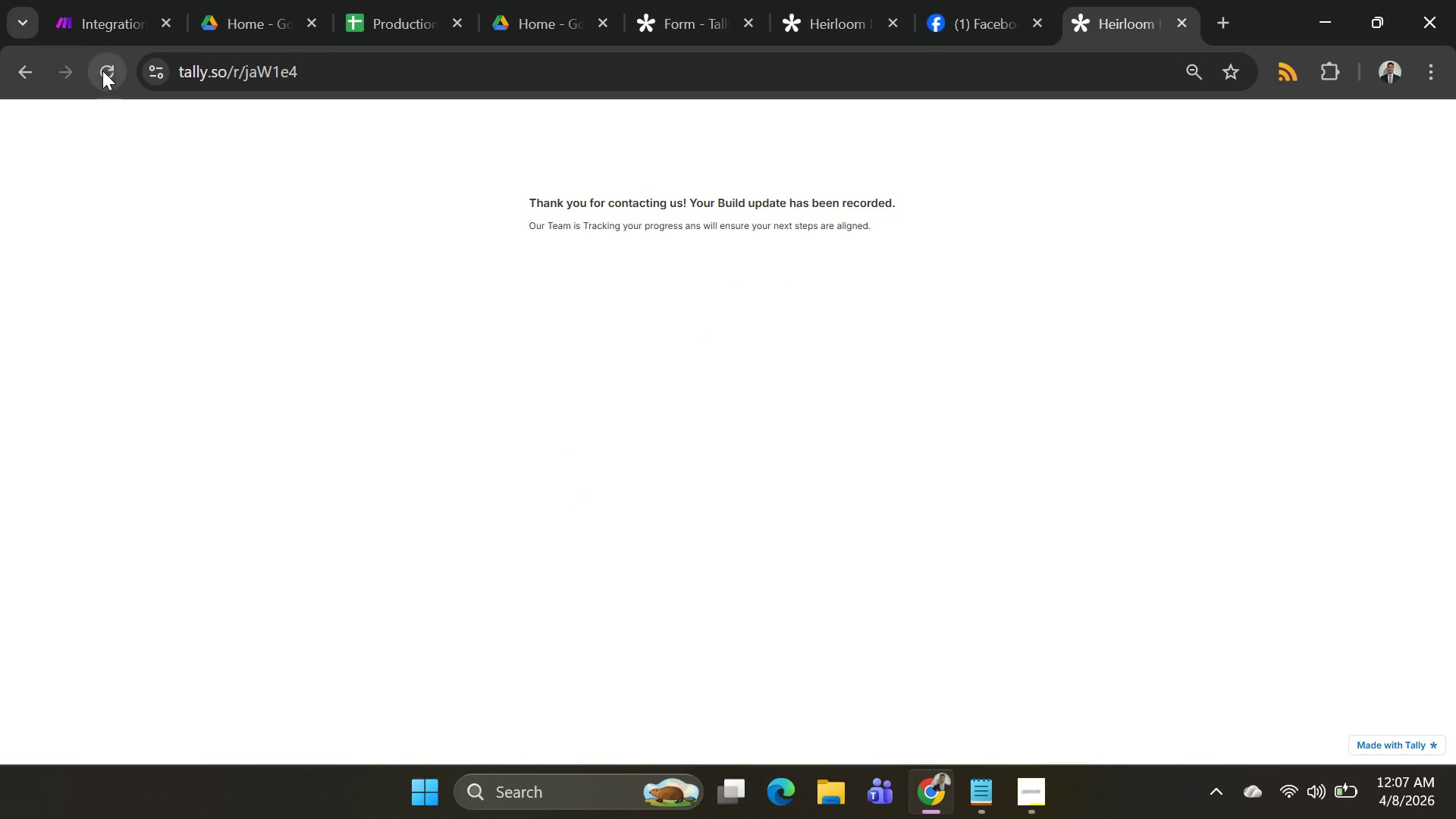 
wait(5.06)
 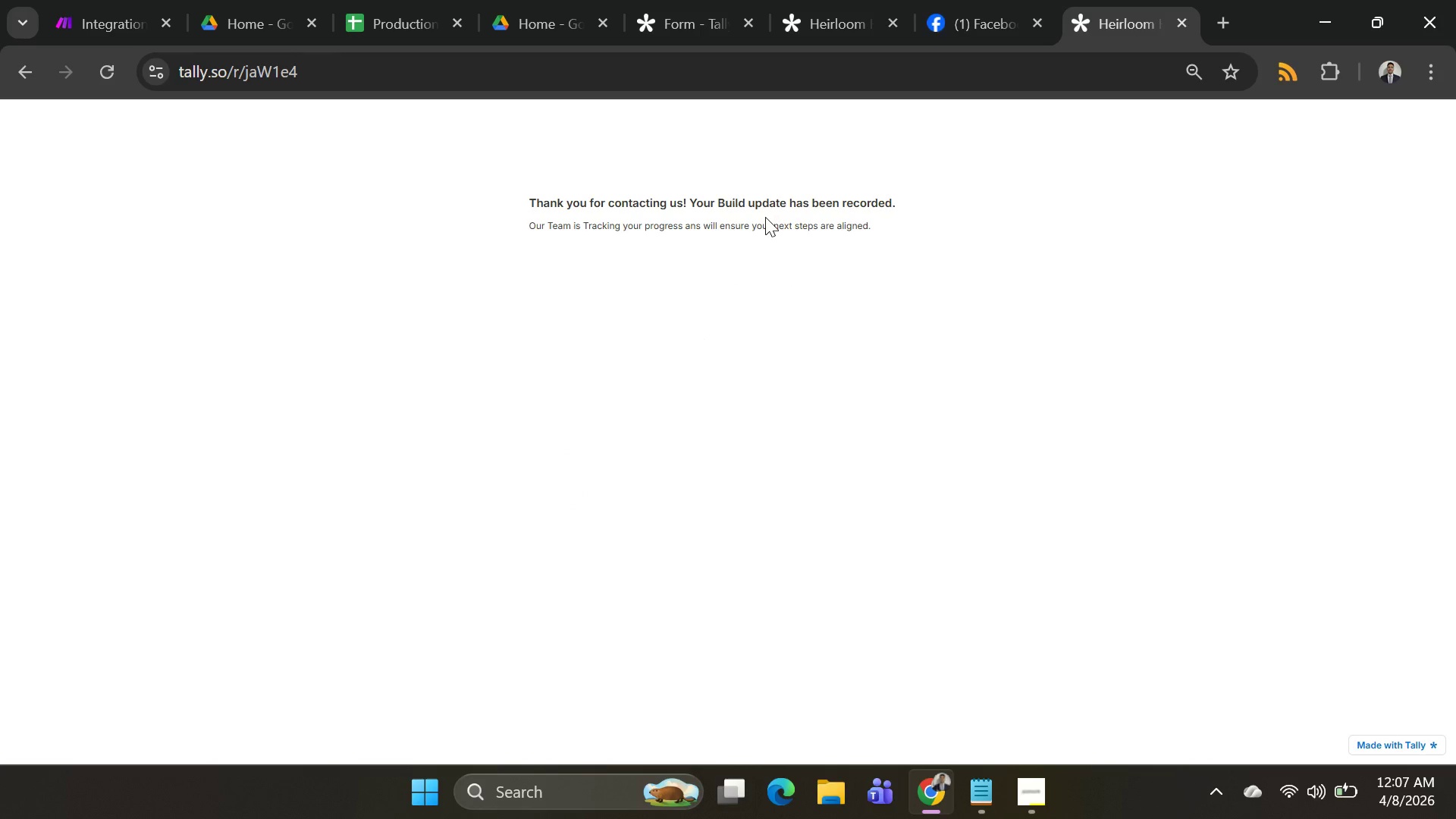 
left_click([641, 389])
 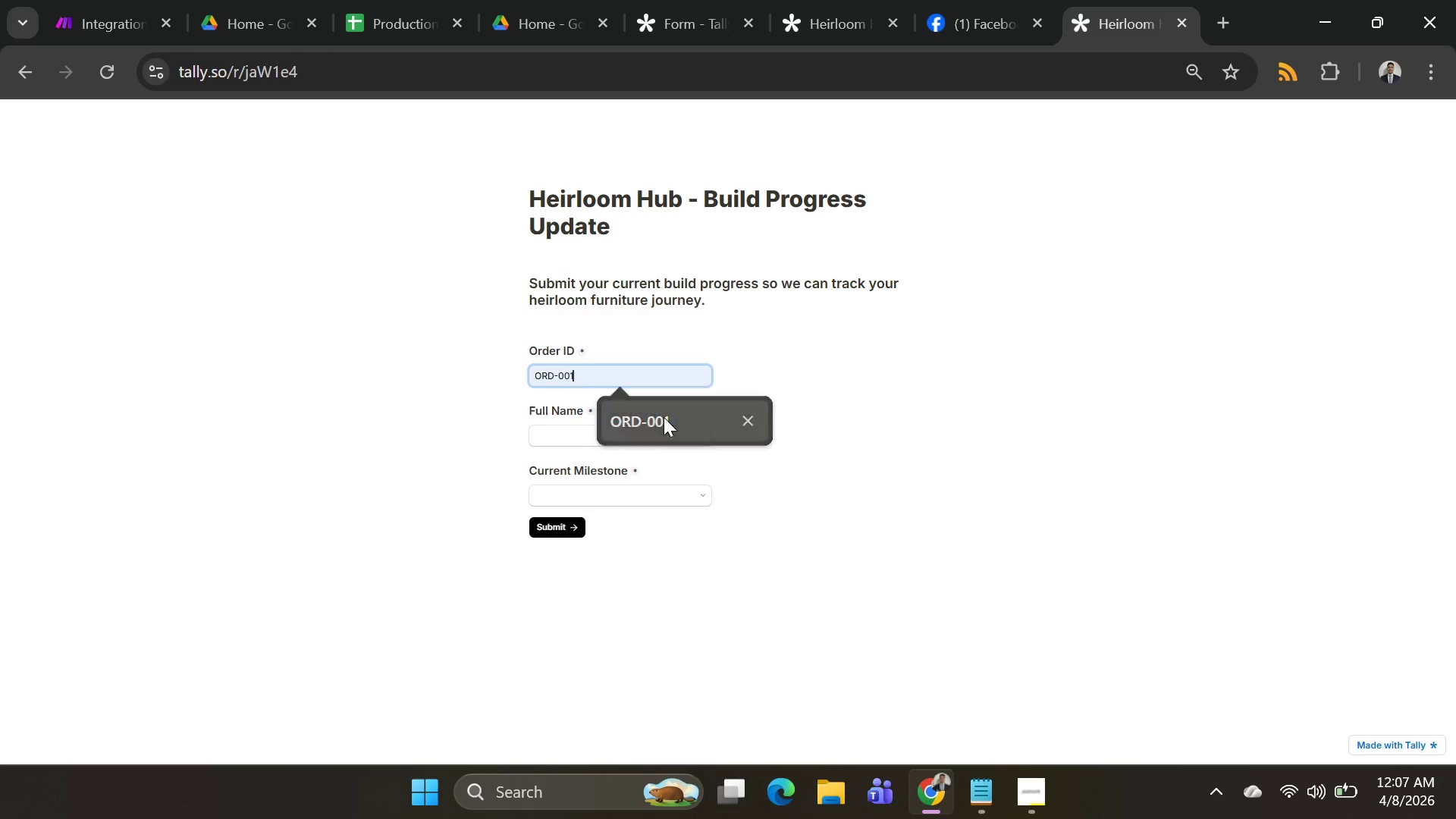 
double_click([644, 431])
 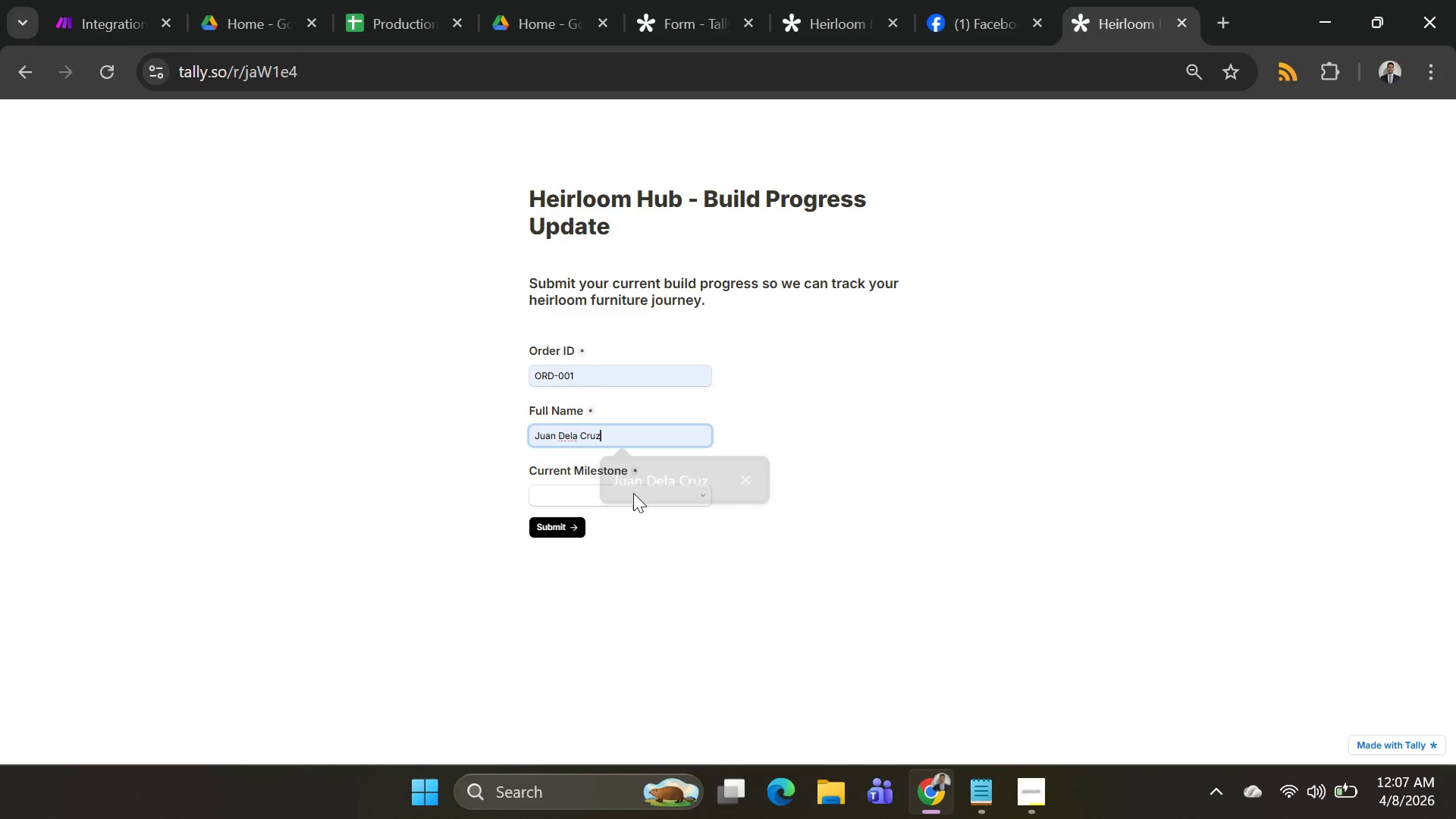 
double_click([633, 493])
 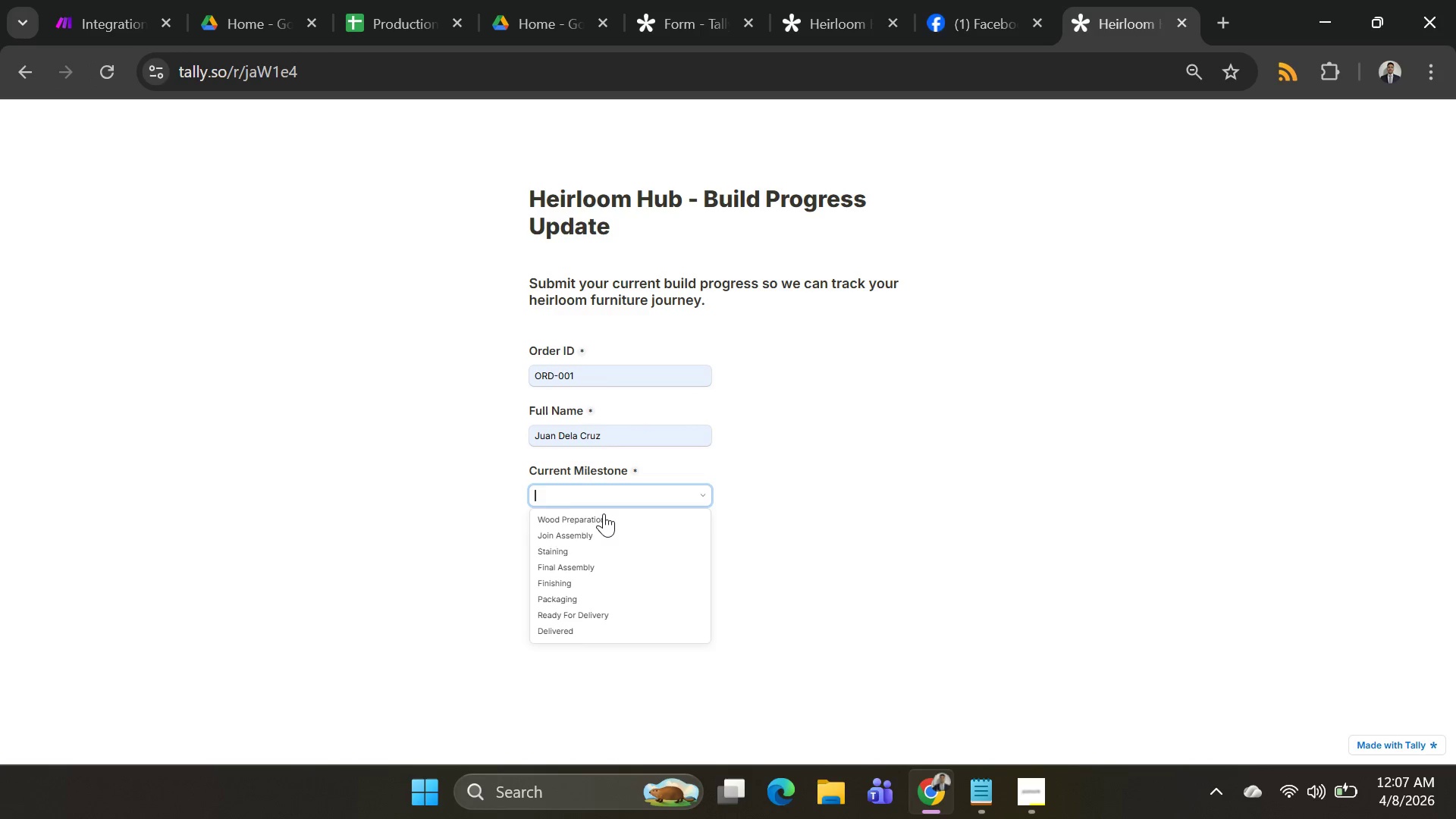 
left_click([604, 513])
 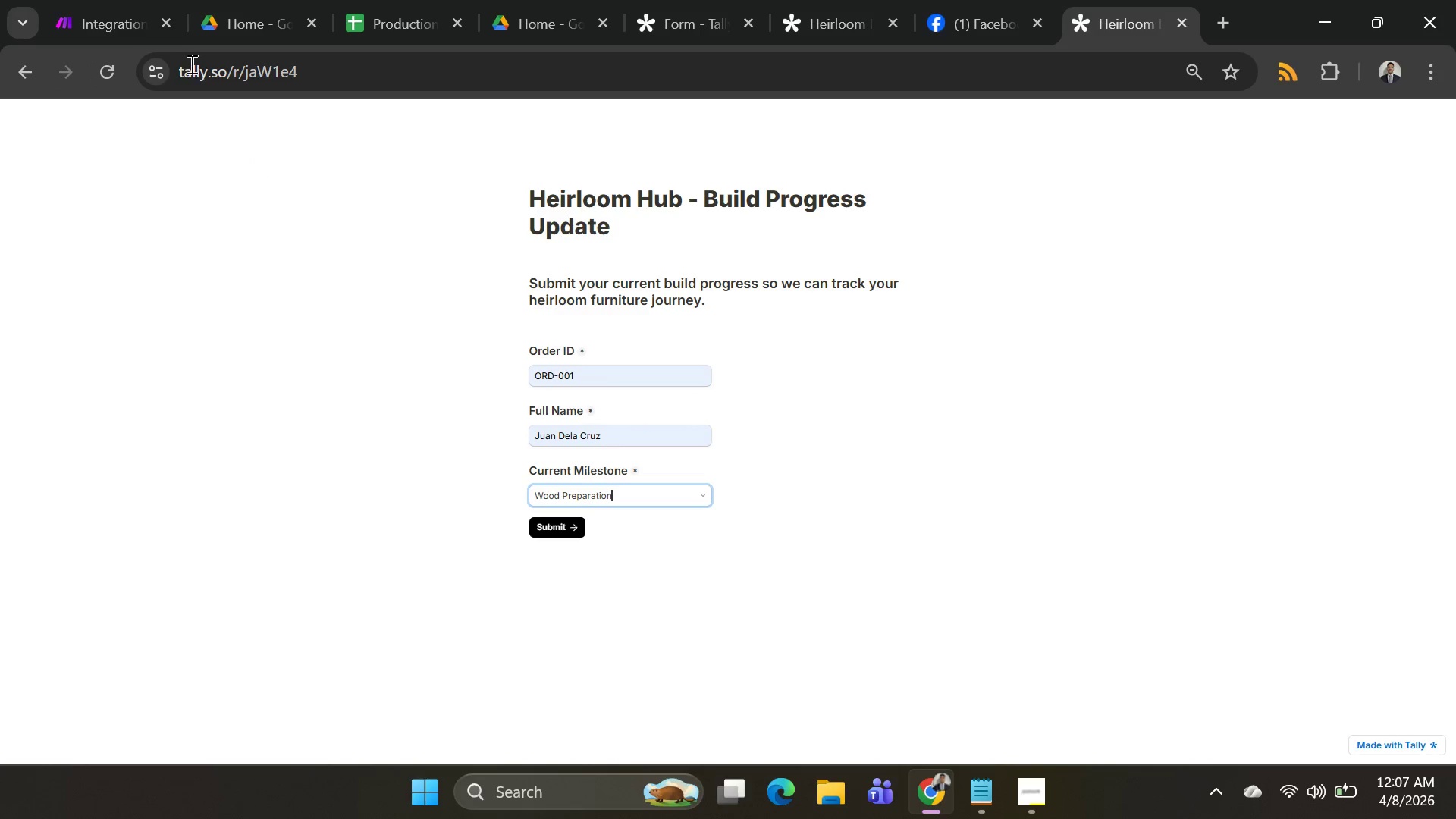 
left_click([50, 1])
 